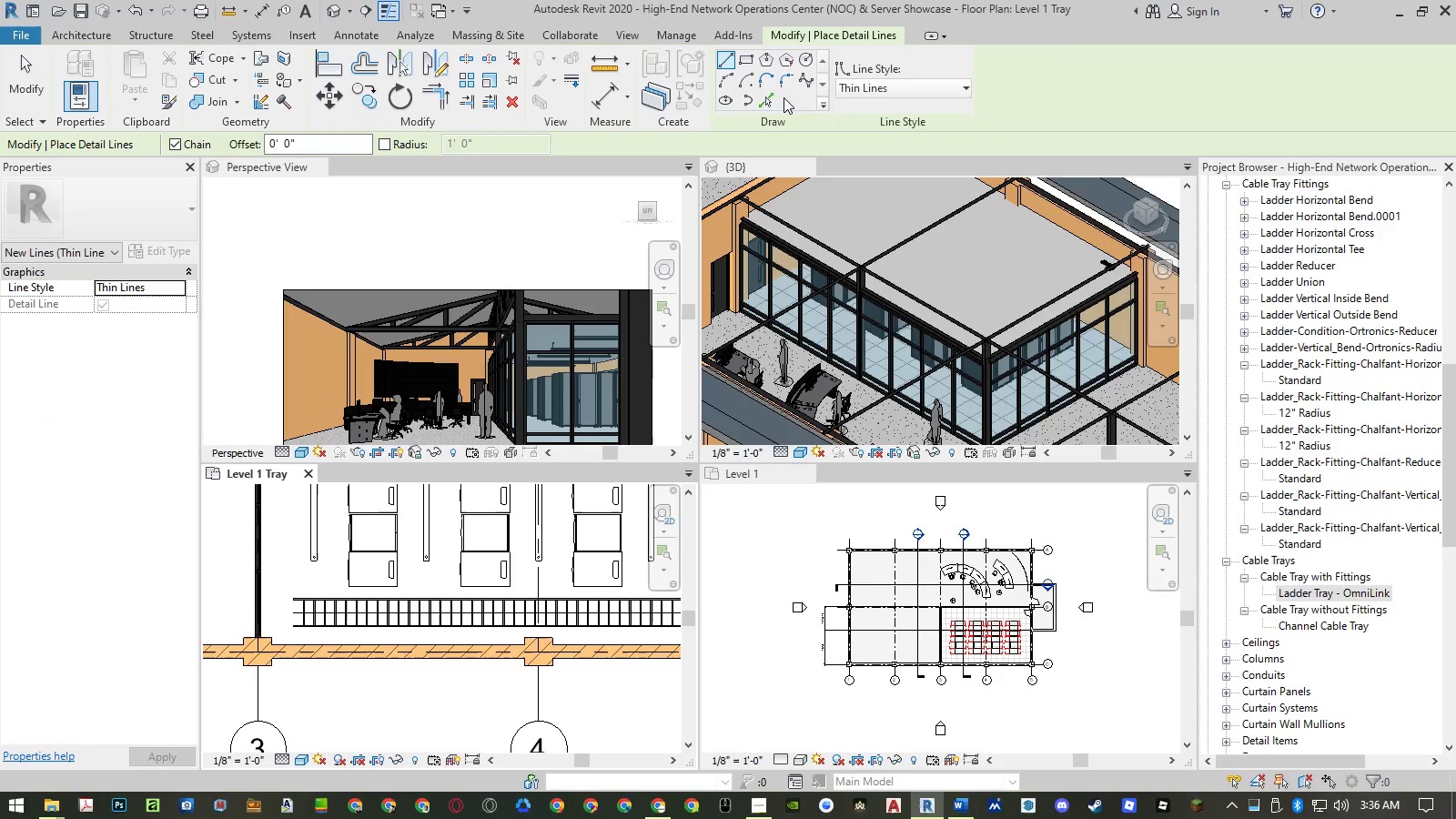 
left_click([852, 87])
 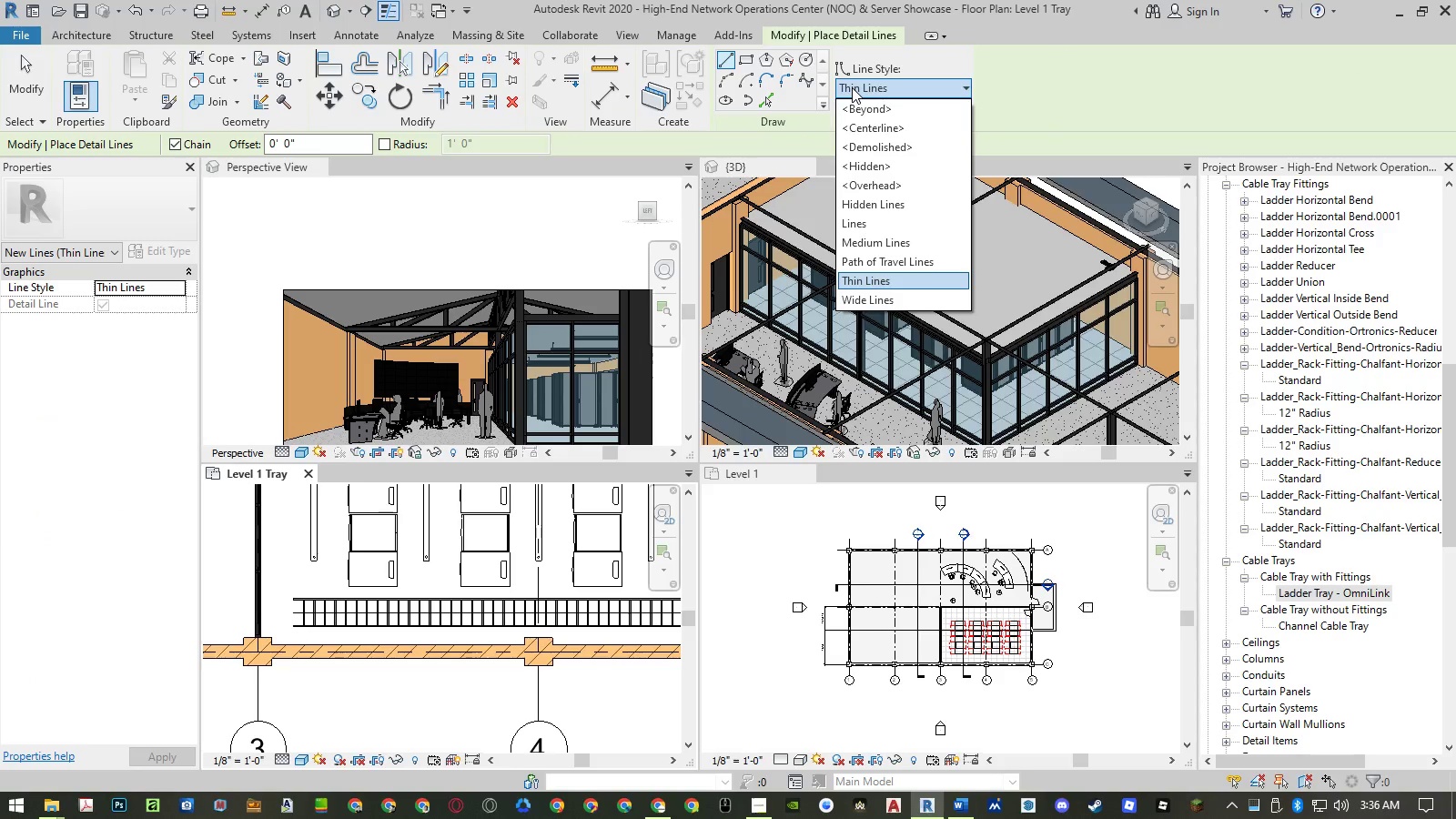 
left_click([852, 87])
 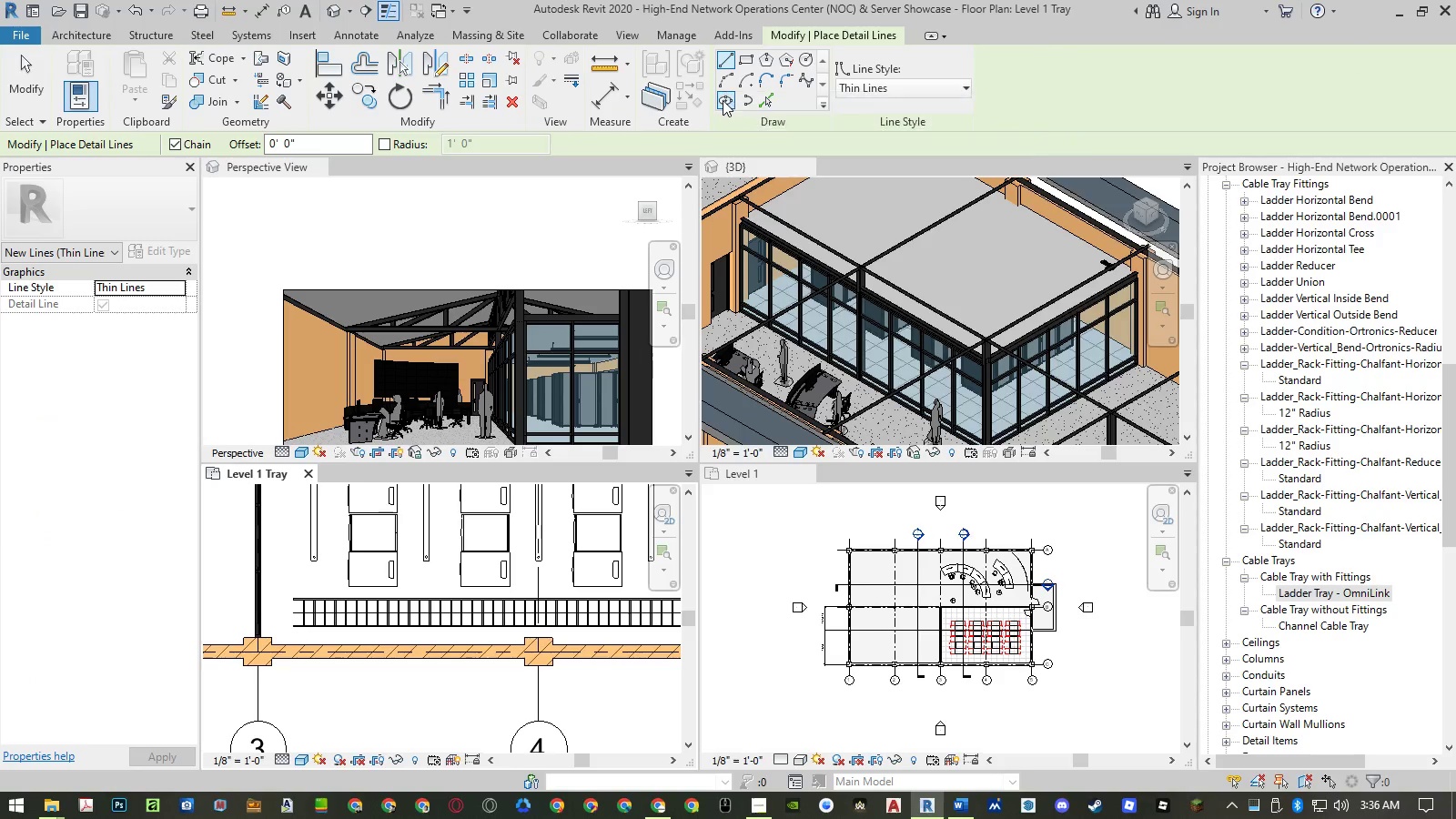 
wait(5.81)
 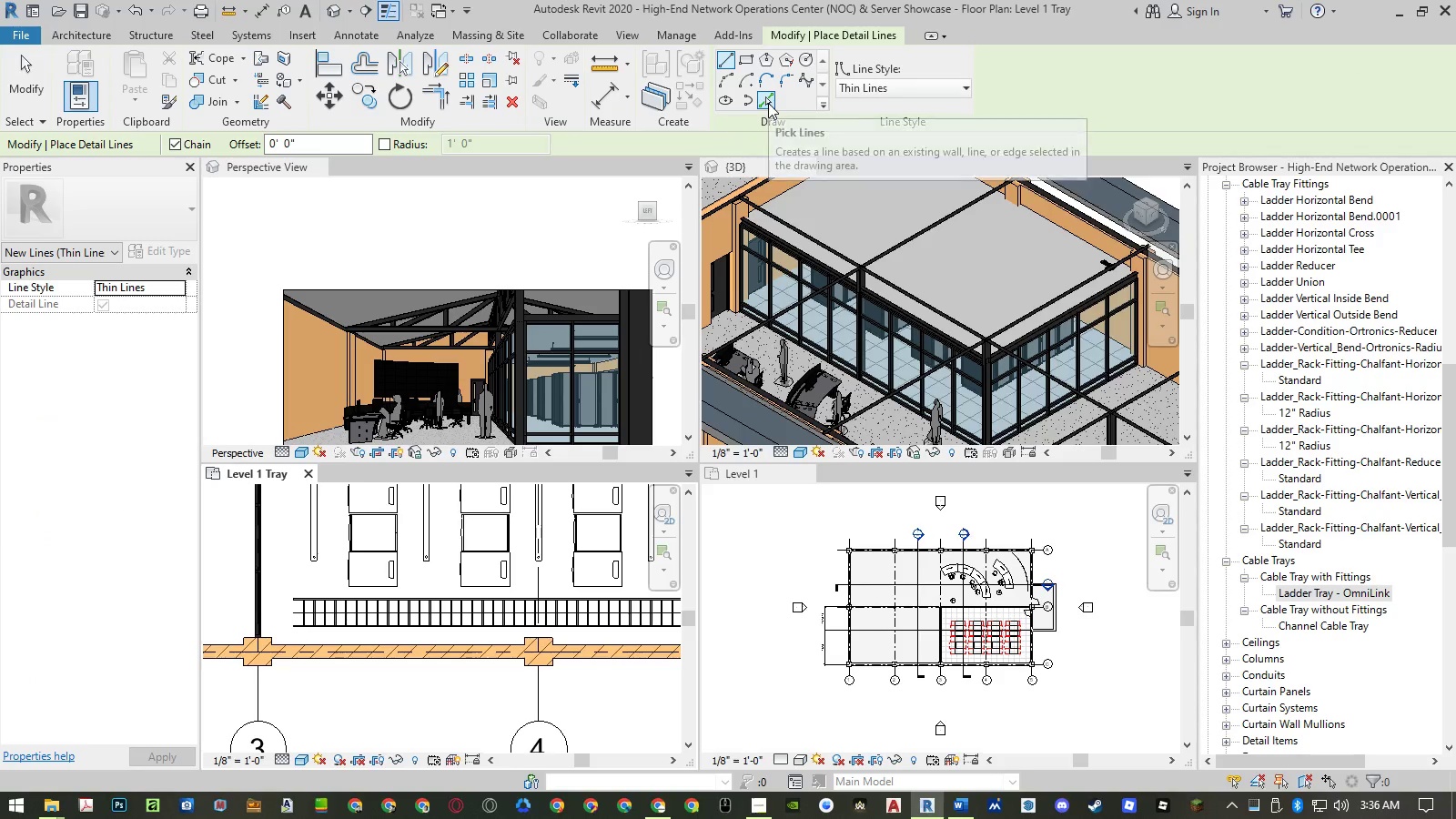 
scroll: coordinate [510, 600], scroll_direction: down, amount: 12.0
 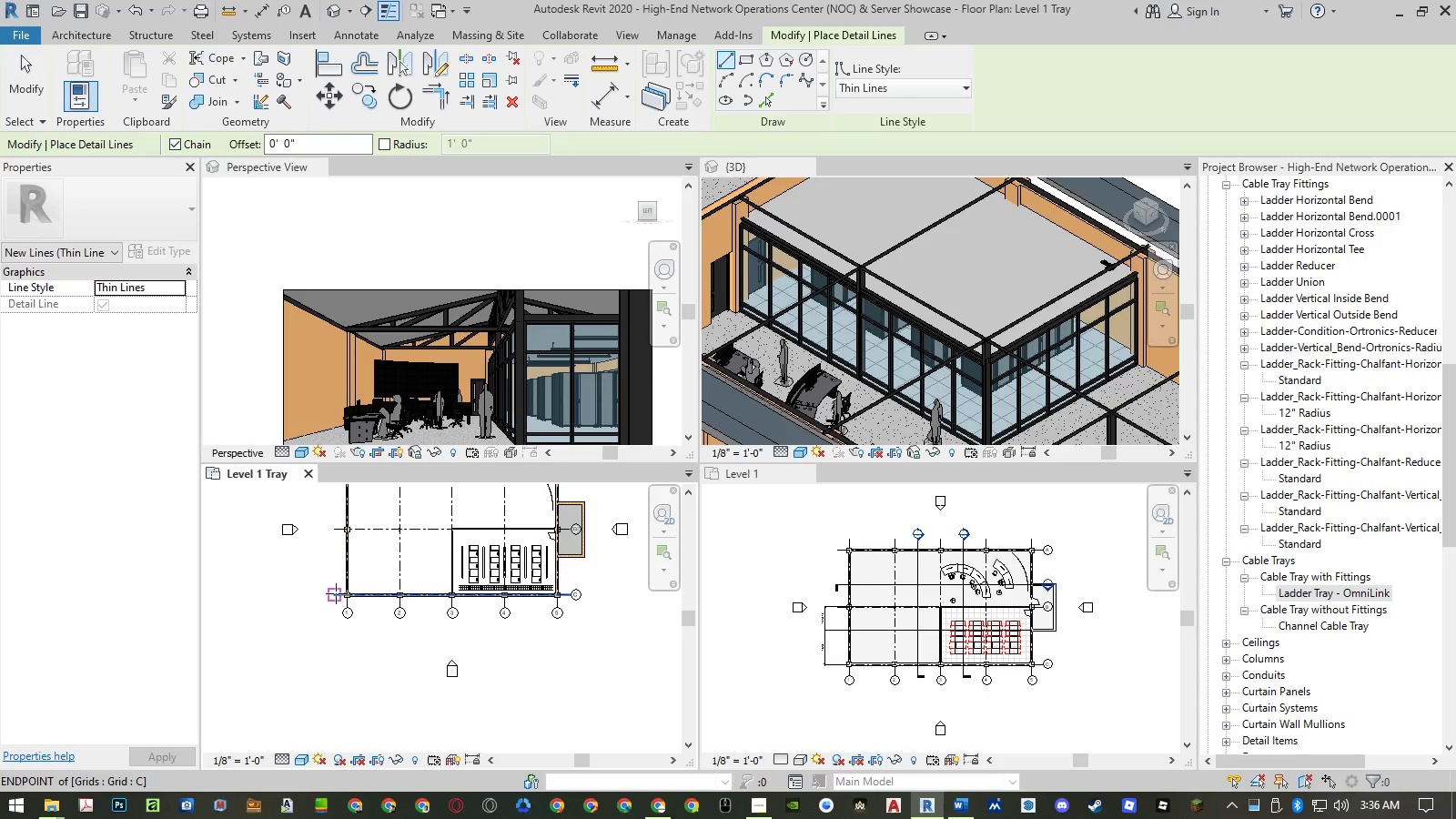 
left_click([336, 593])
 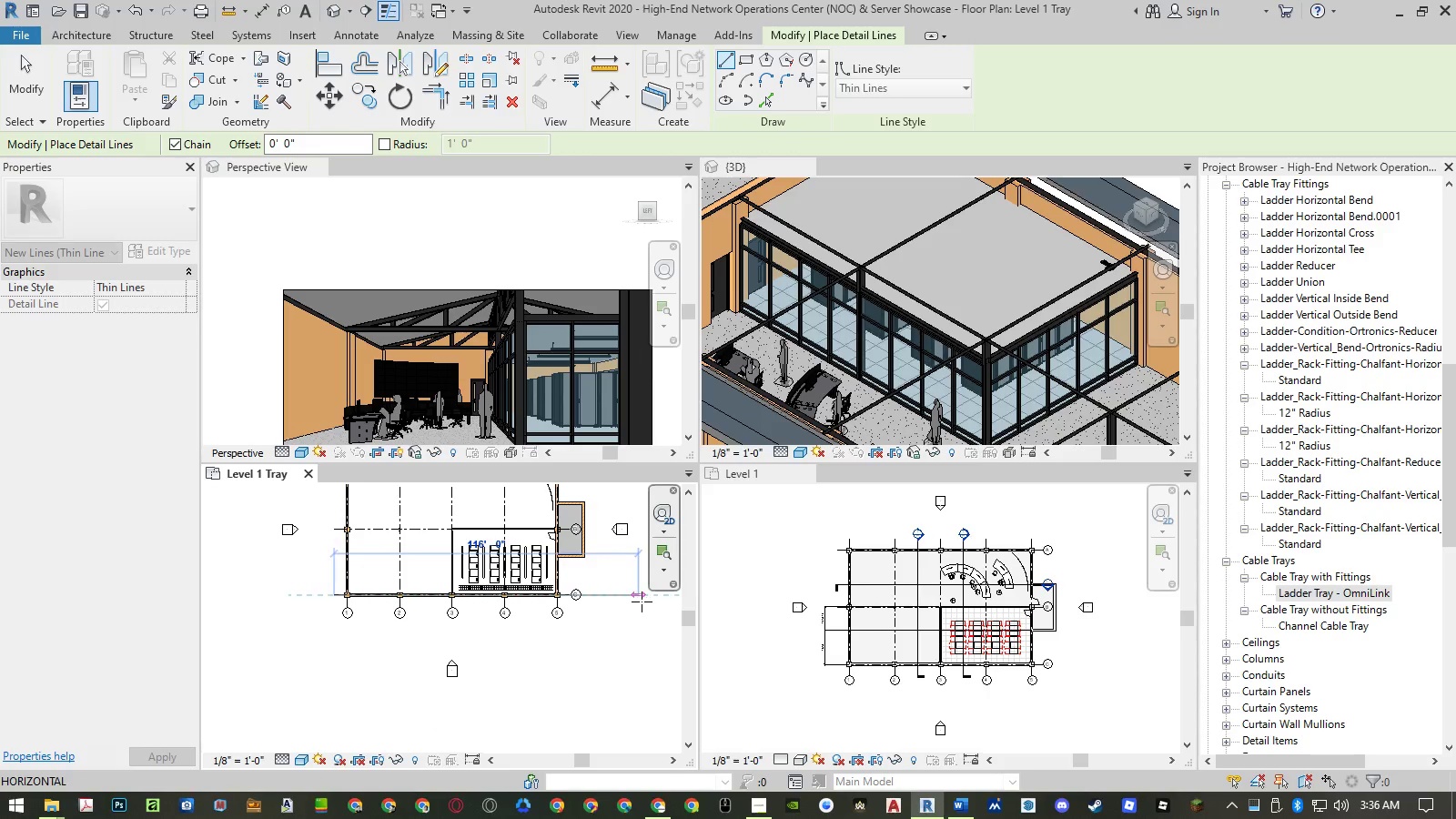 
left_click([642, 602])
 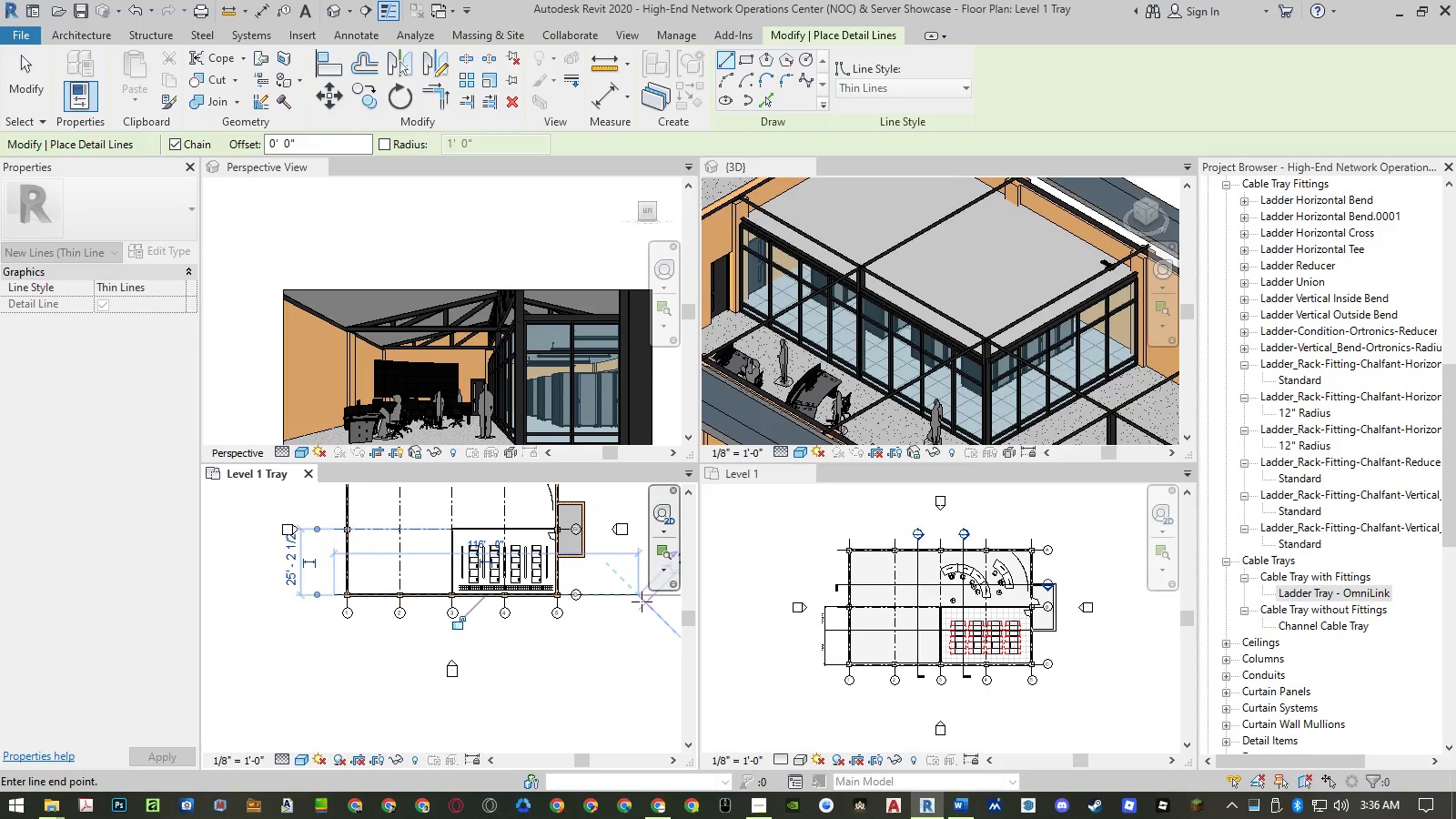 
key(Escape)
 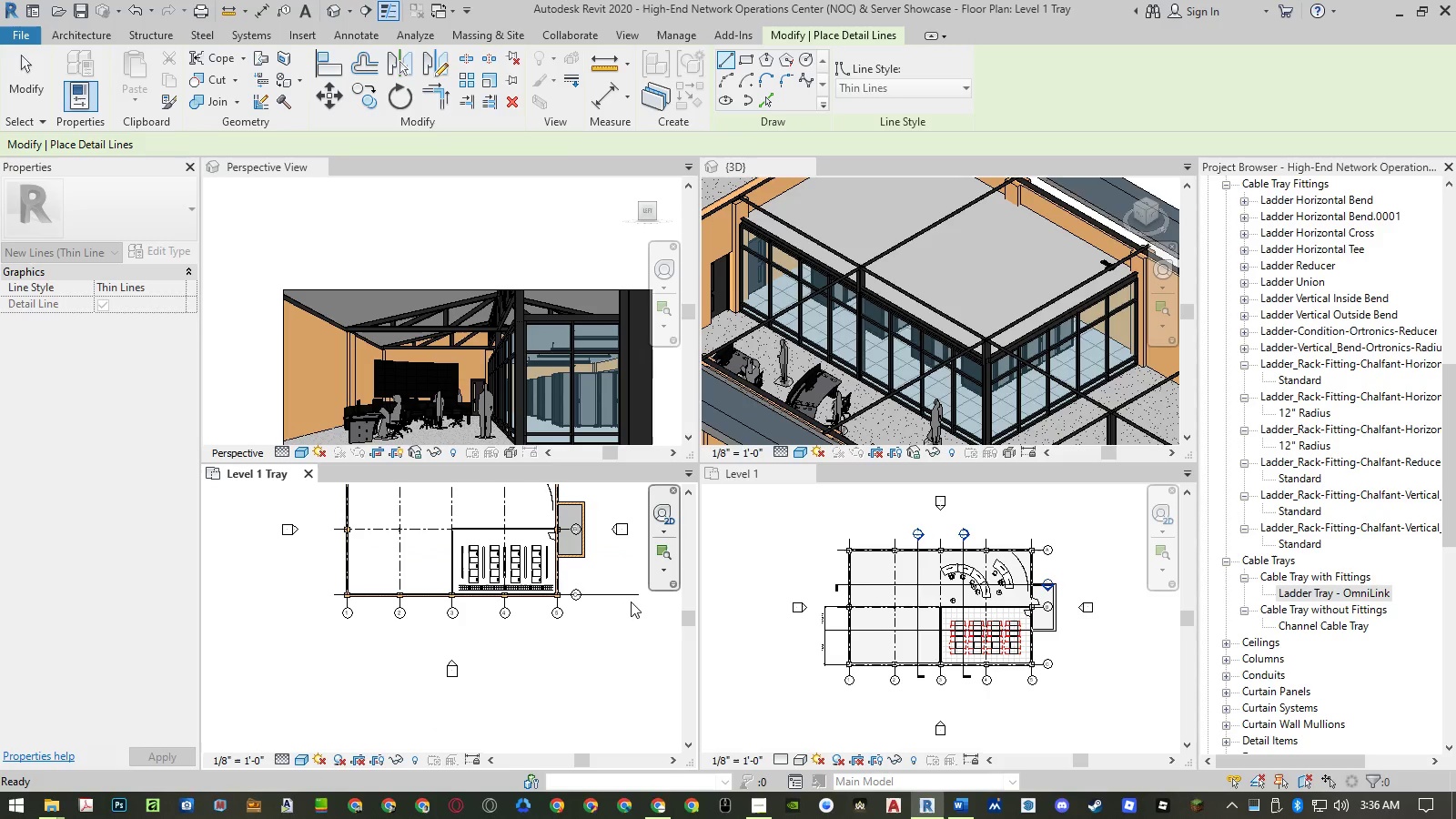 
key(Escape)
 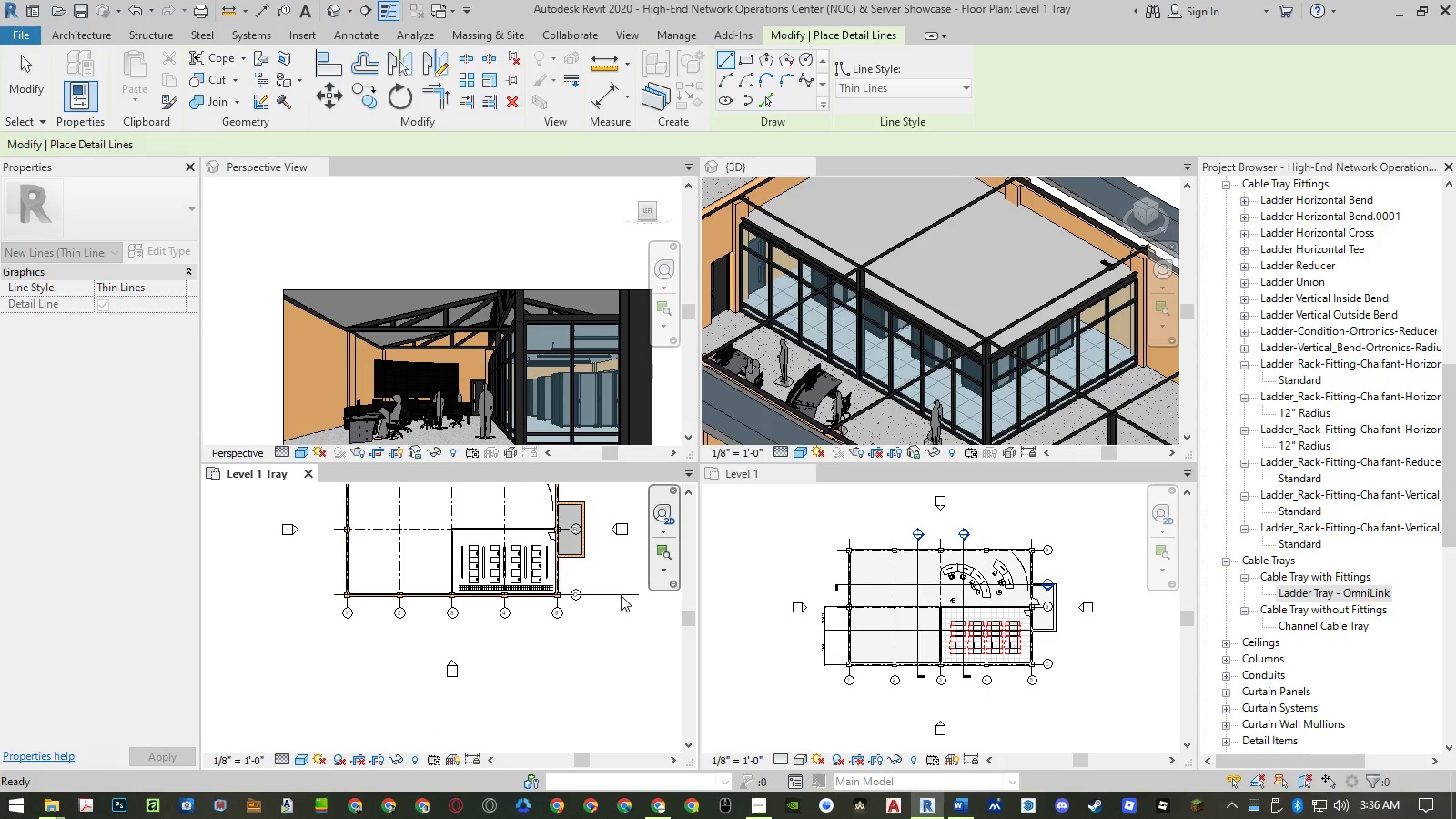 
left_click([621, 595])
 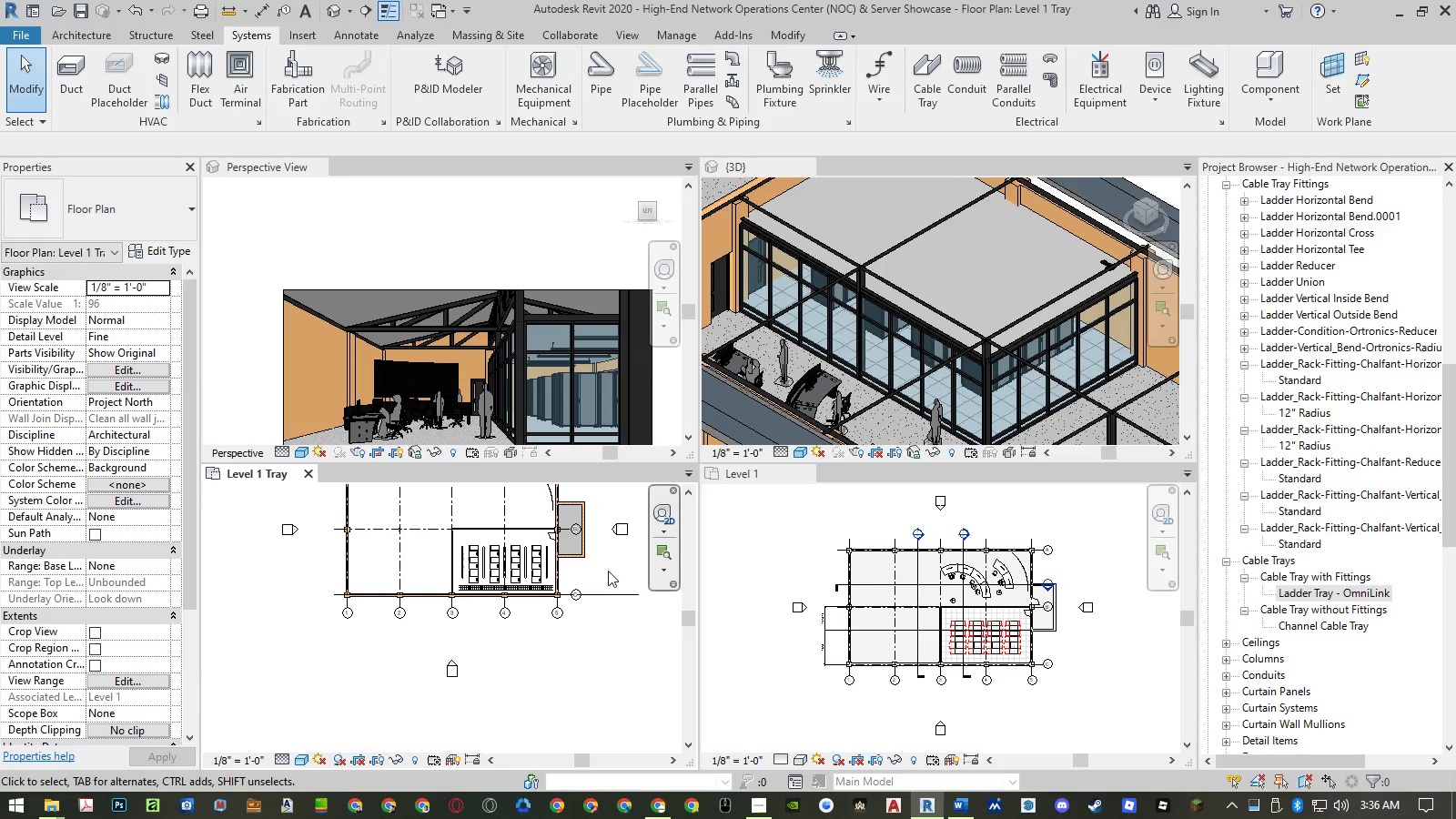 
left_click([612, 595])
 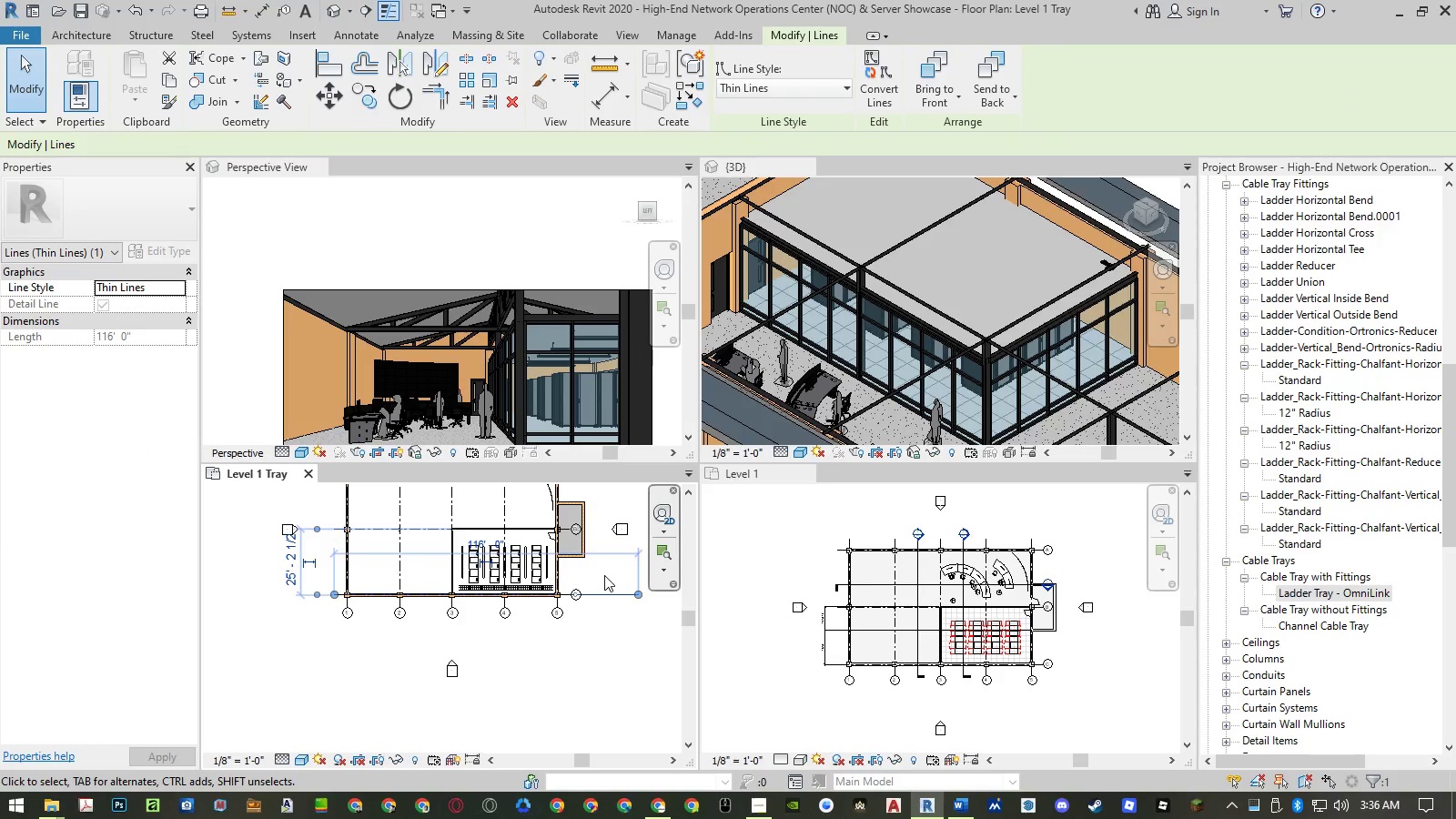 
type(mv)
 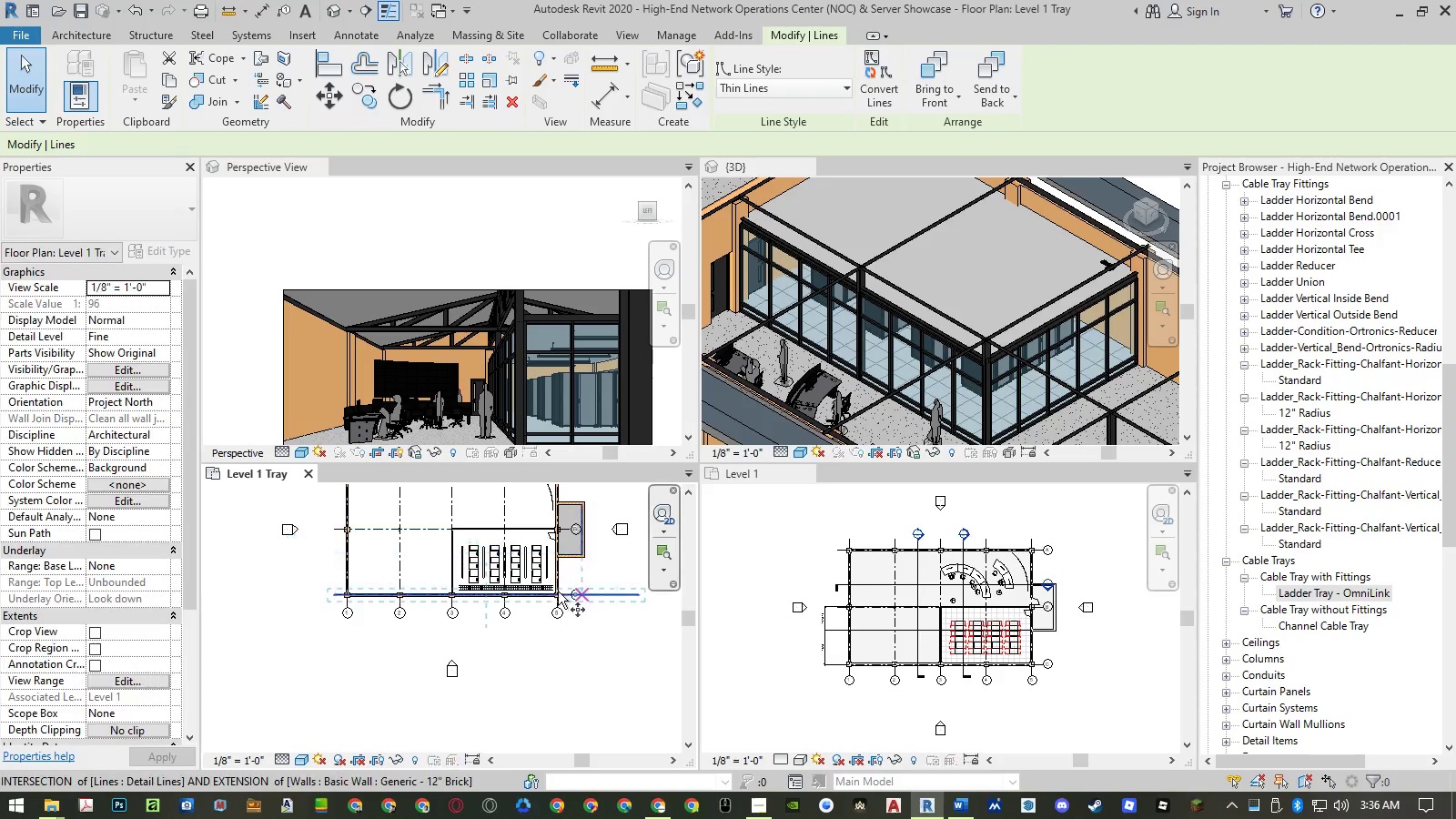 
scroll: coordinate [561, 596], scroll_direction: up, amount: 11.0
 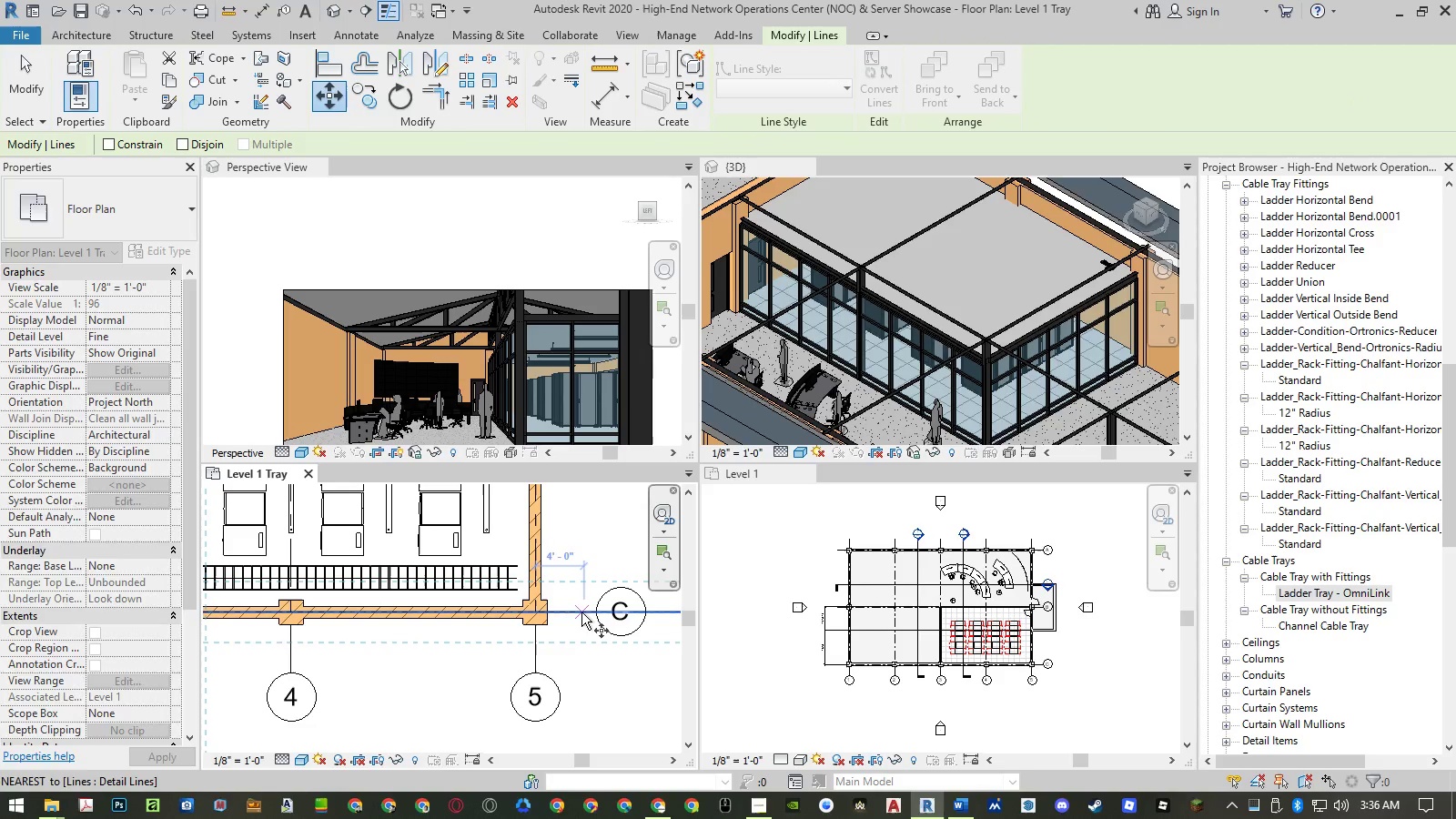 
left_click([581, 612])
 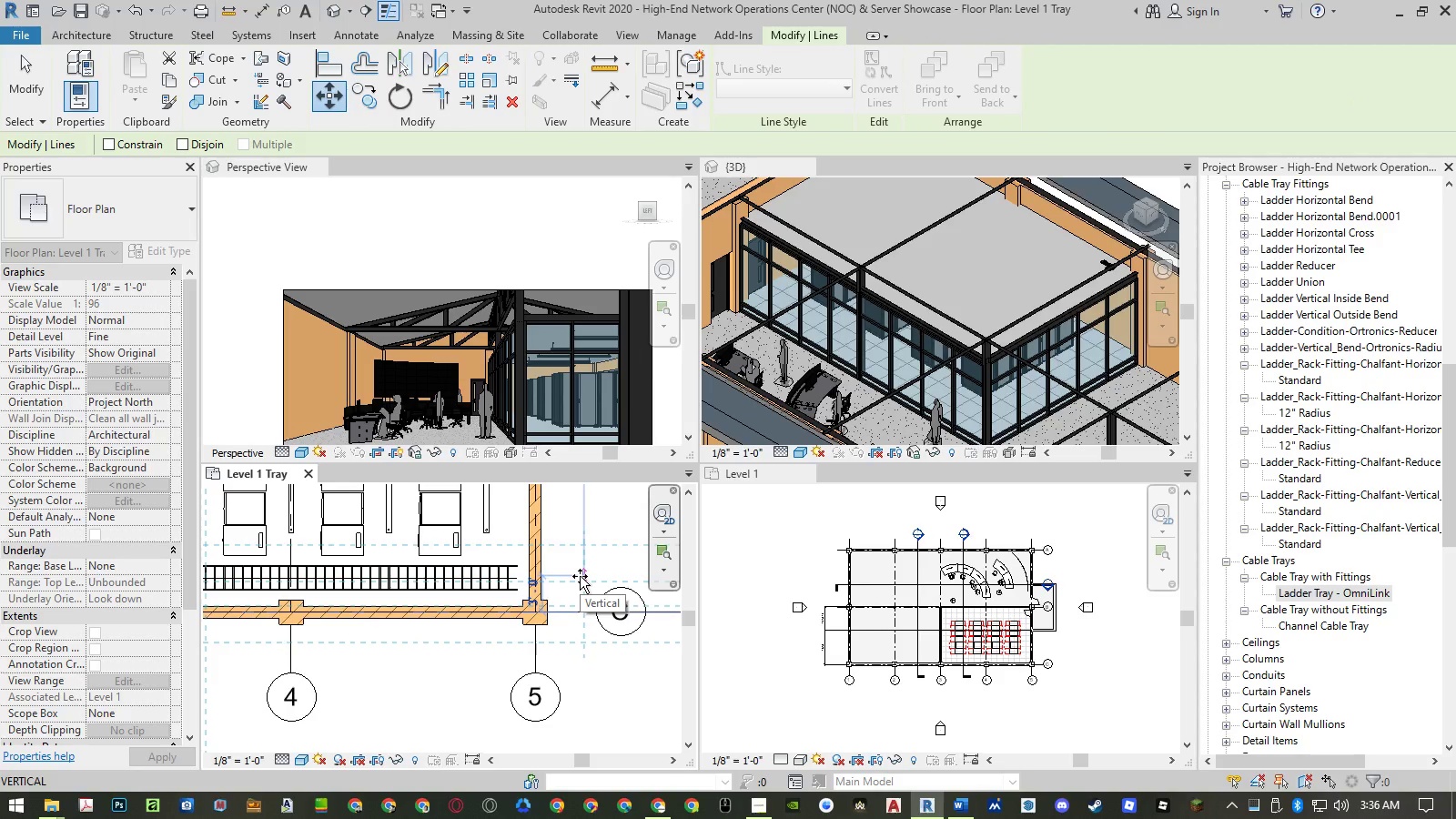 
type(3)
key(NumpadEnter)
type(mv)
 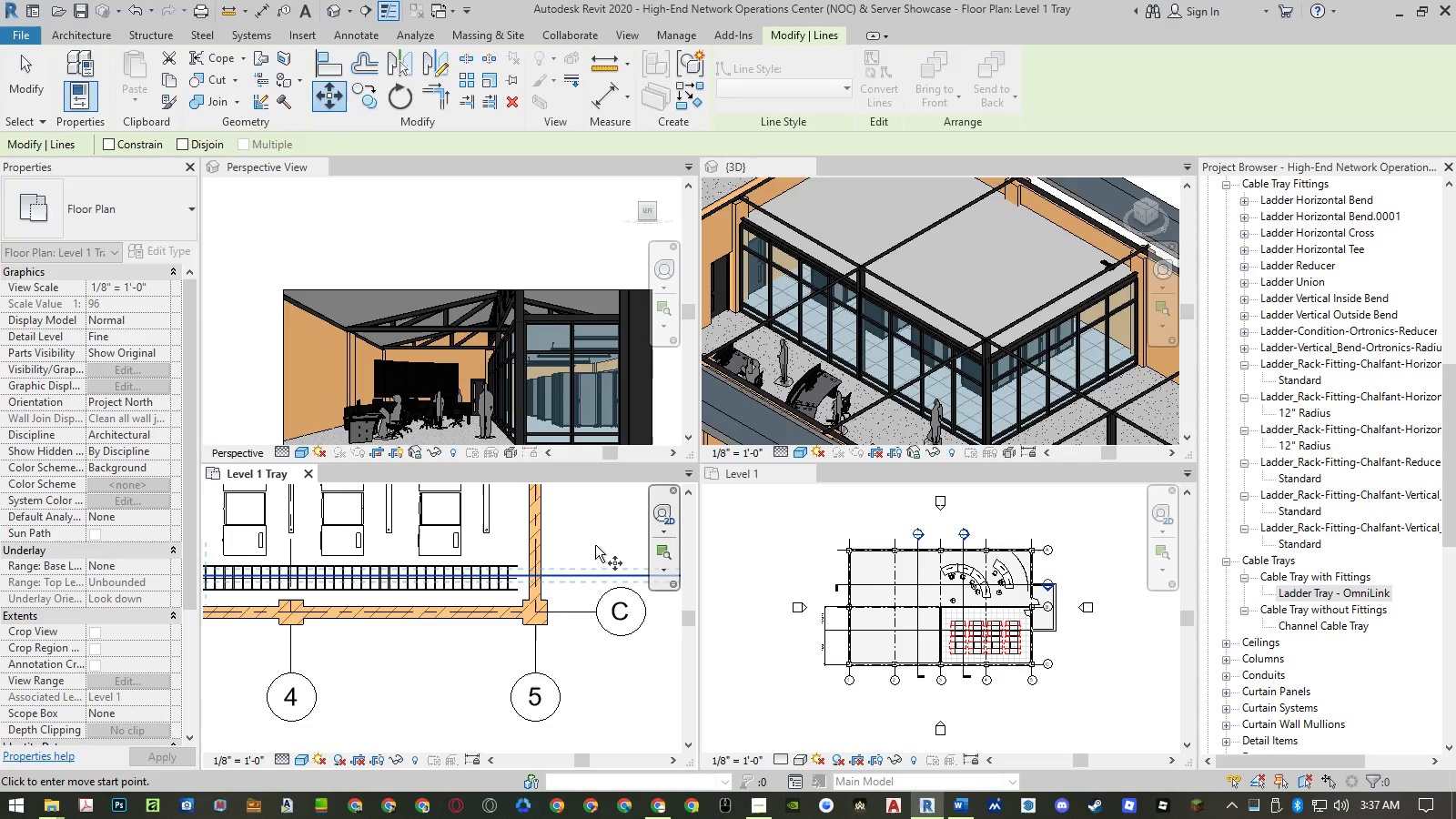 
left_click([595, 545])
 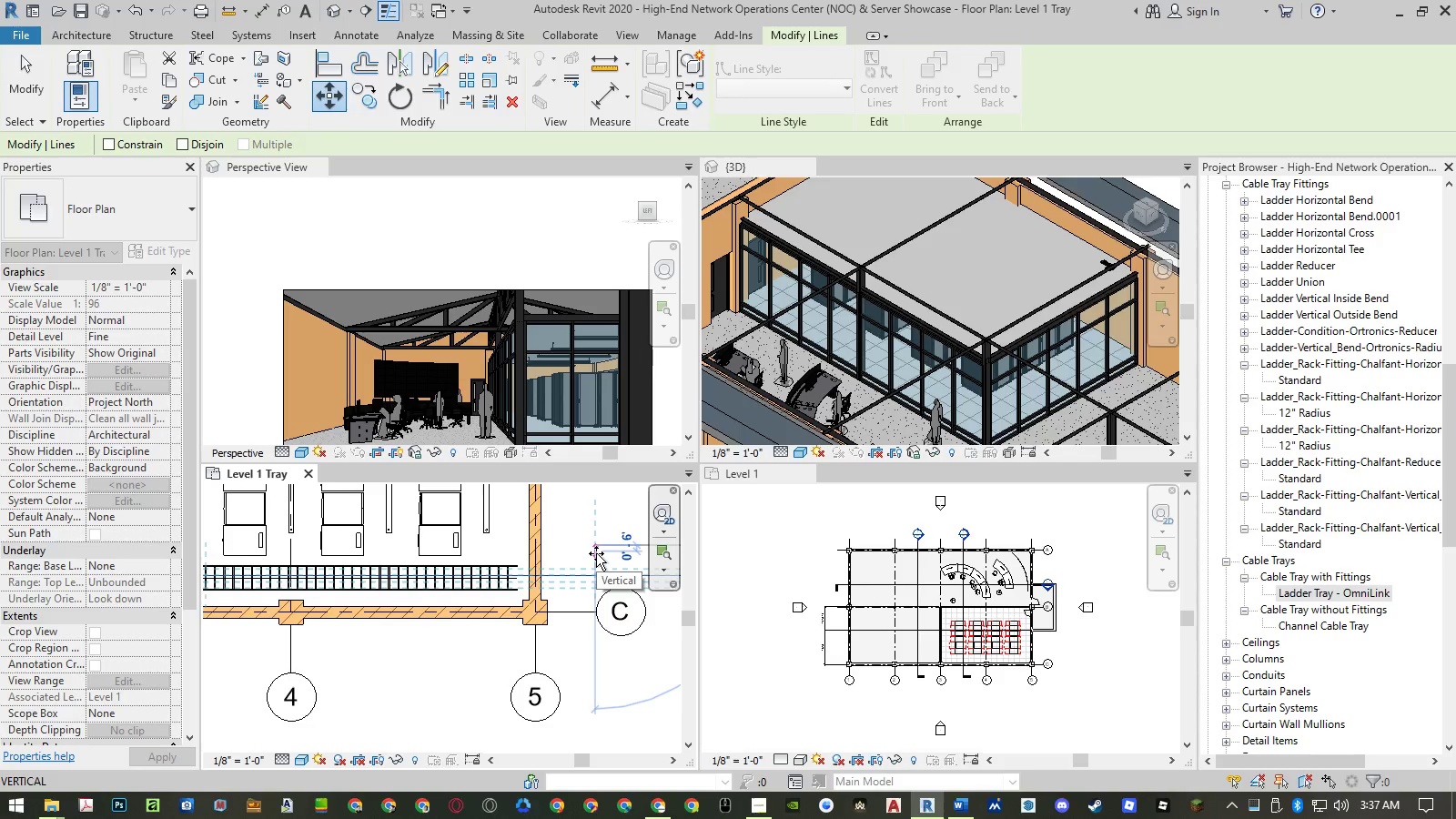 
key(Numpad1)
 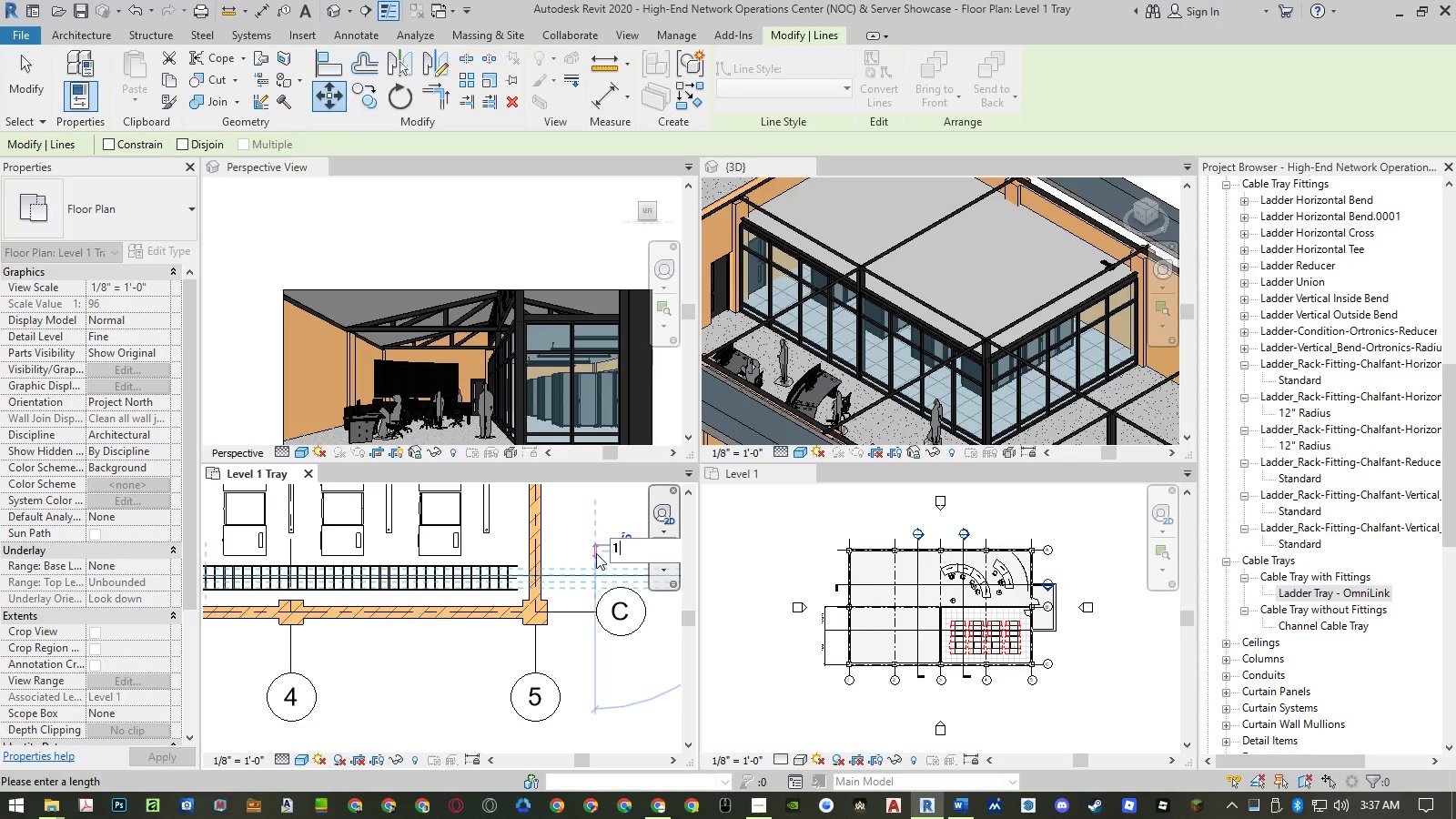 
key(NumpadEnter)
 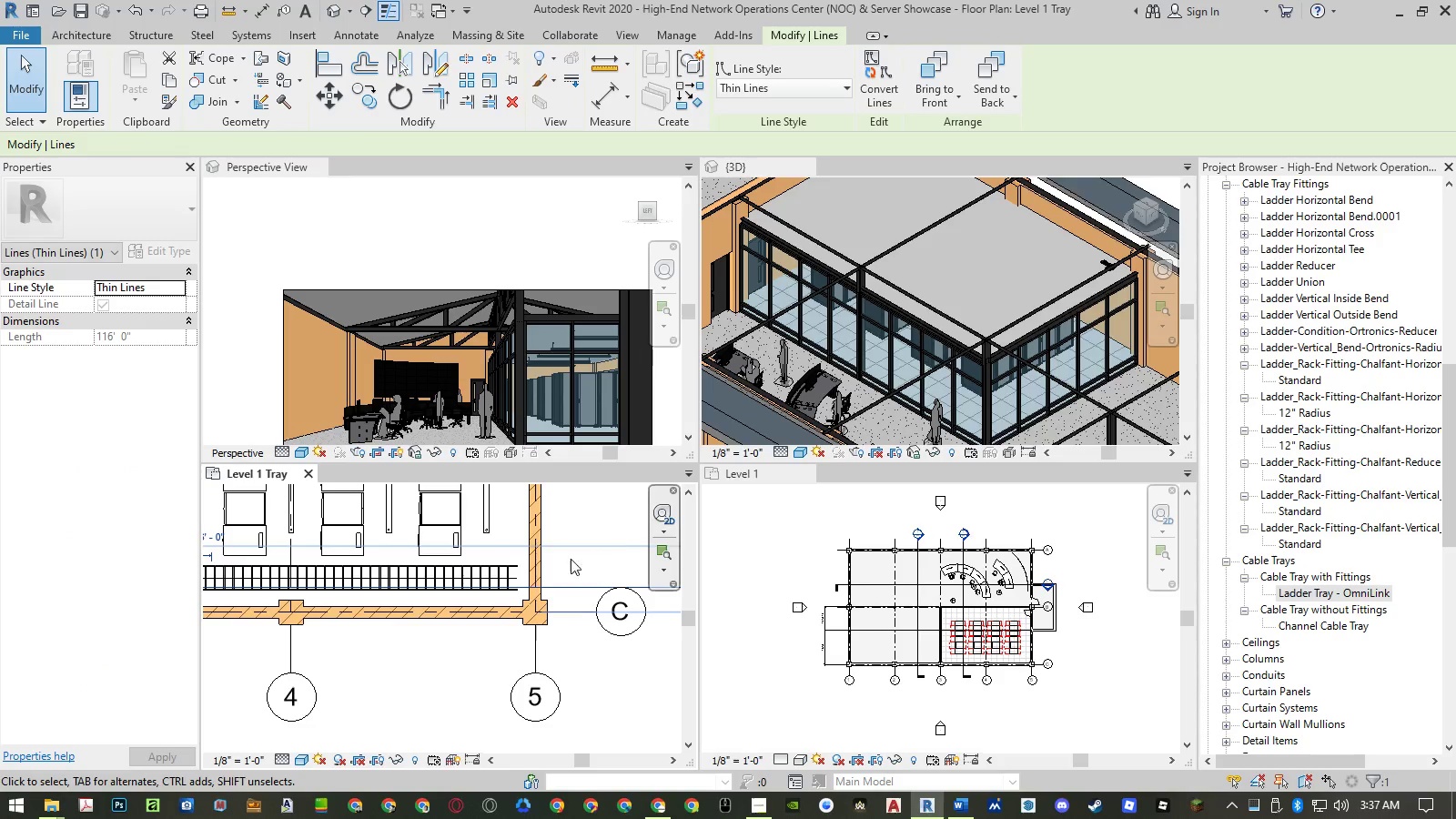 
key(Escape)
 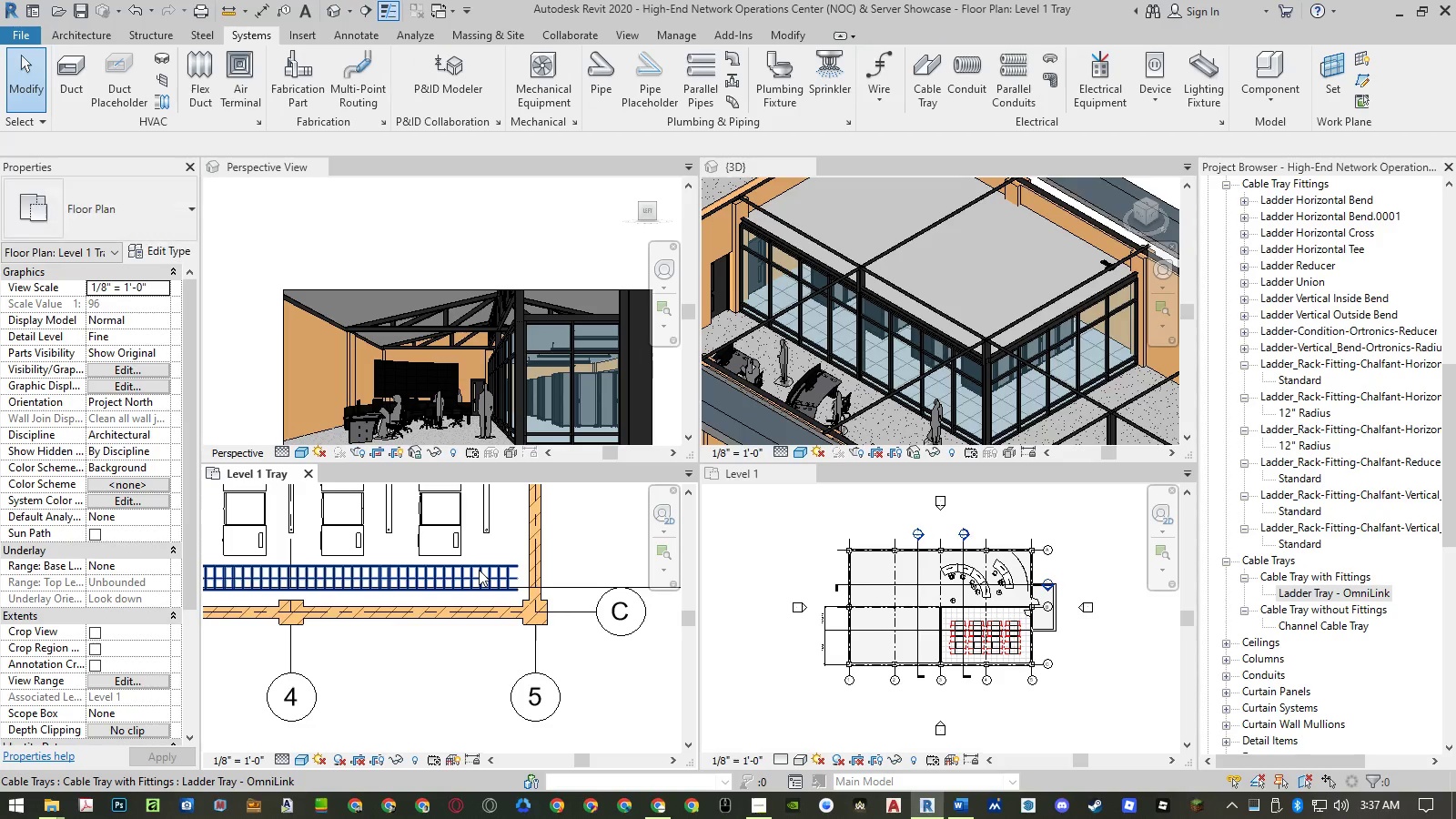 
left_click([479, 570])
 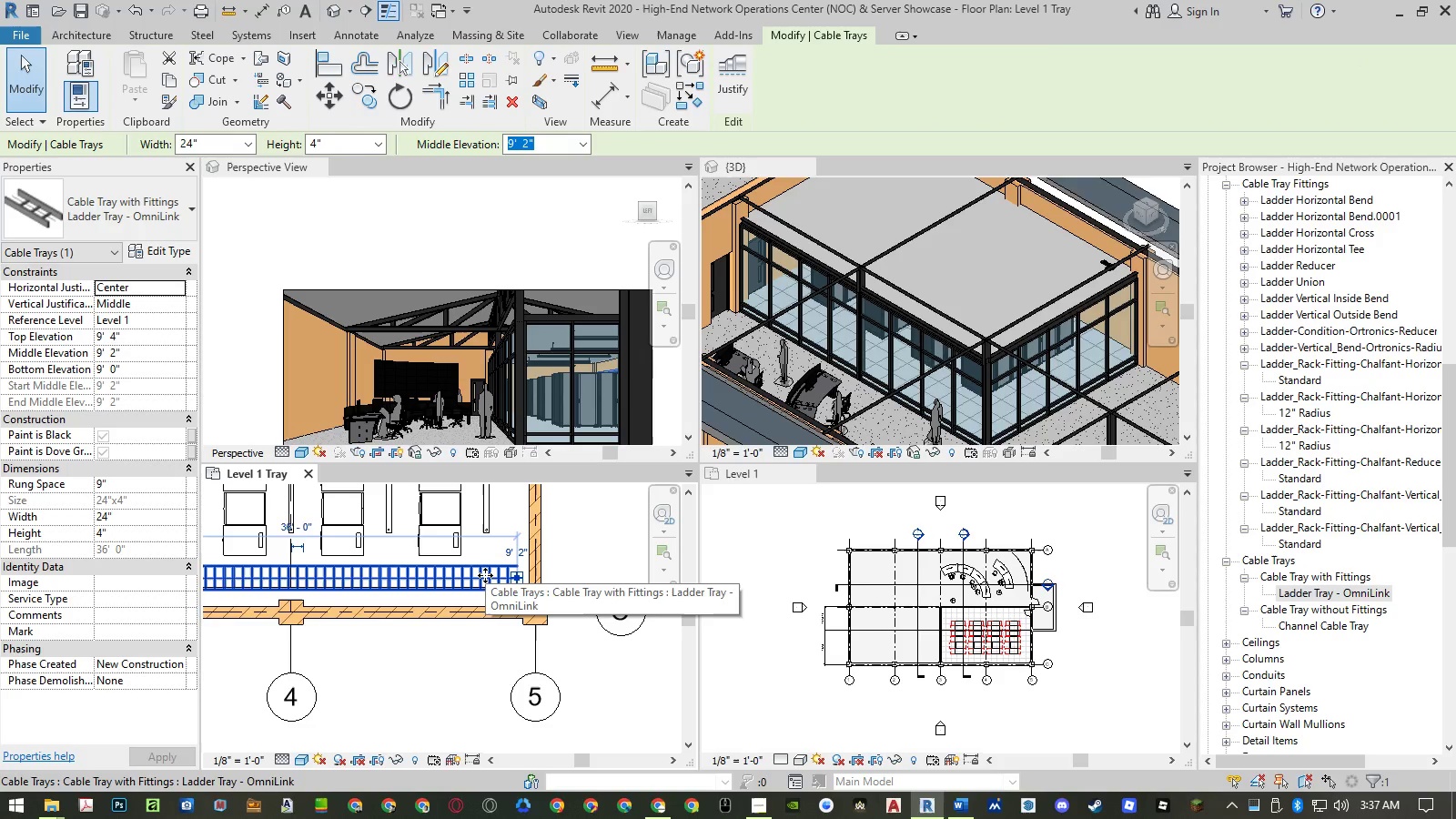 
type(mv)
 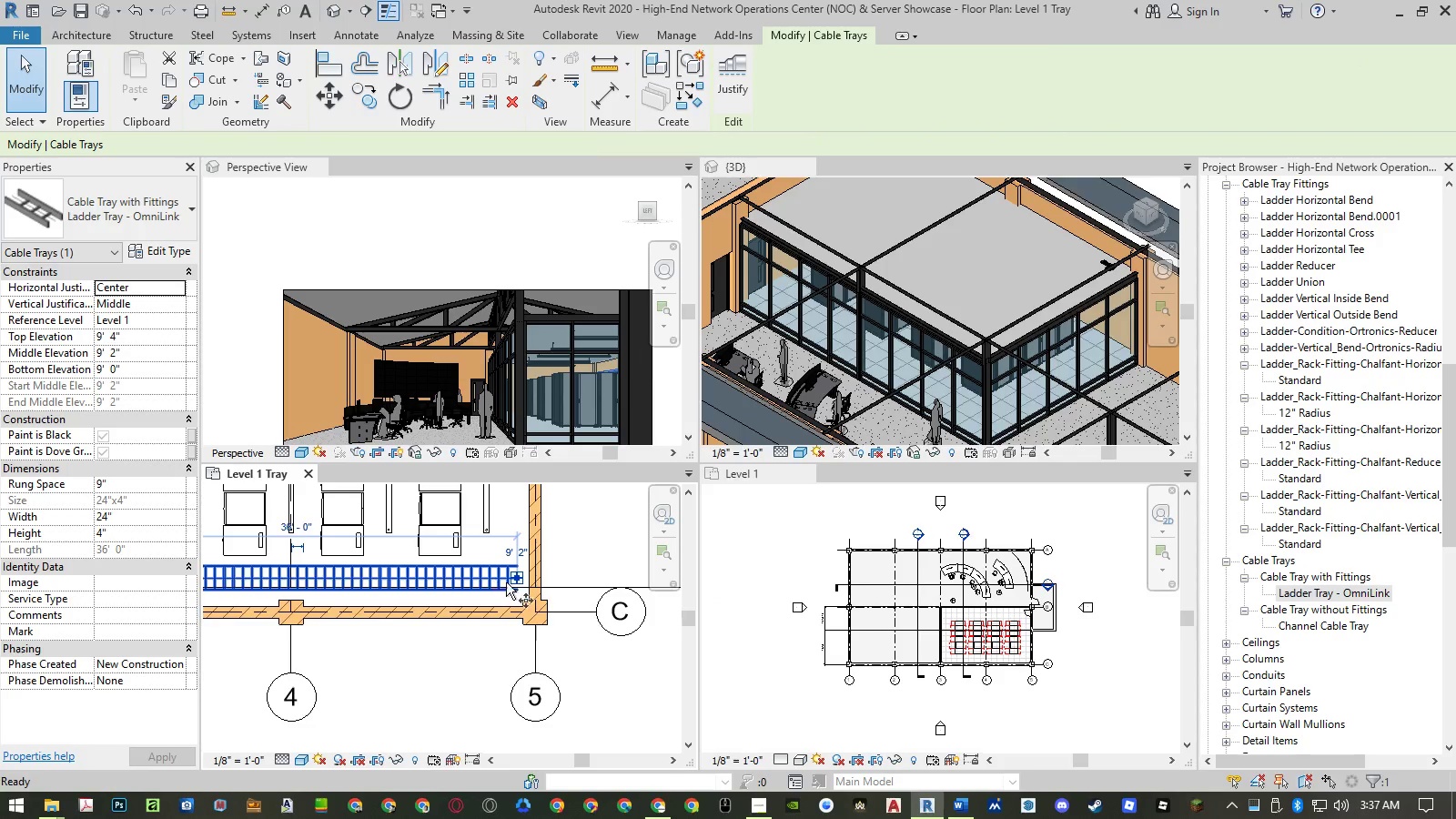 
scroll: coordinate [521, 578], scroll_direction: up, amount: 8.0
 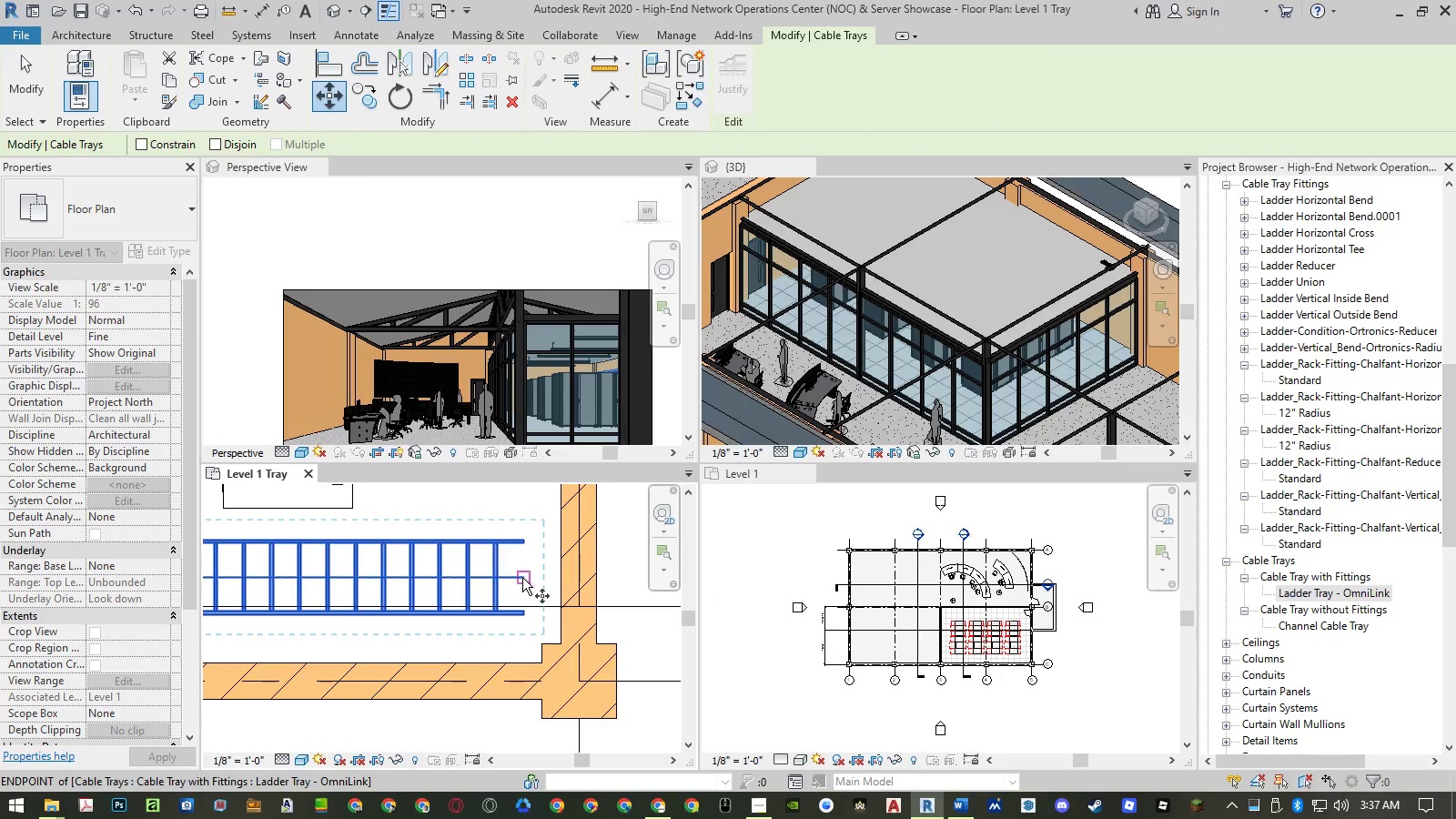 
left_click([522, 578])
 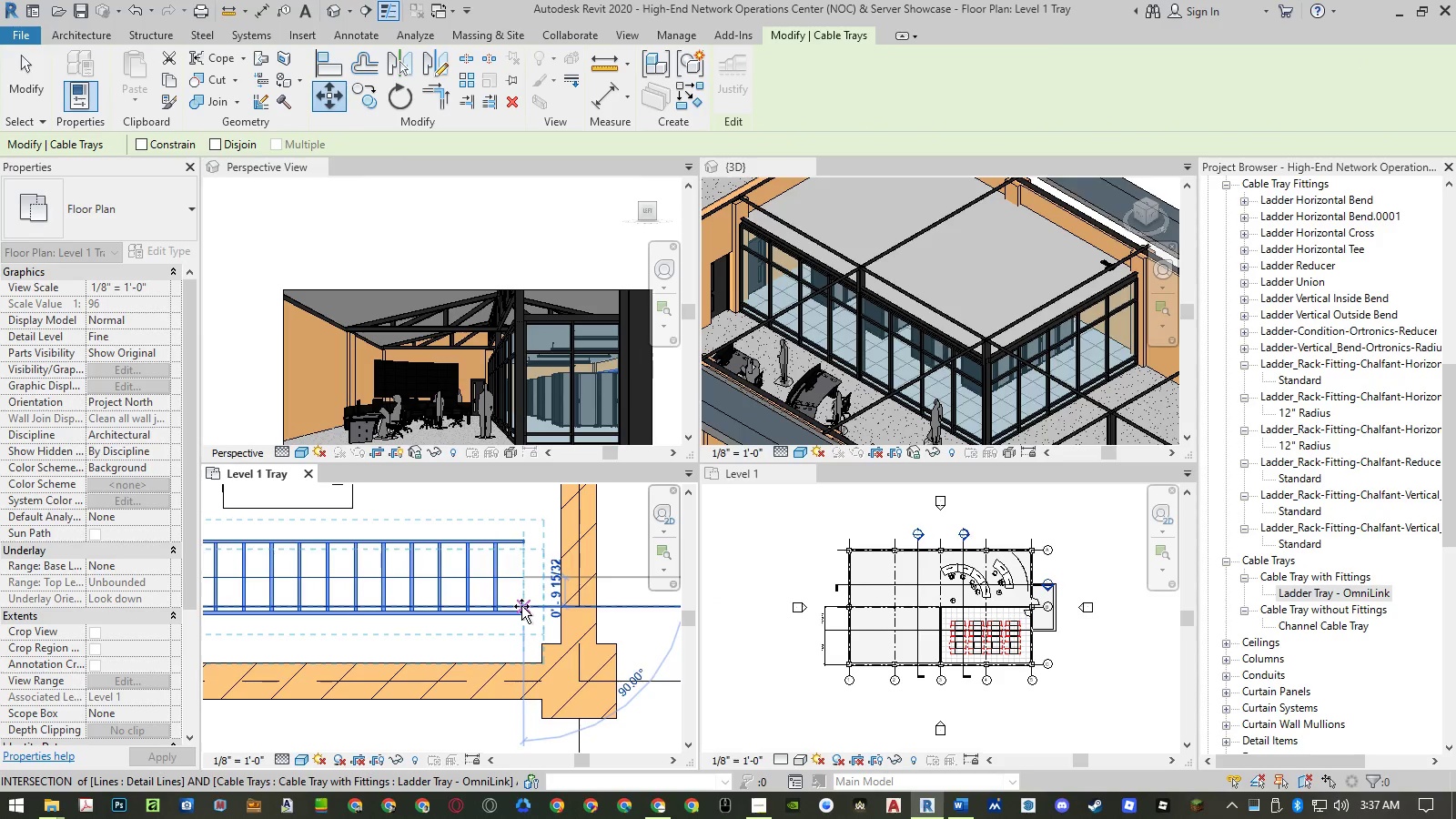 
left_click([521, 606])
 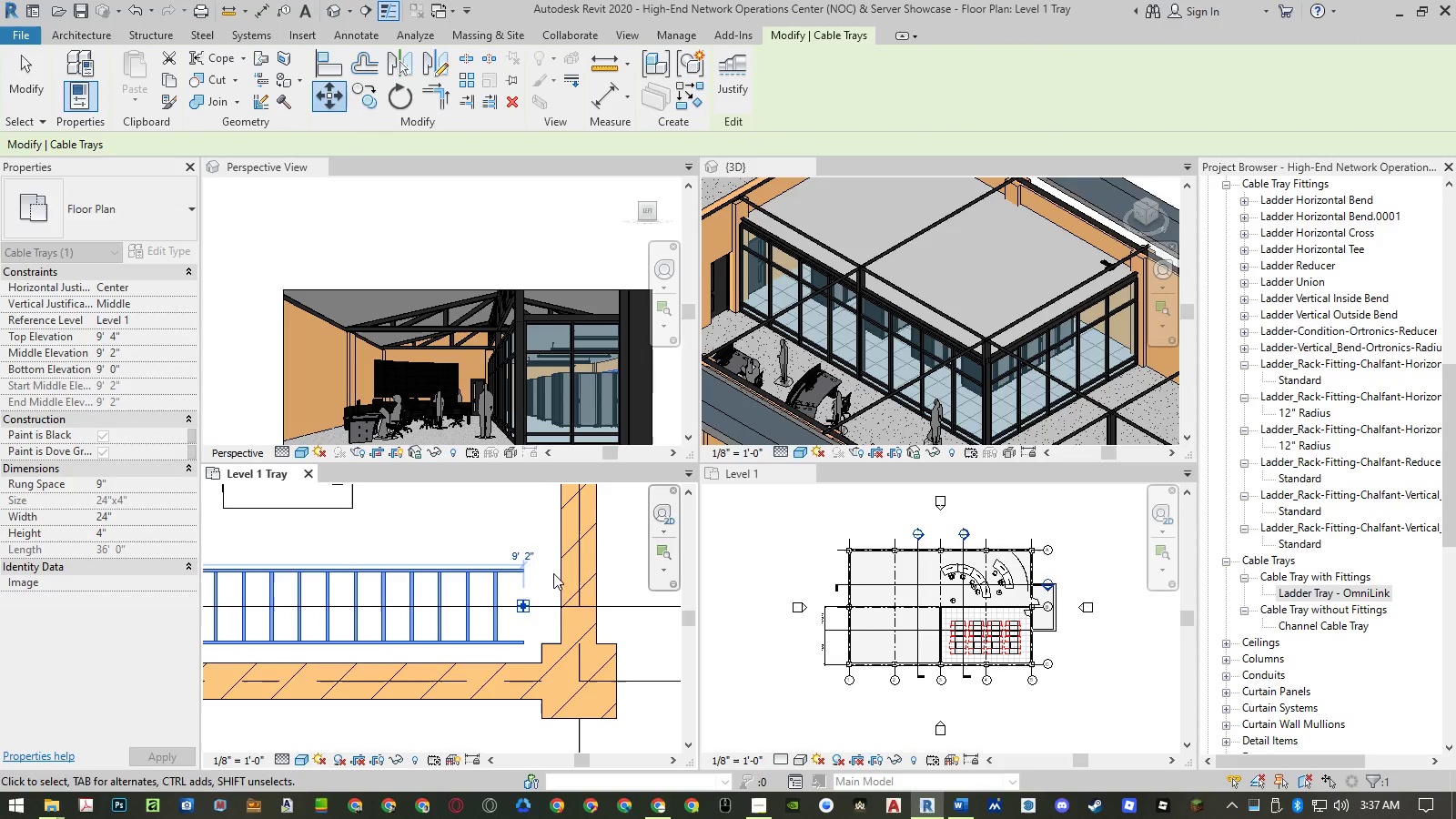 
scroll: coordinate [649, 599], scroll_direction: down, amount: 9.0
 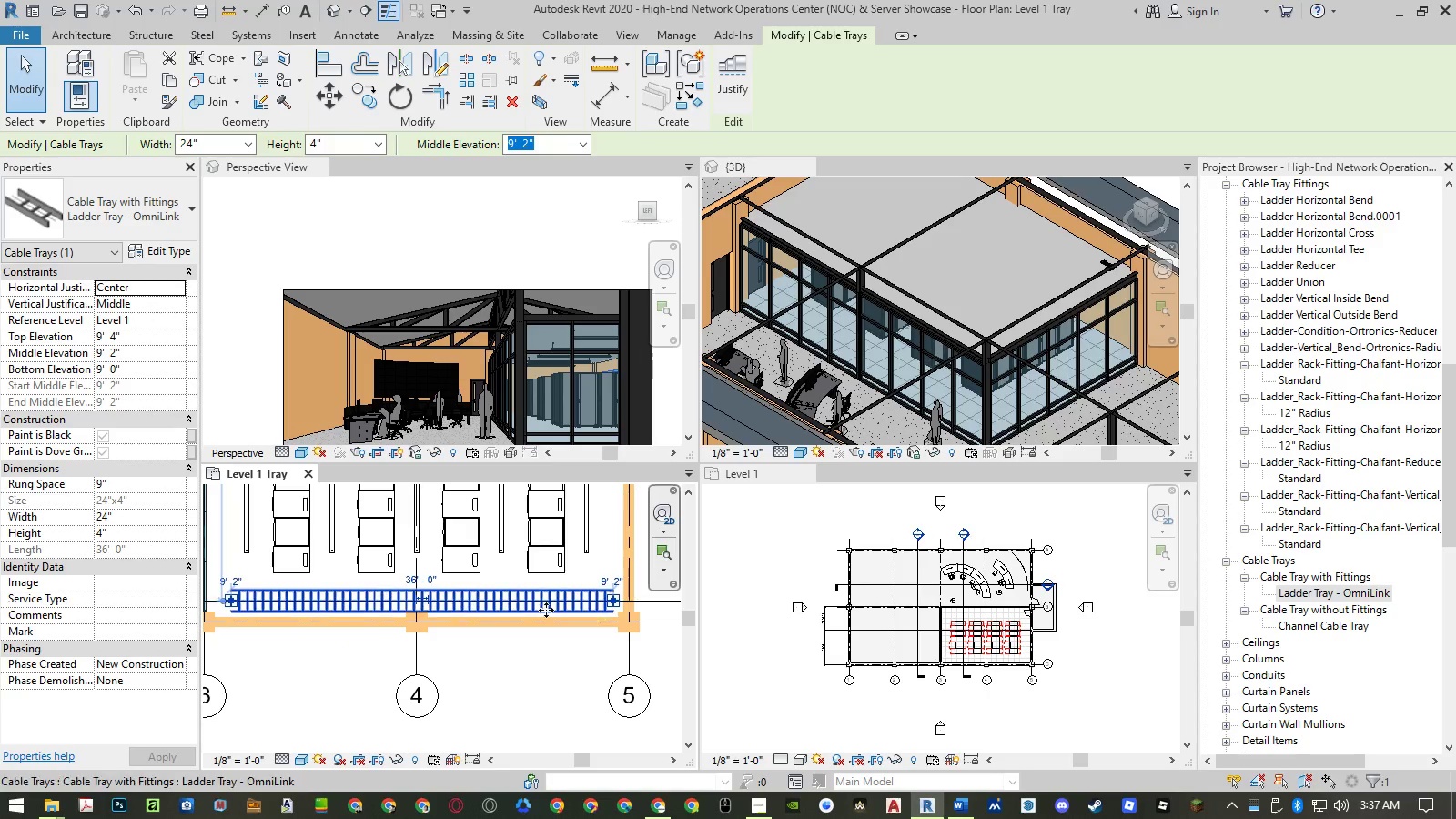 
key(Escape)
 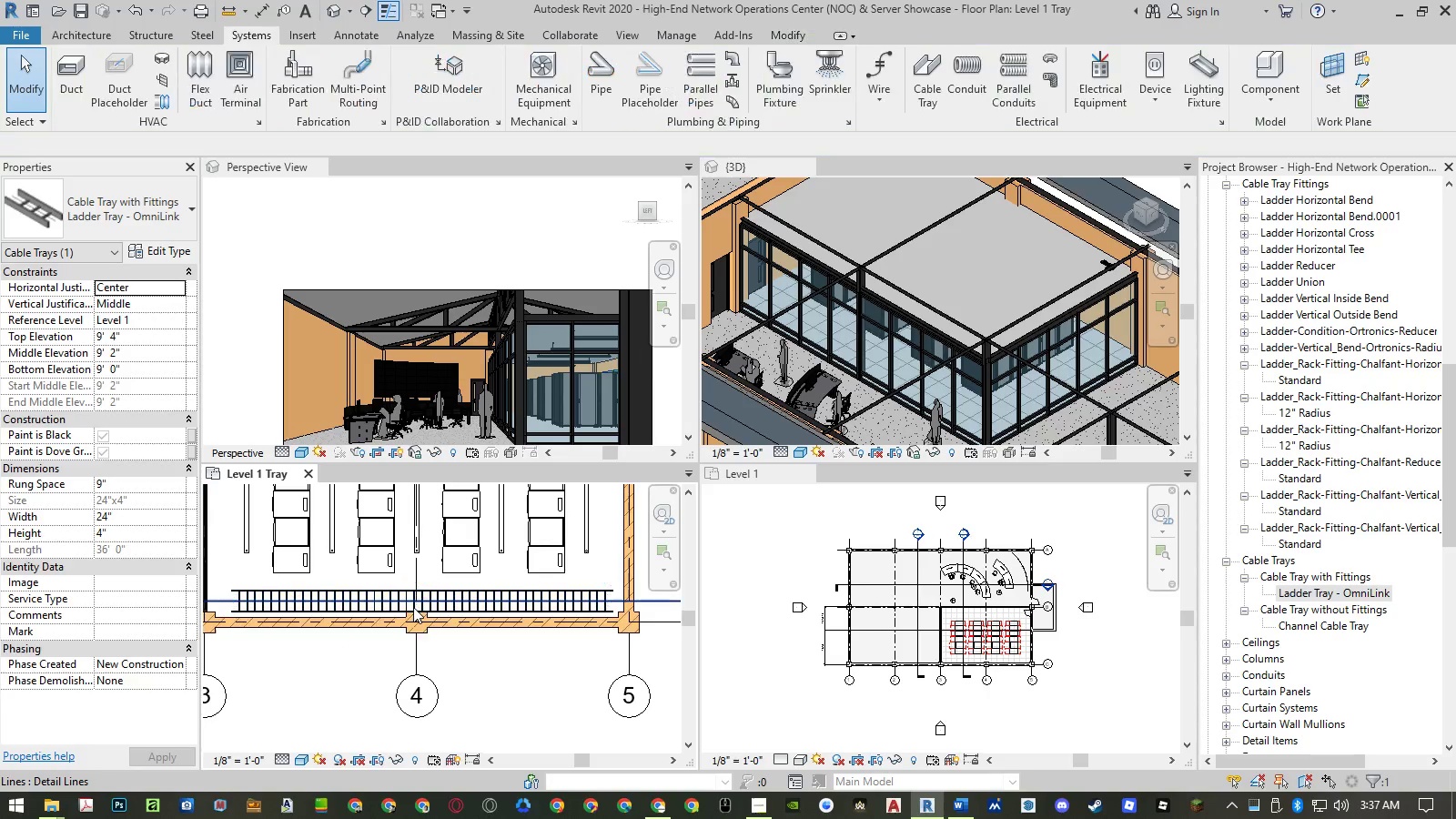 
scroll: coordinate [495, 633], scroll_direction: up, amount: 16.0
 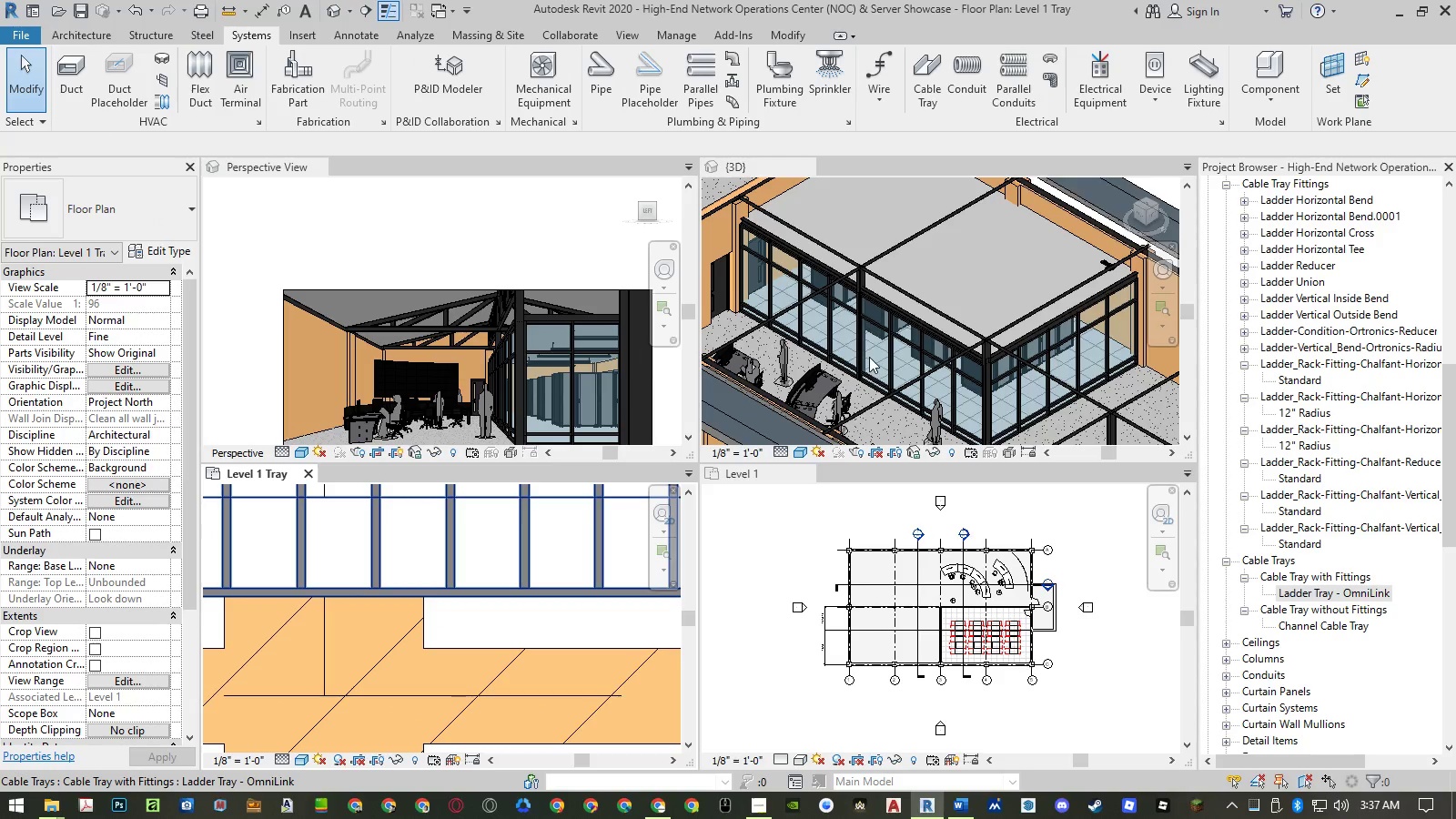 
wait(5.1)
 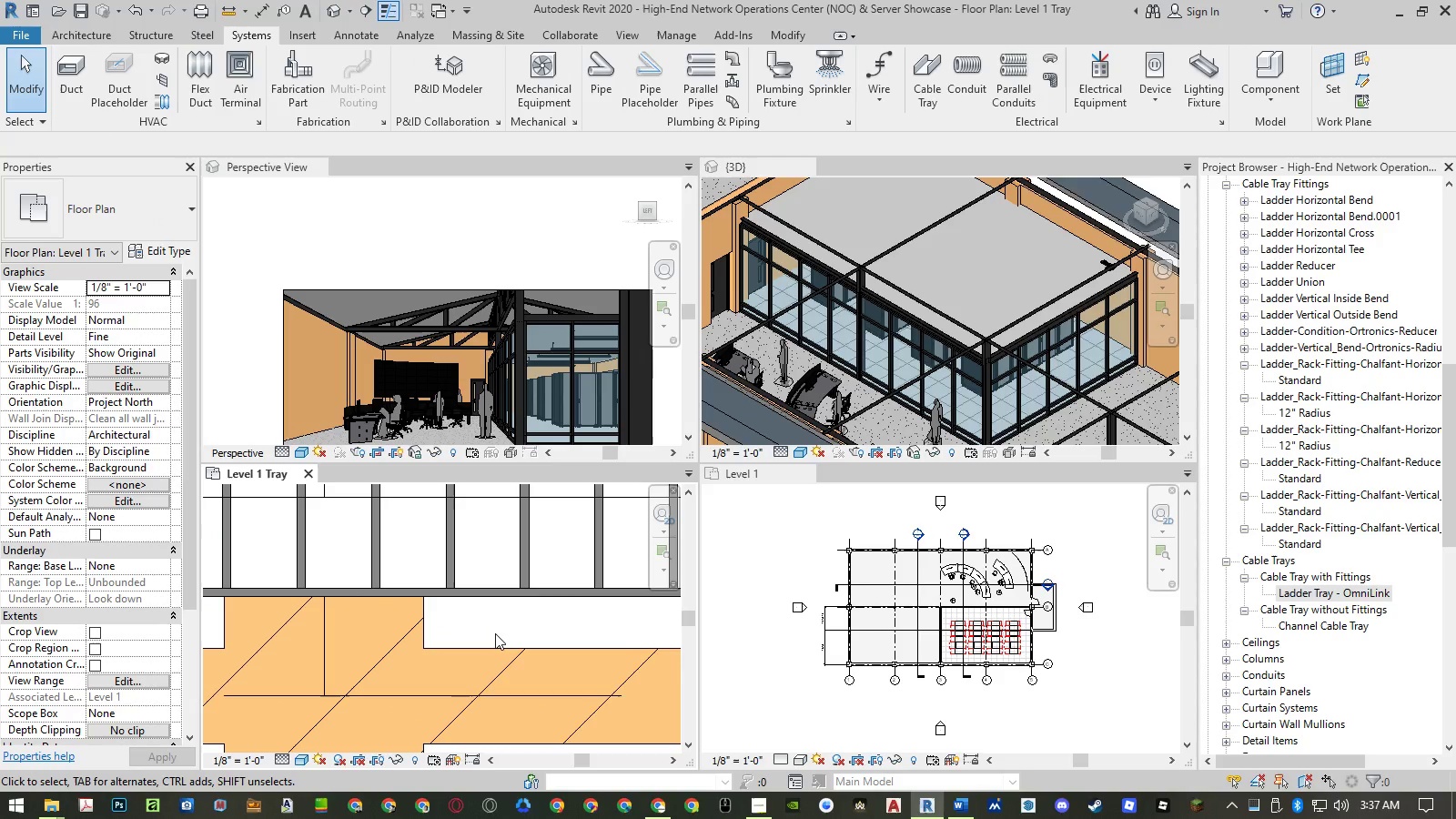 
left_click([869, 357])
 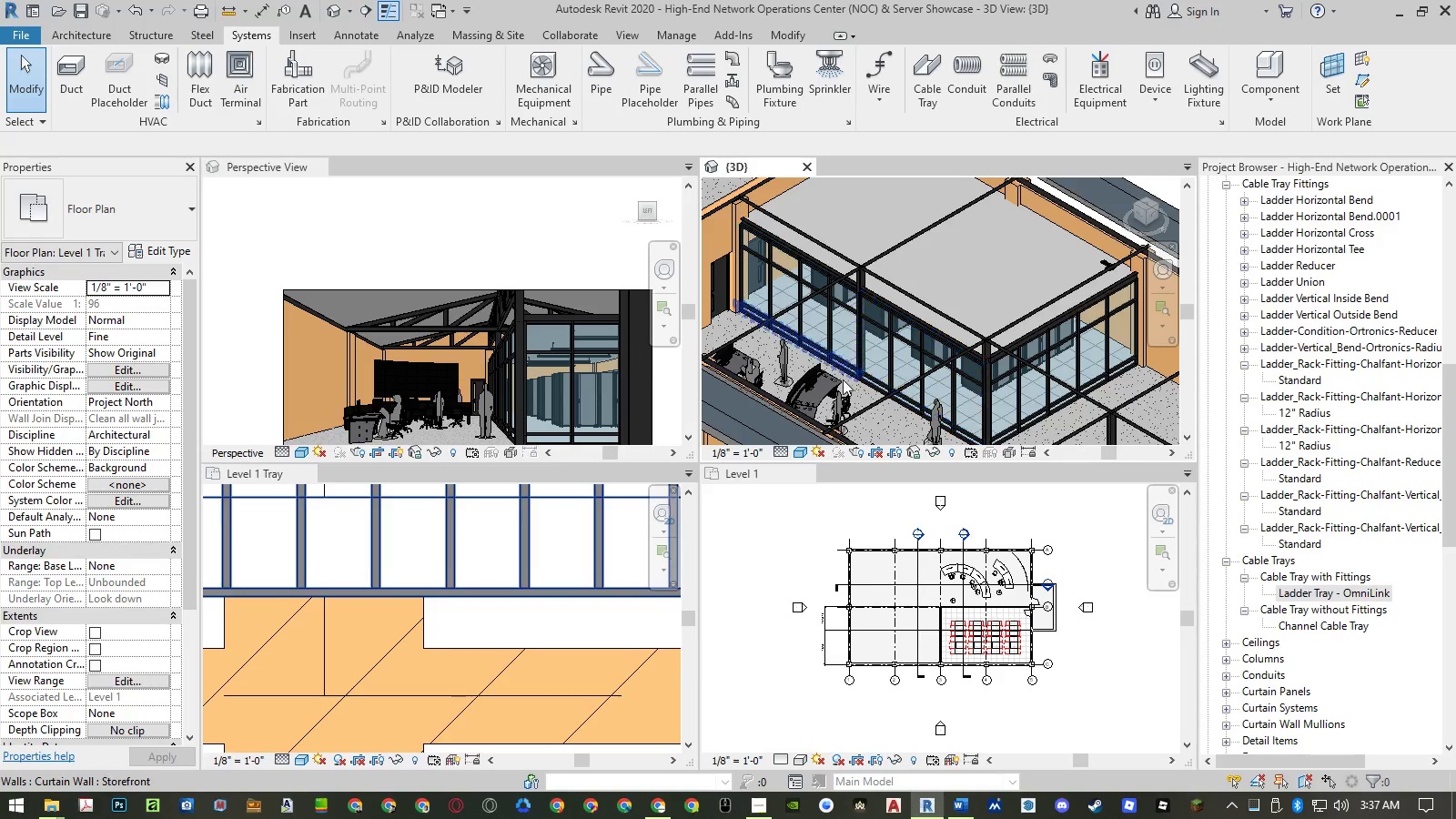 
scroll: coordinate [842, 381], scroll_direction: down, amount: 4.0
 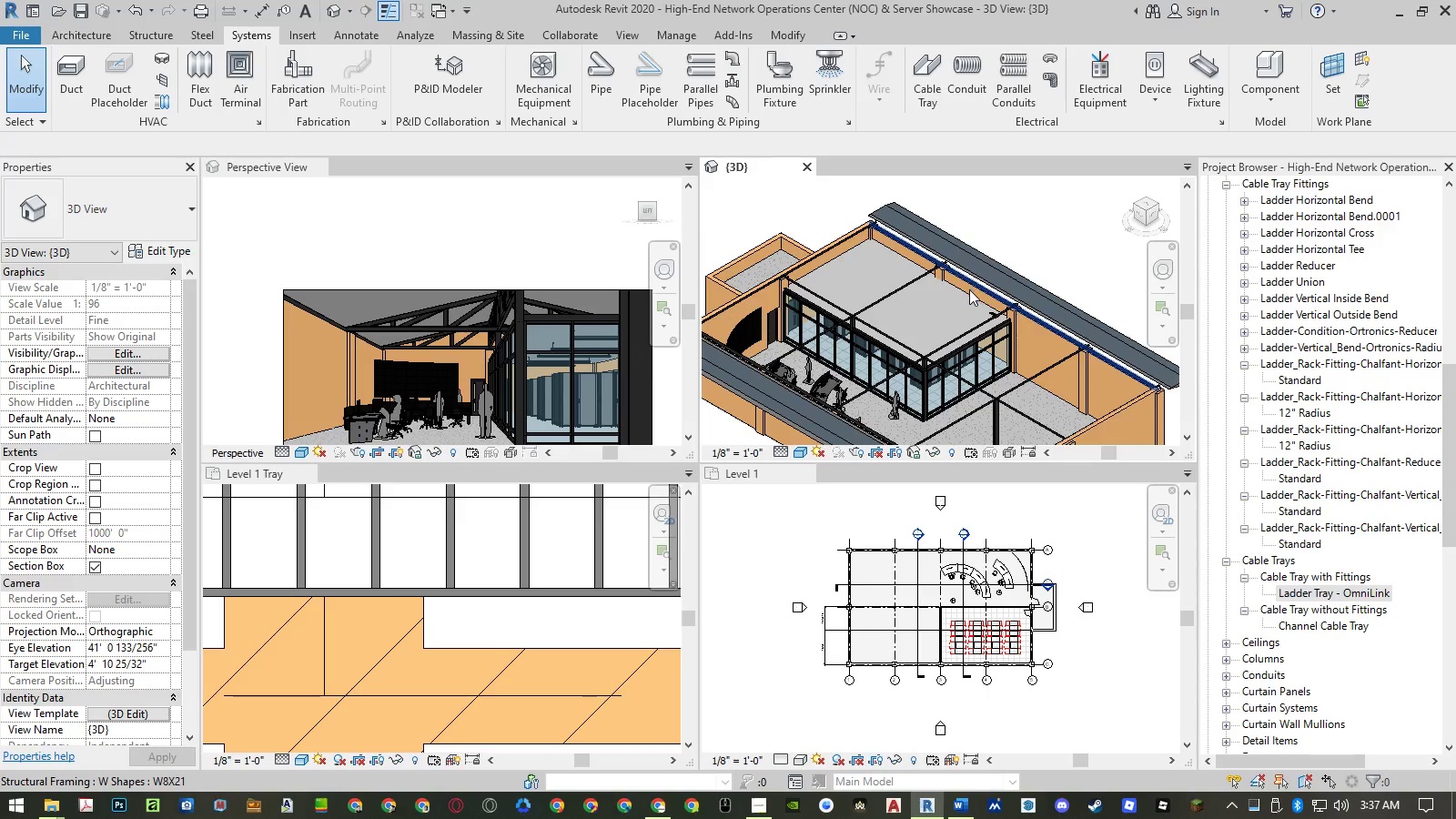 
left_click([968, 295])
 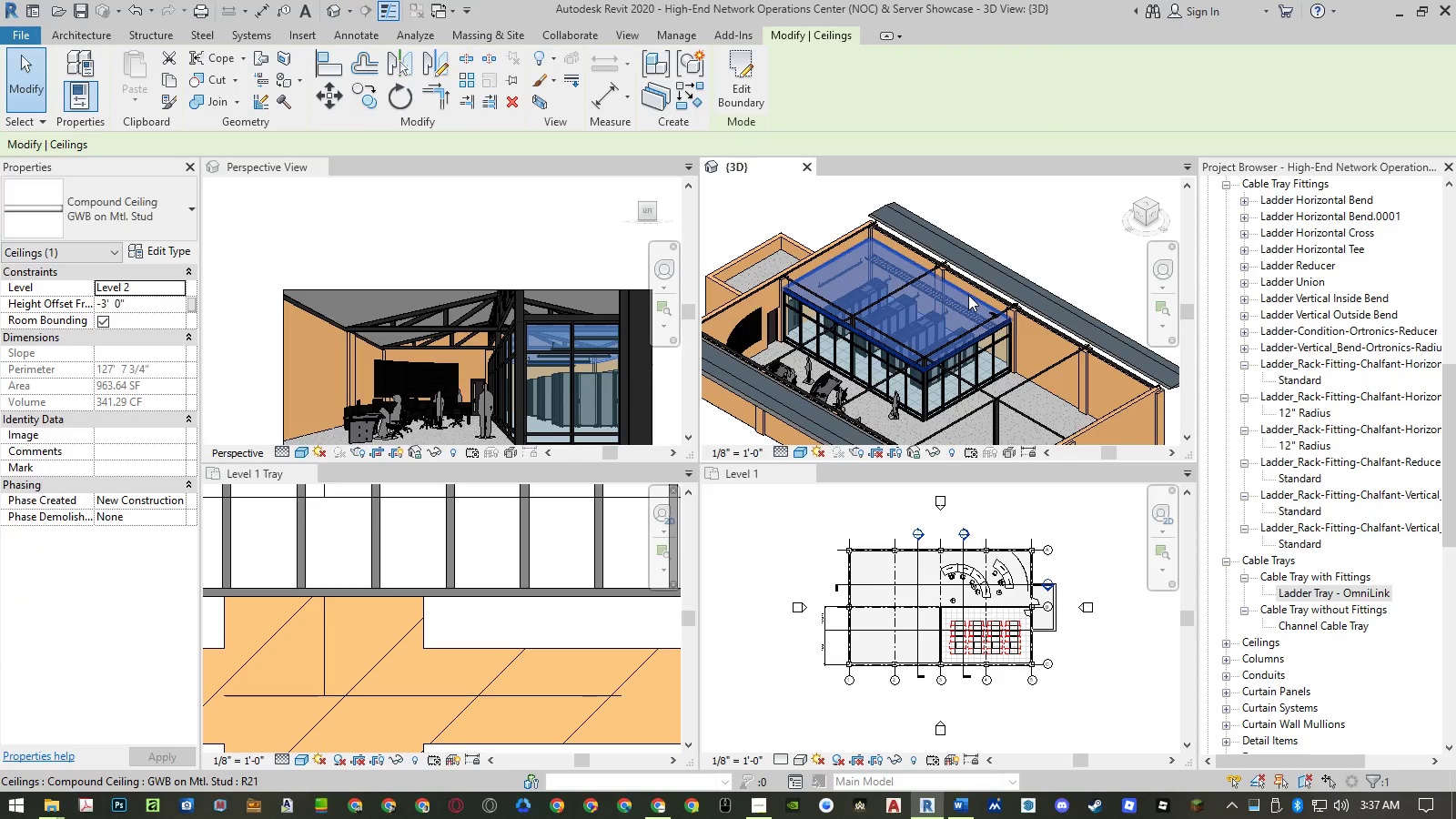 
right_click([968, 295])
 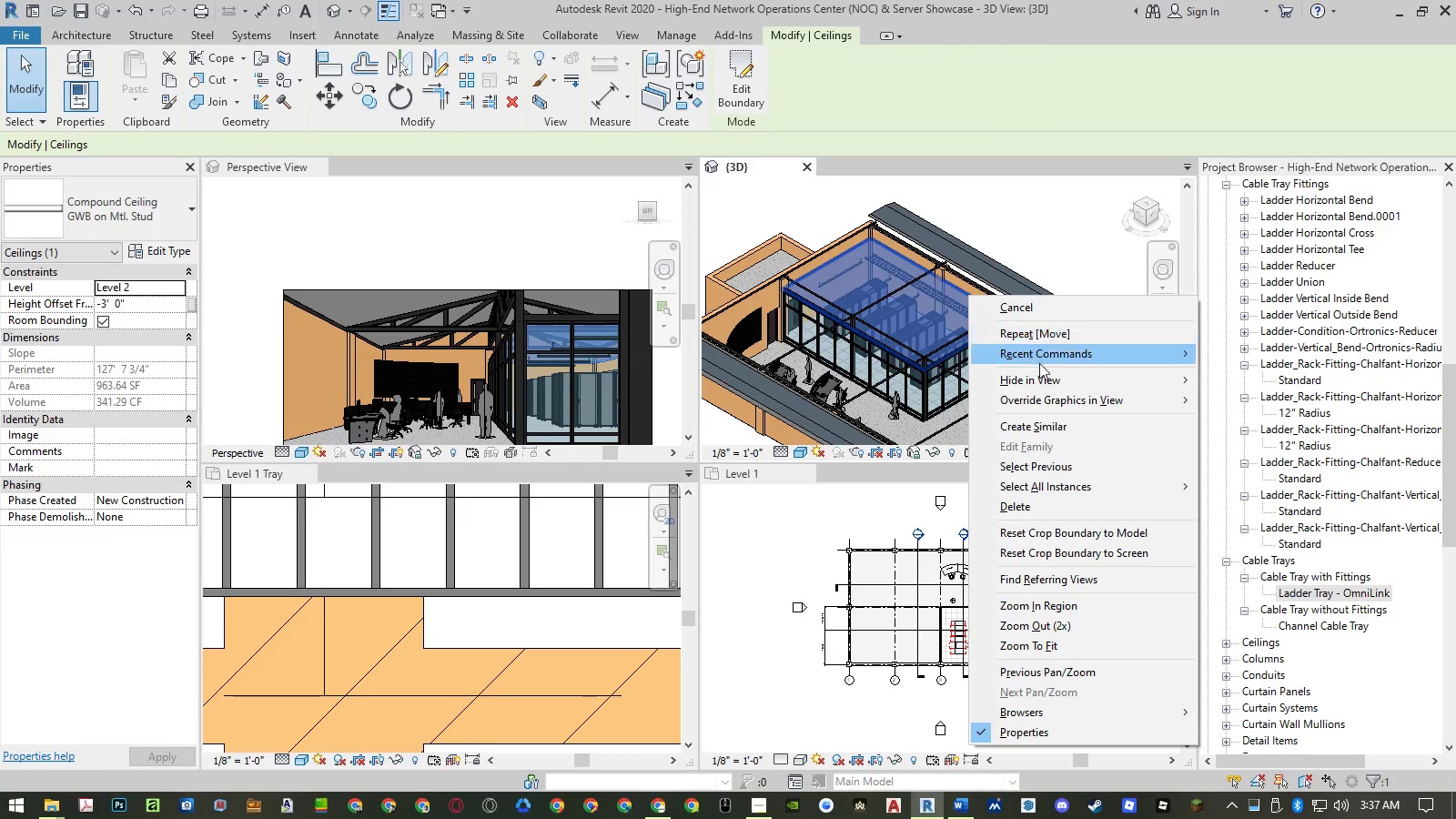 
left_click([1046, 379])
 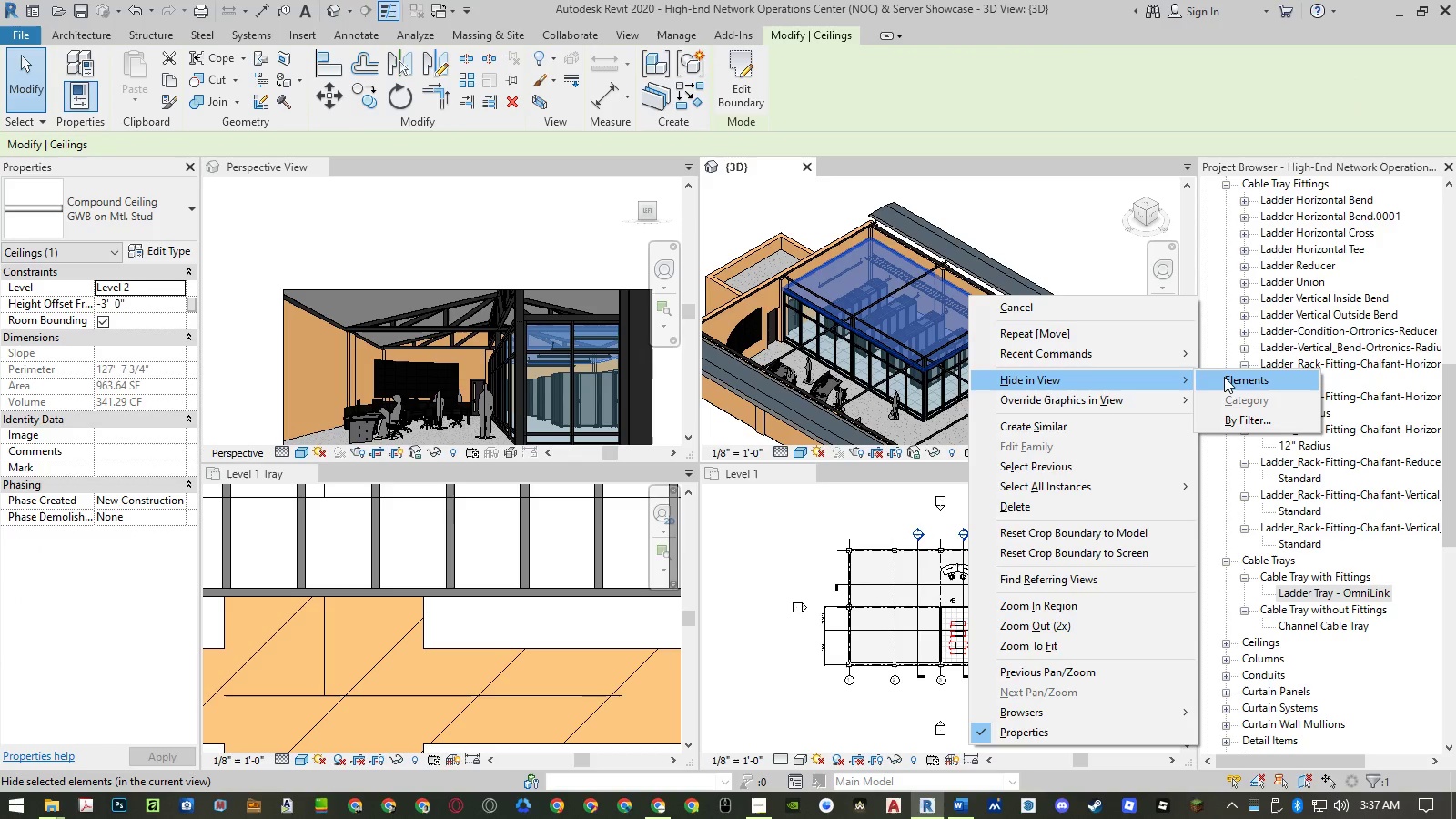 
left_click([1224, 377])
 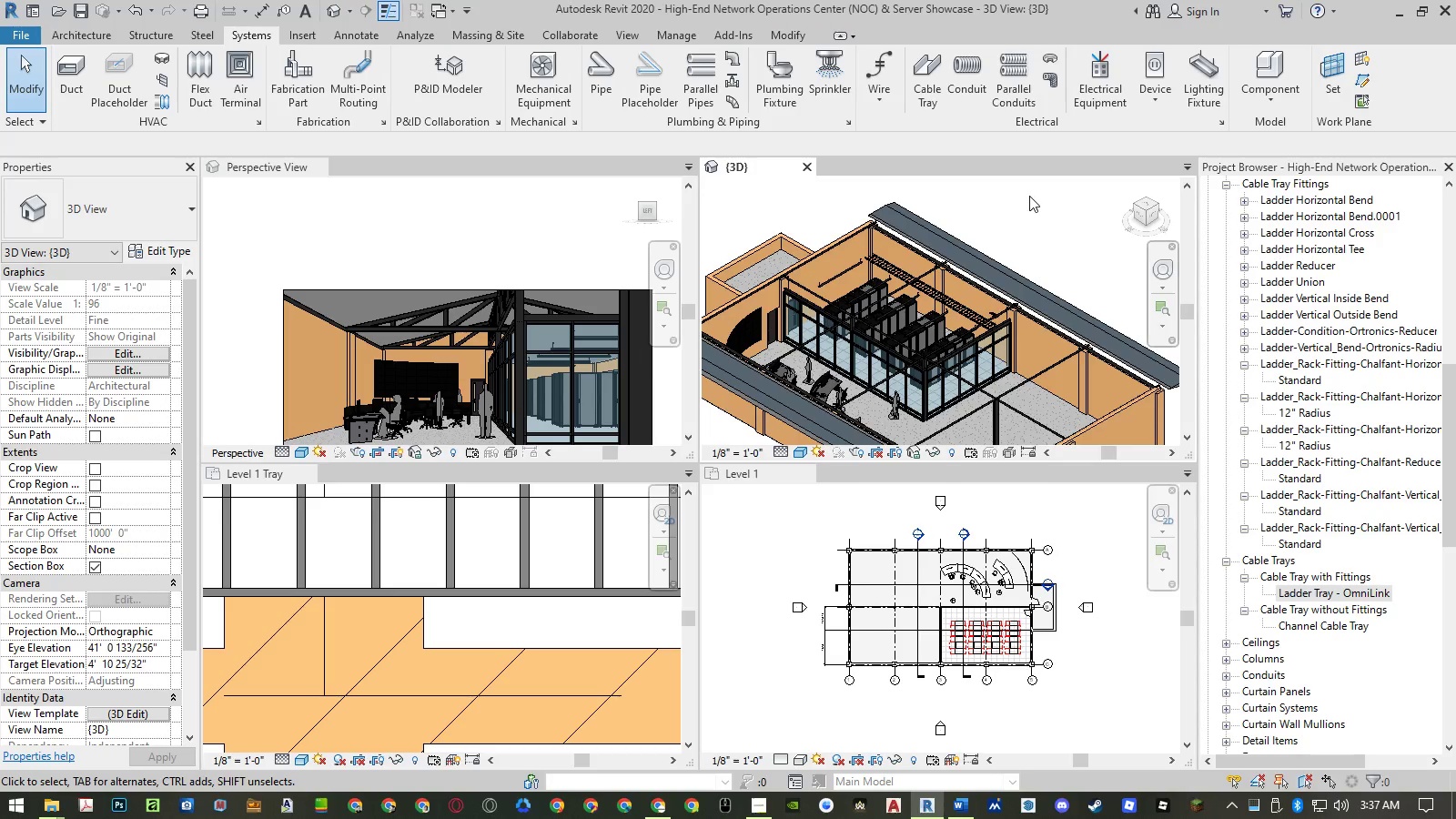 
left_click([1029, 196])
 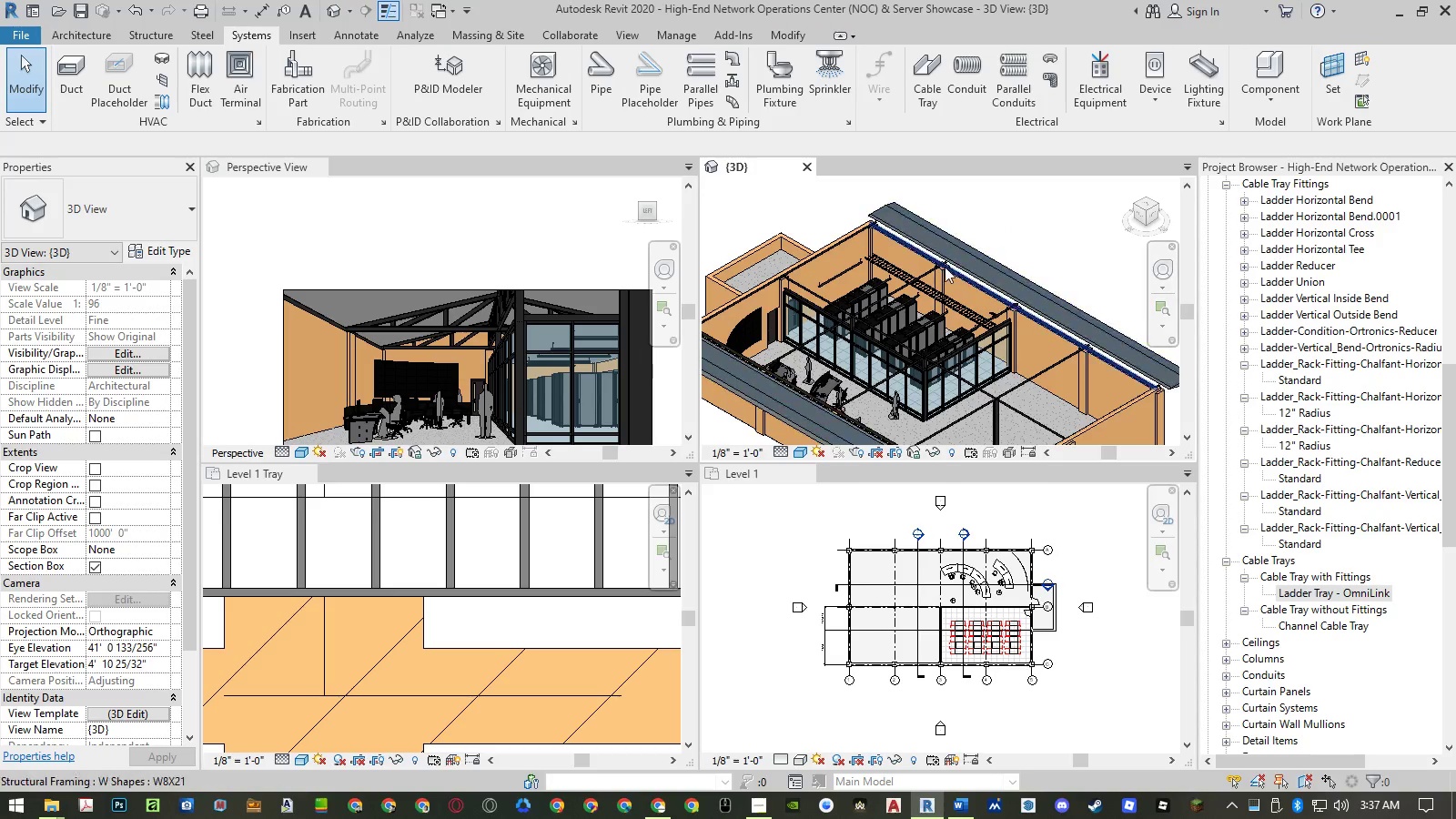 
scroll: coordinate [1052, 318], scroll_direction: up, amount: 14.0
 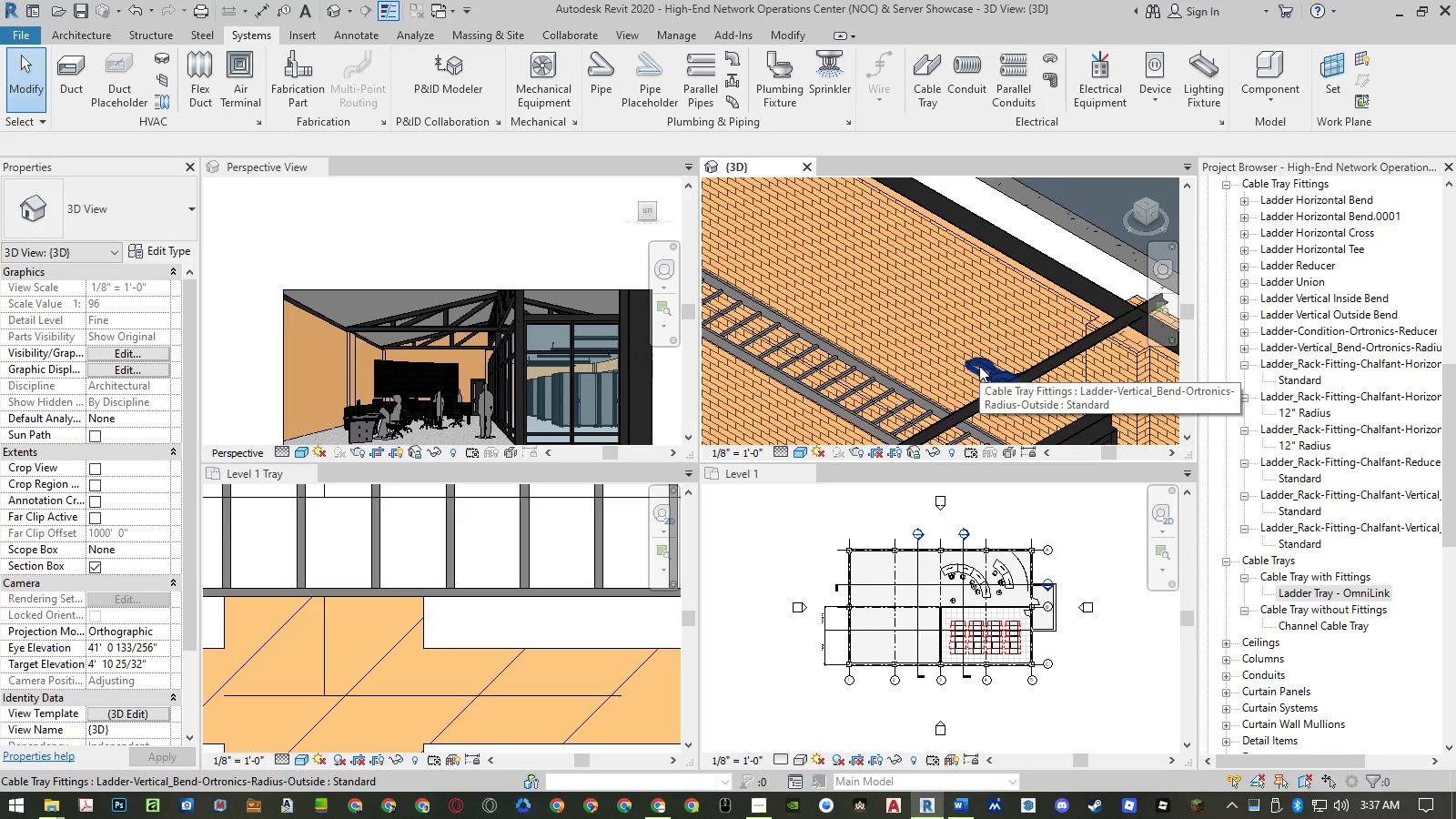 
left_click([979, 366])
 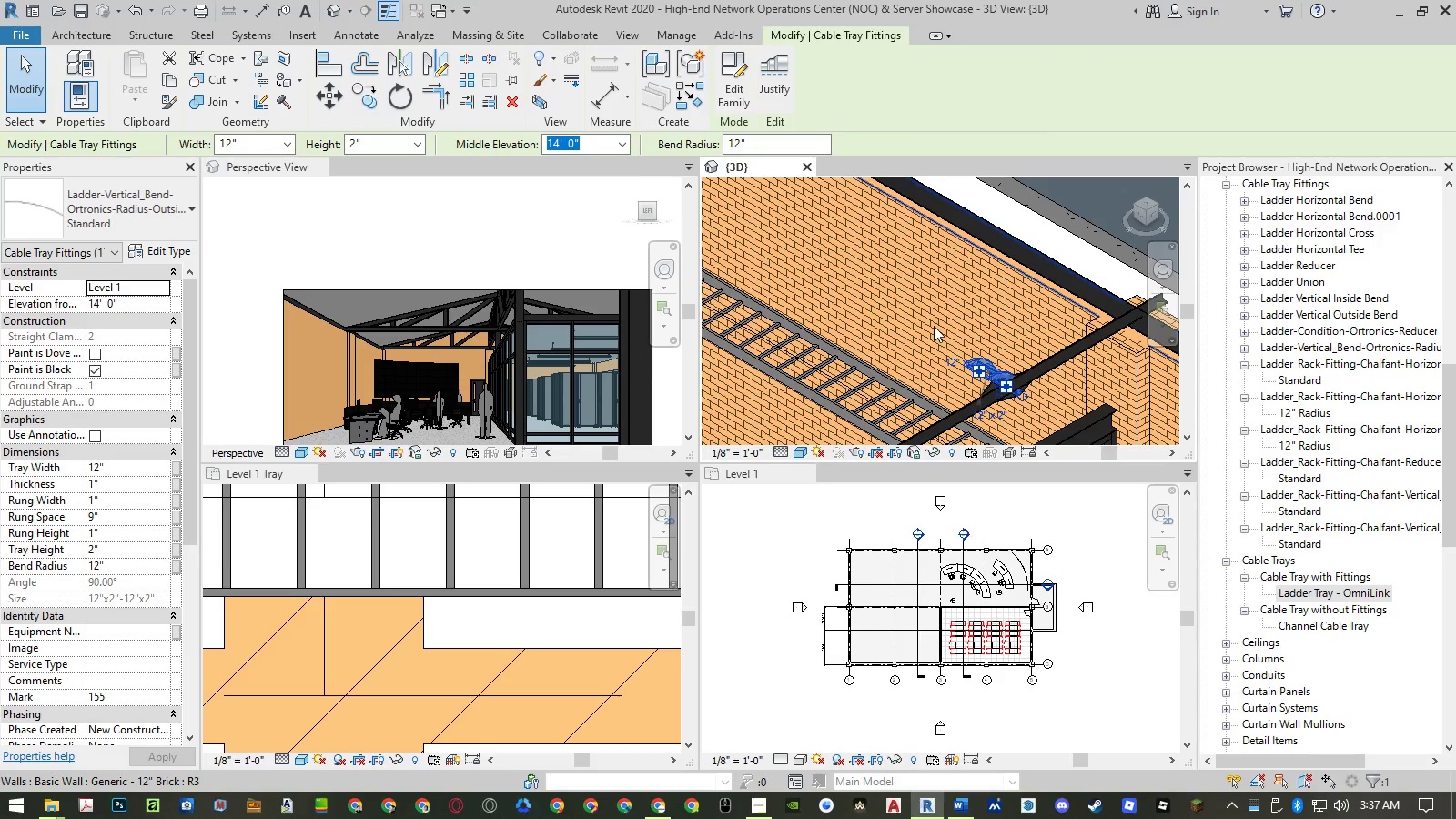 
scroll: coordinate [934, 329], scroll_direction: down, amount: 6.0
 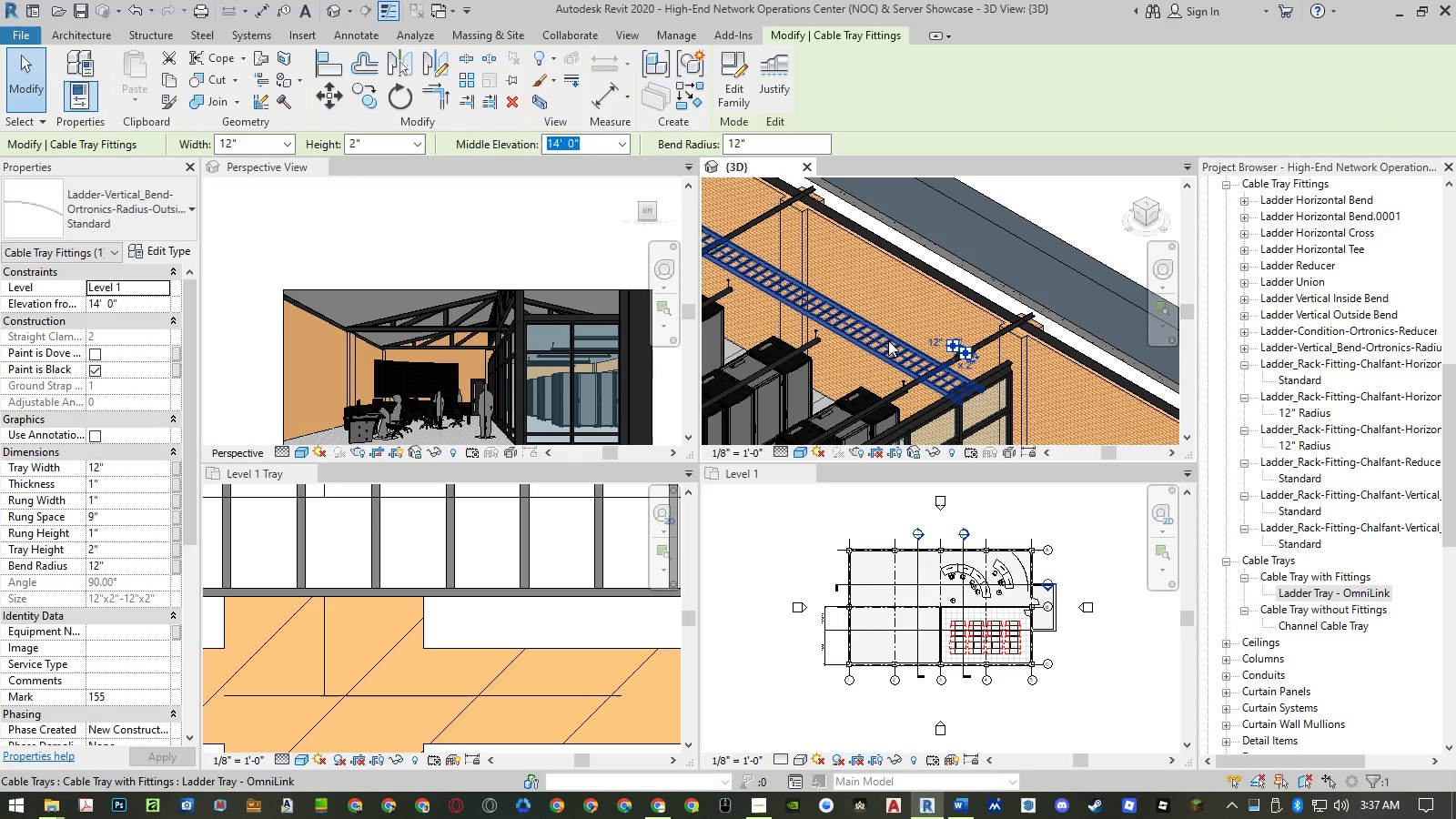 
hold_key(key=ShiftLeft, duration=1.31)
 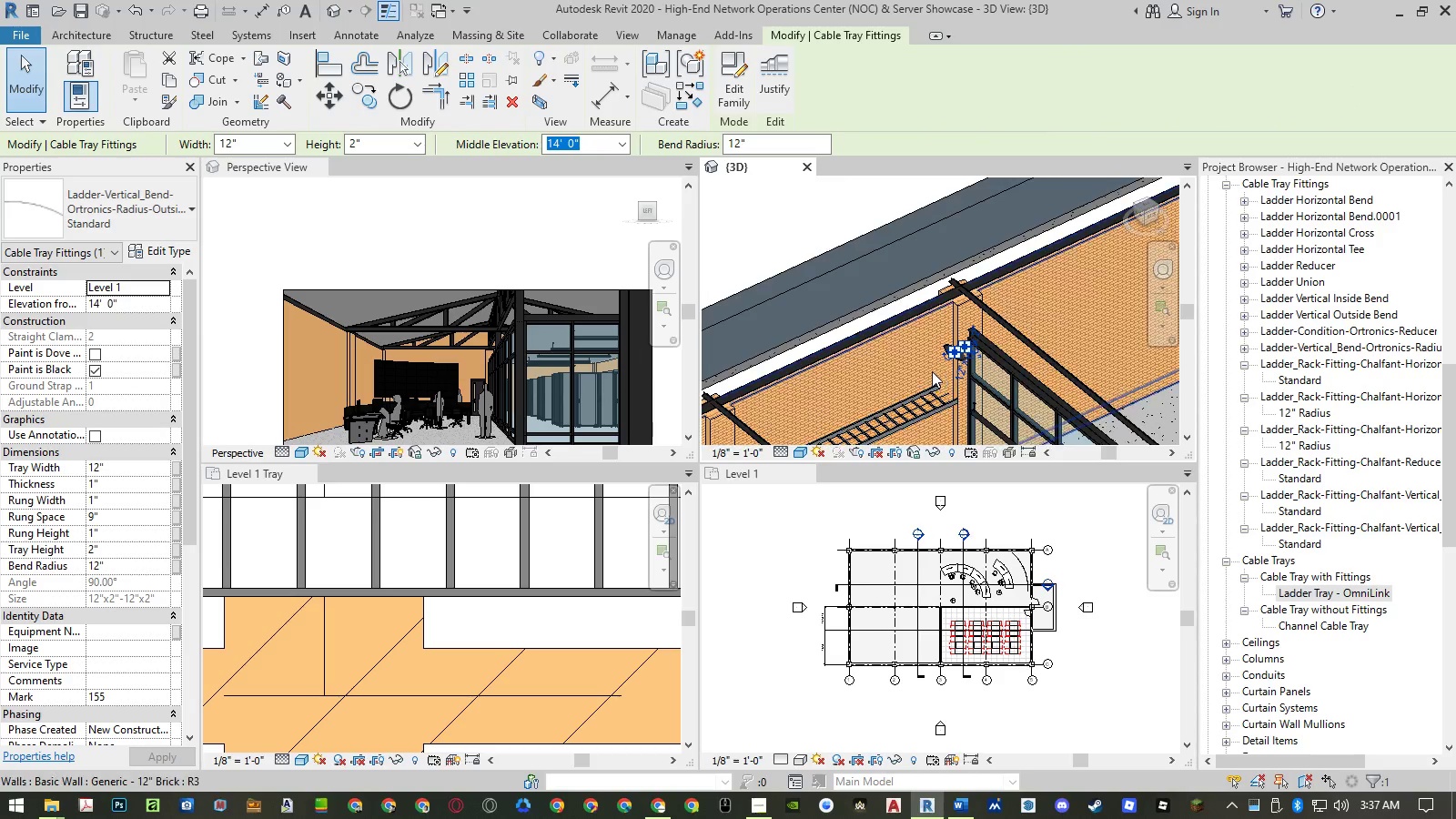 
scroll: coordinate [968, 360], scroll_direction: up, amount: 9.0
 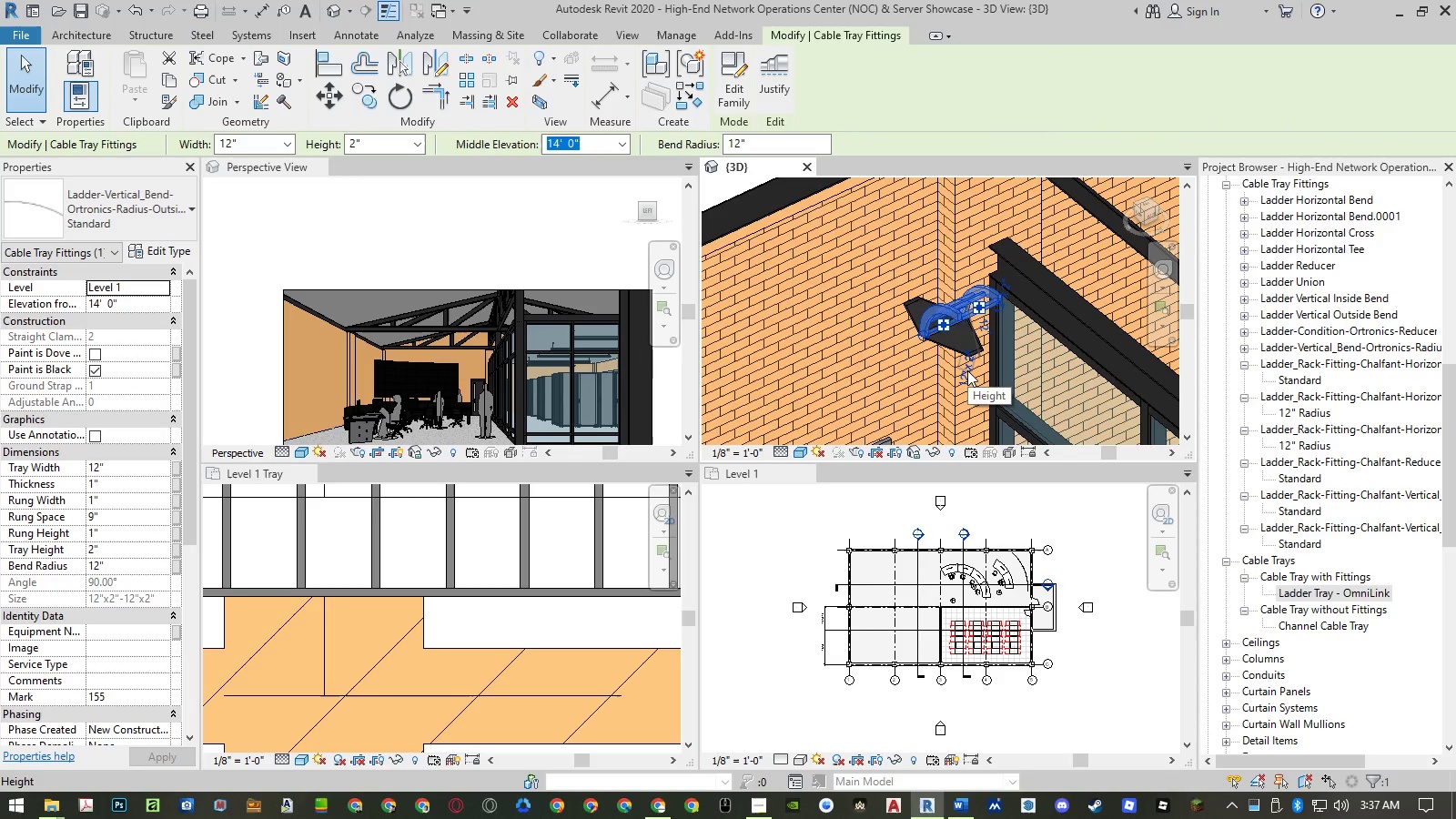 
key(Delete)
 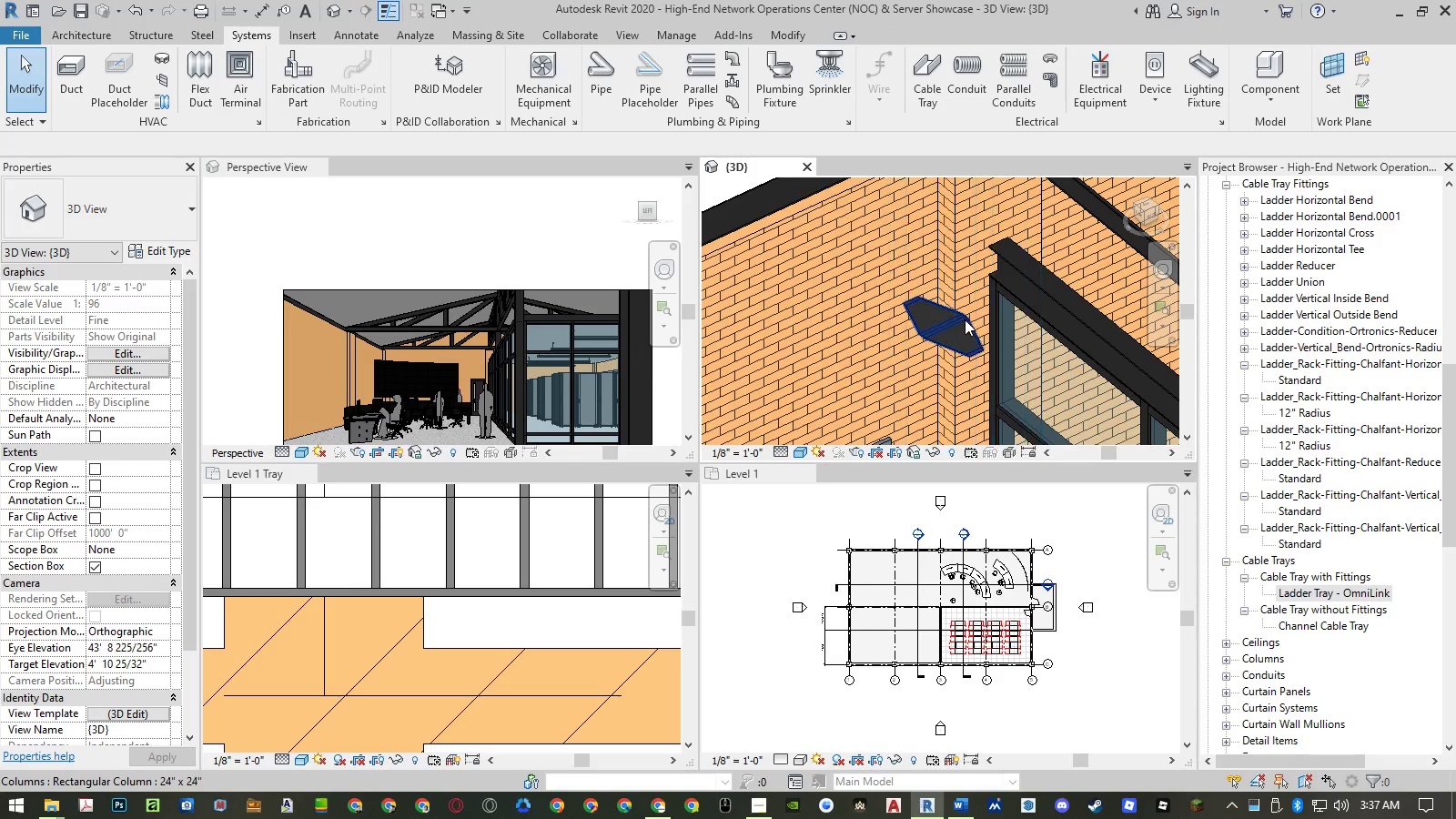 
left_click([956, 320])
 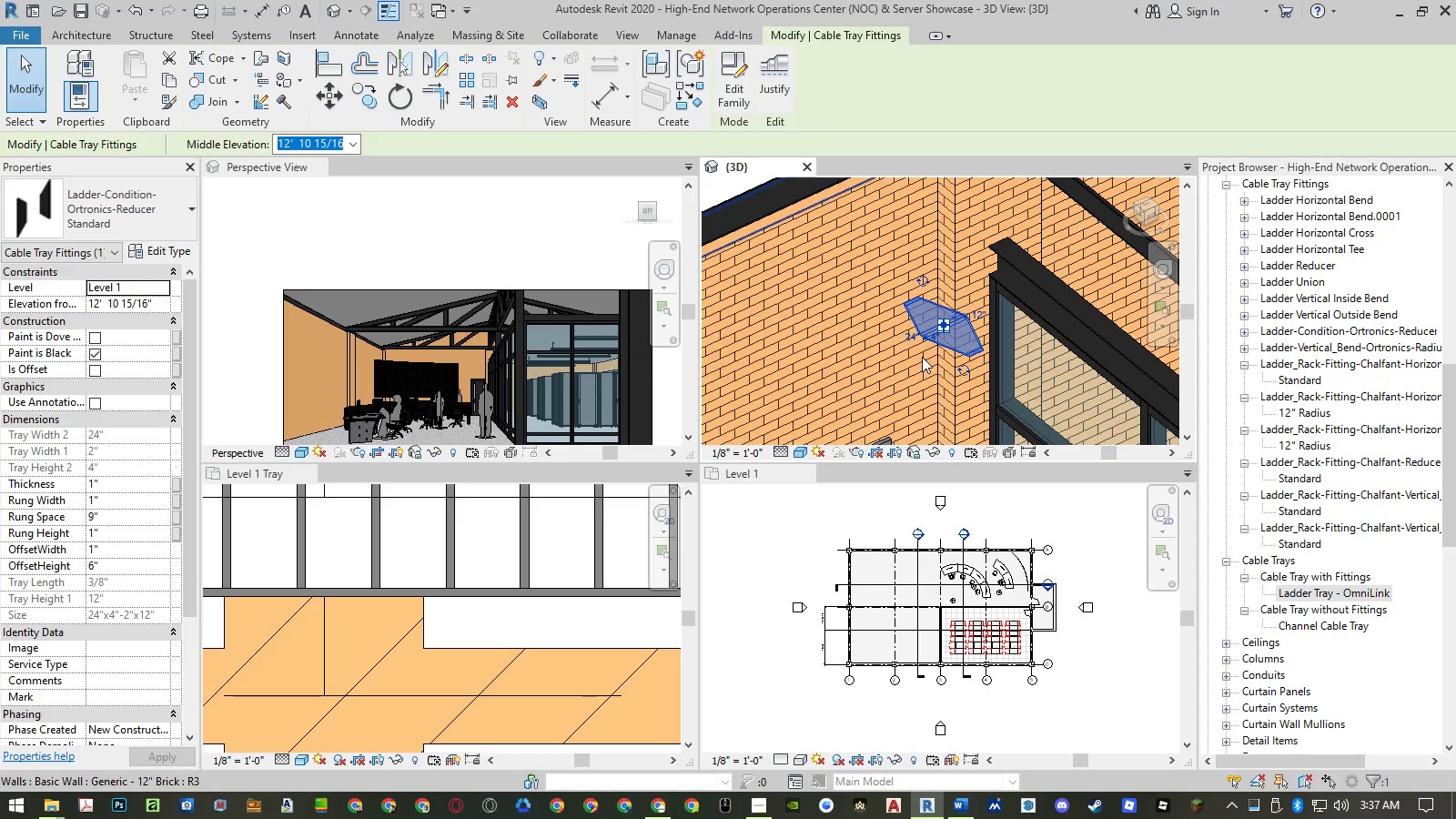 
key(Delete)
 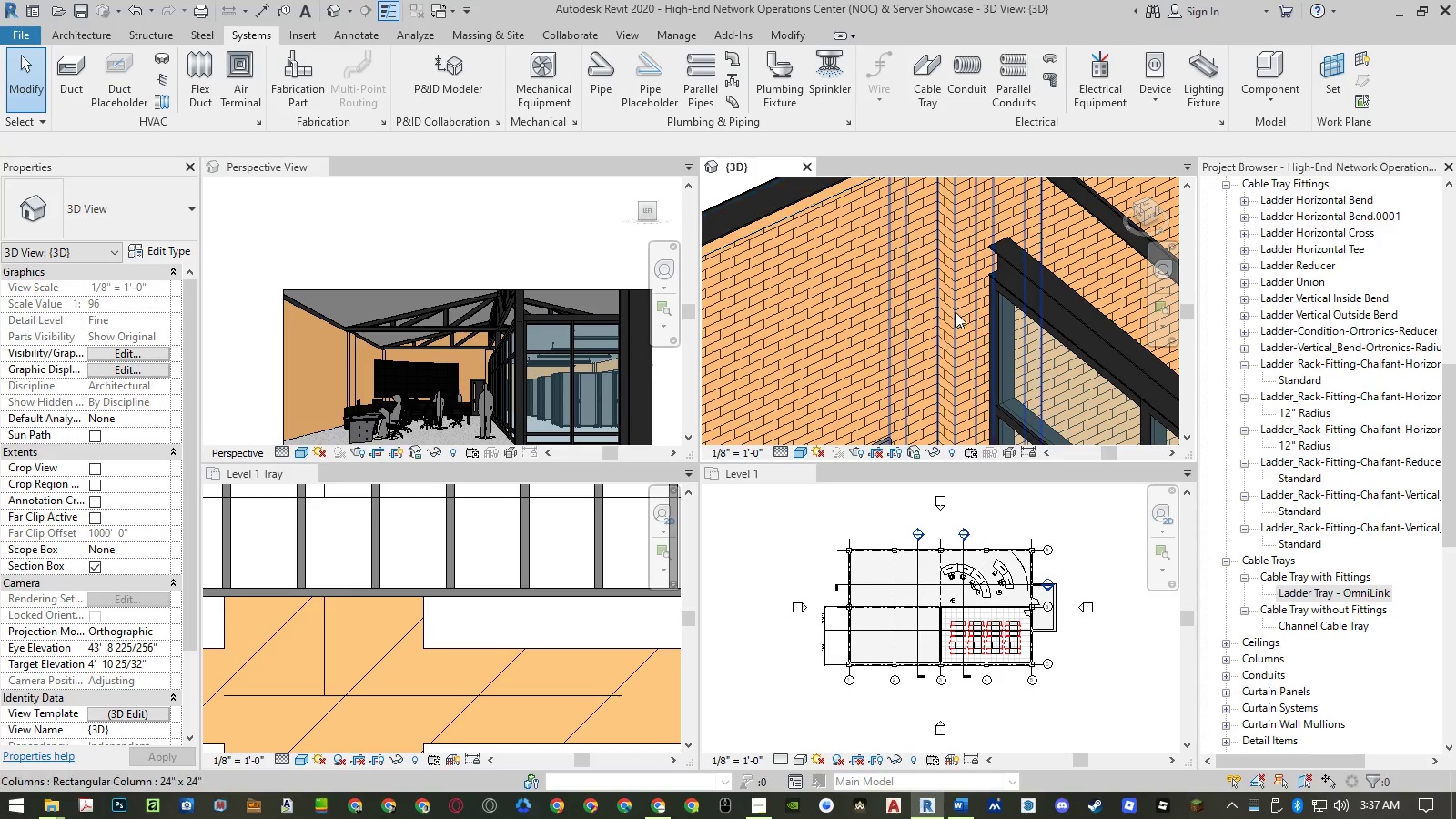 
scroll: coordinate [1041, 285], scroll_direction: down, amount: 16.0
 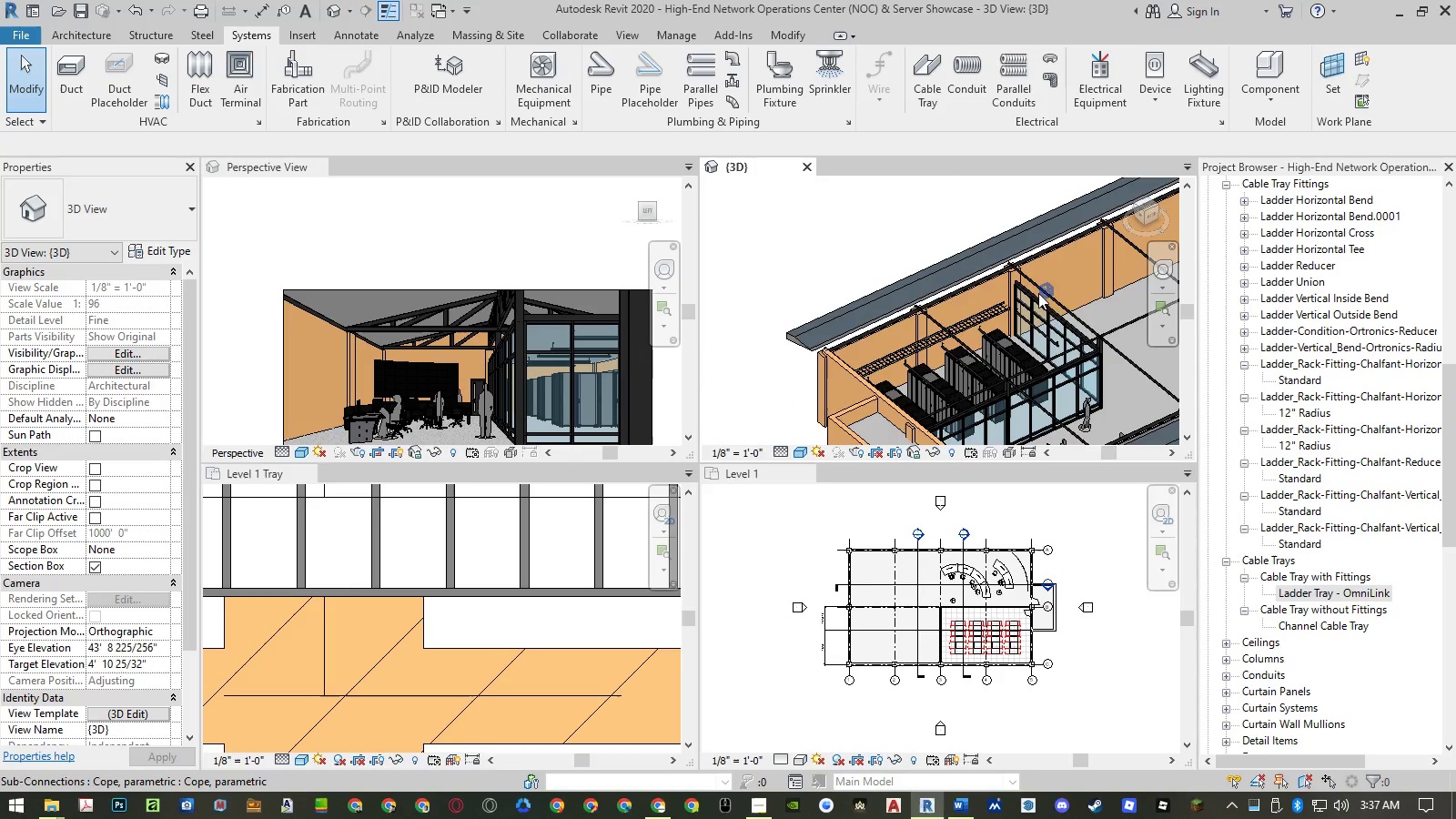 
hold_key(key=ShiftLeft, duration=1.33)
 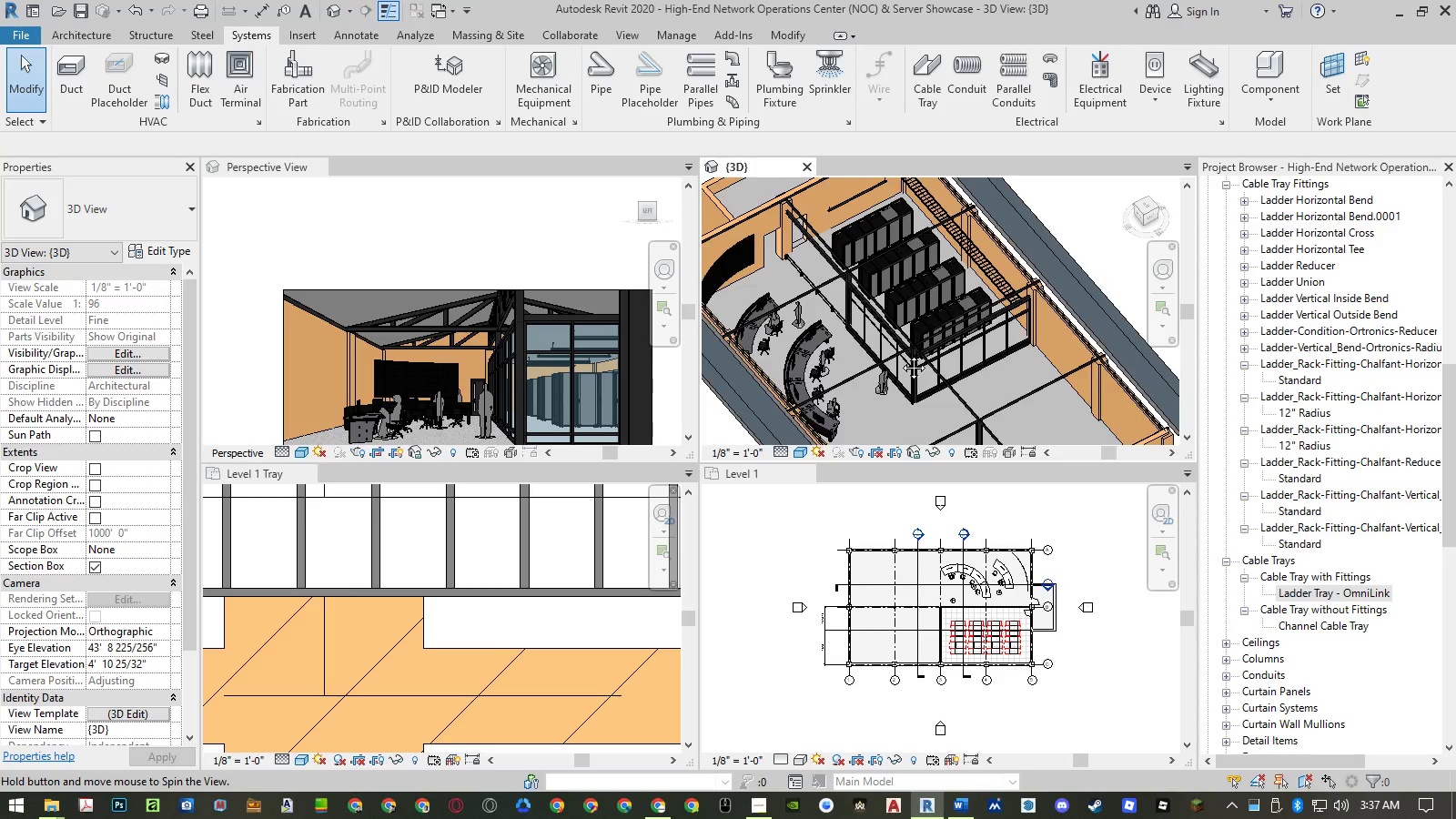 
scroll: coordinate [899, 354], scroll_direction: down, amount: 4.0
 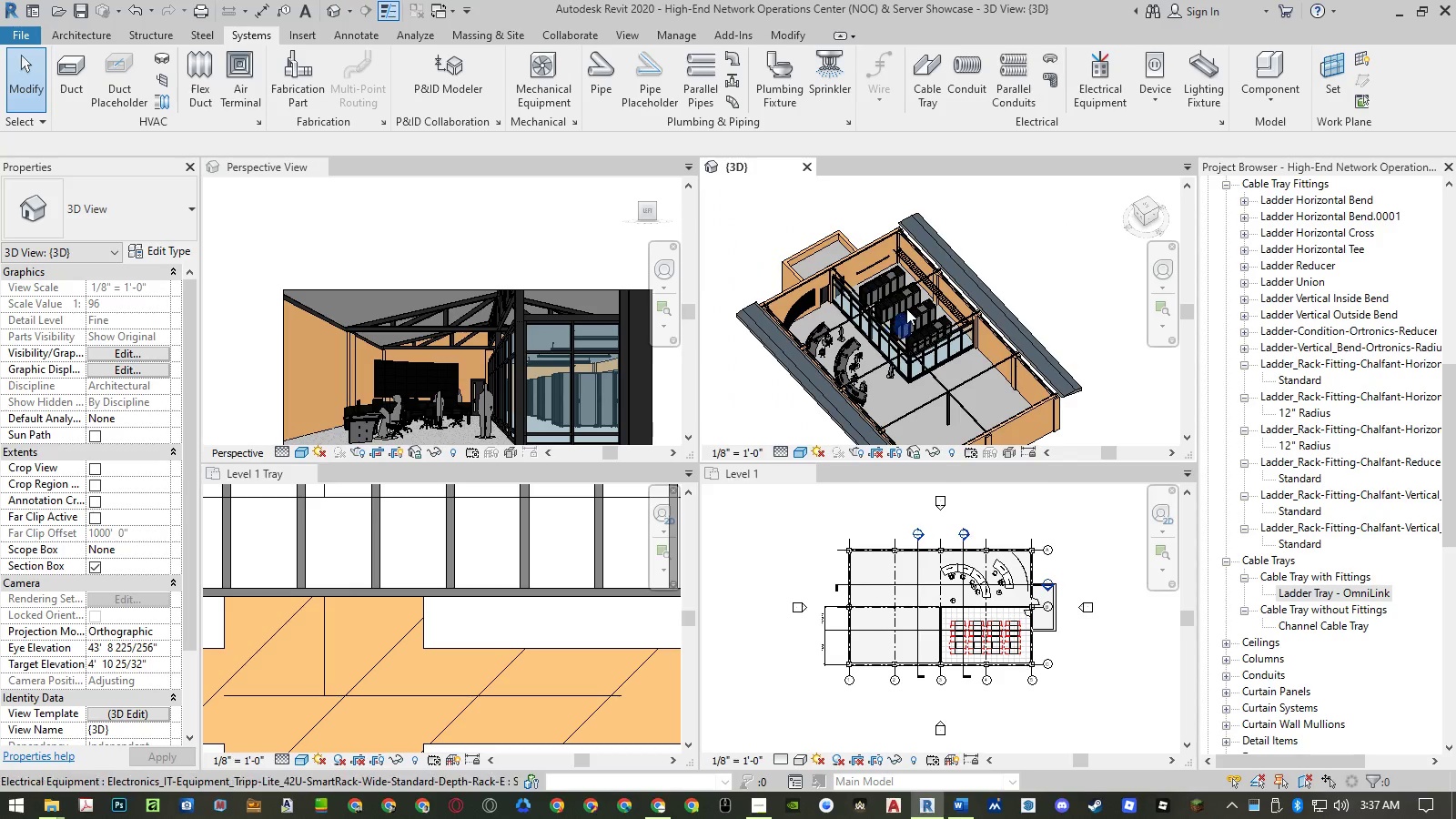 
scroll: coordinate [928, 275], scroll_direction: up, amount: 10.0
 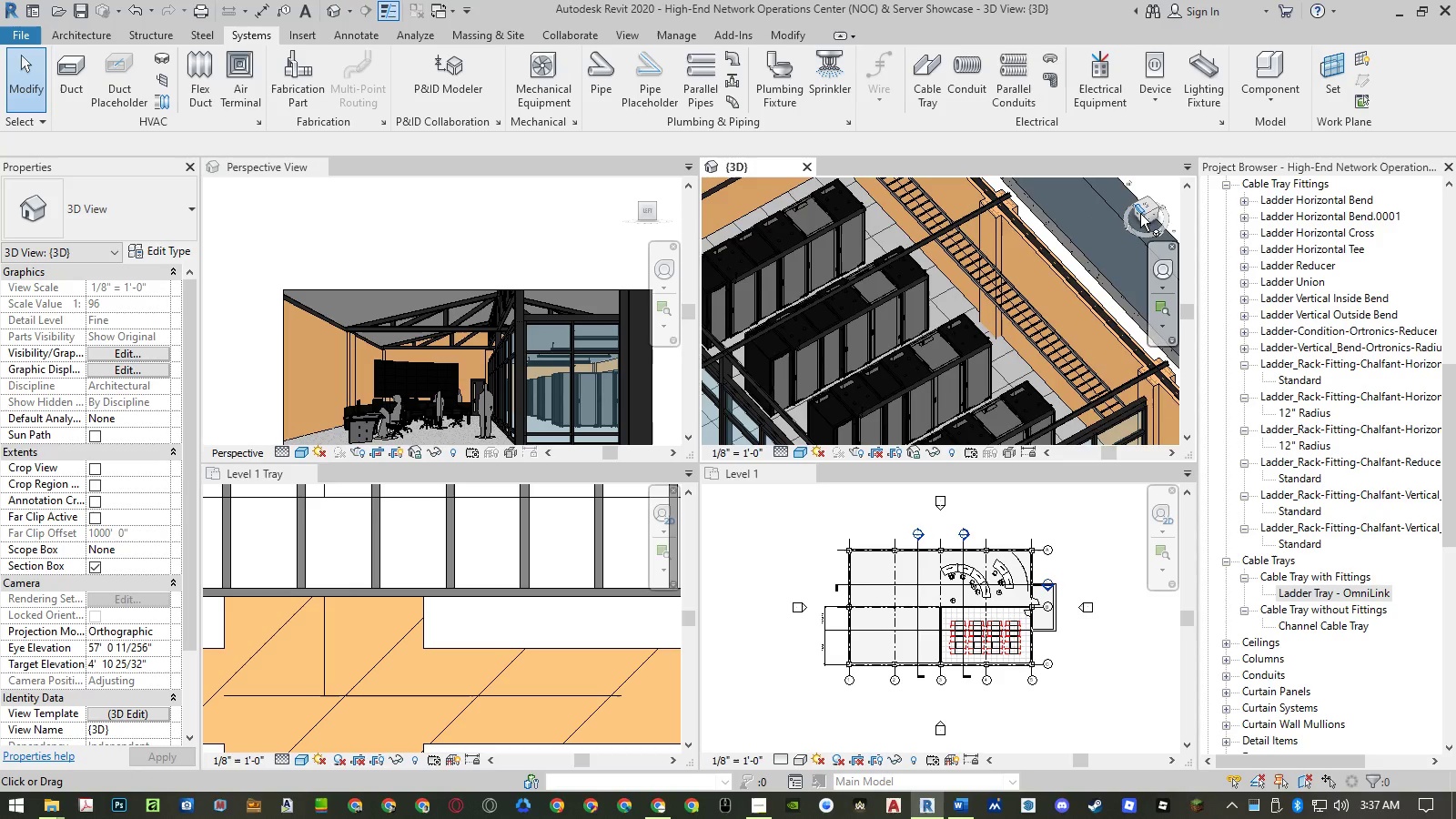 
left_click([1144, 215])
 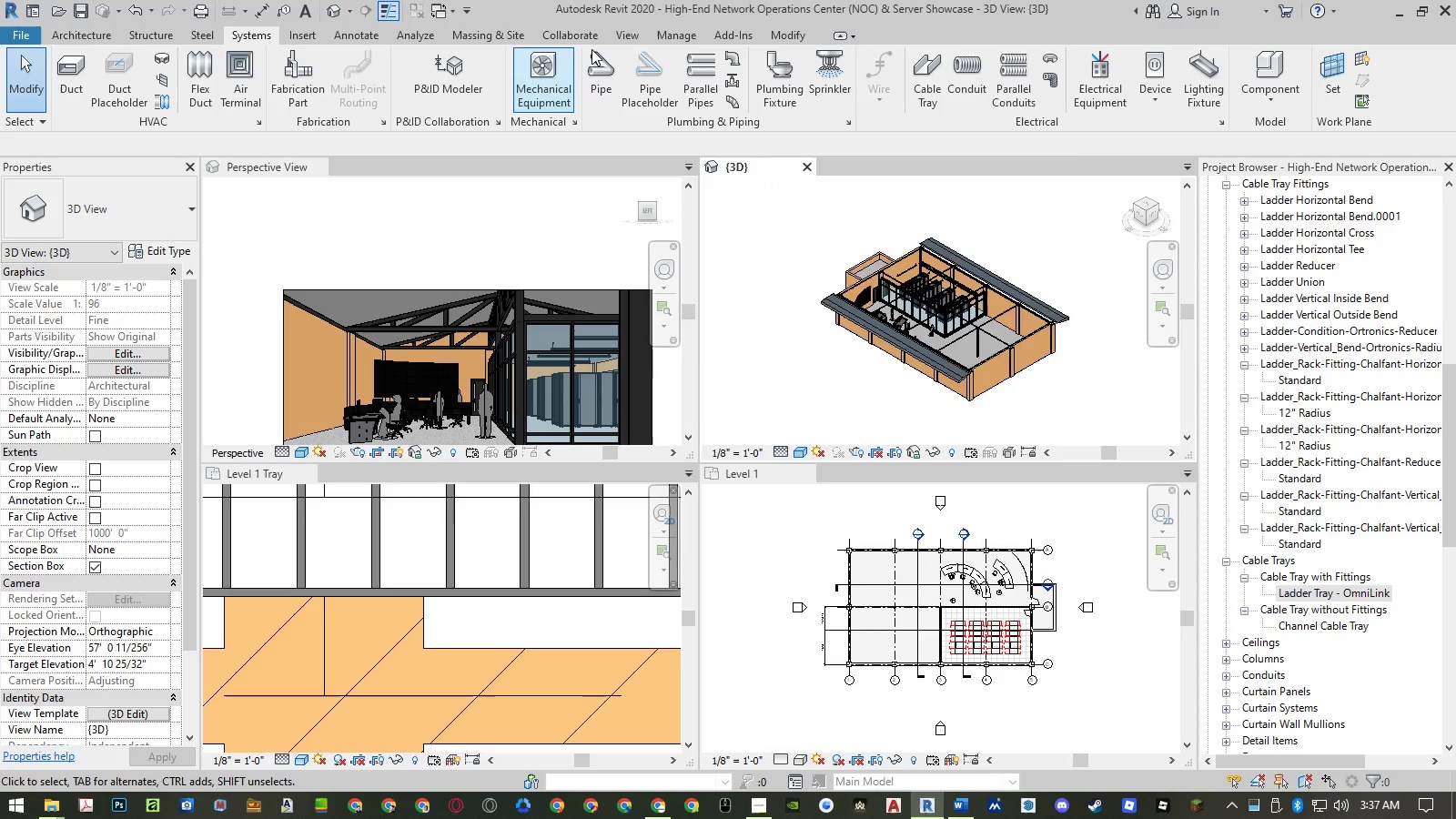 
left_click([672, 37])
 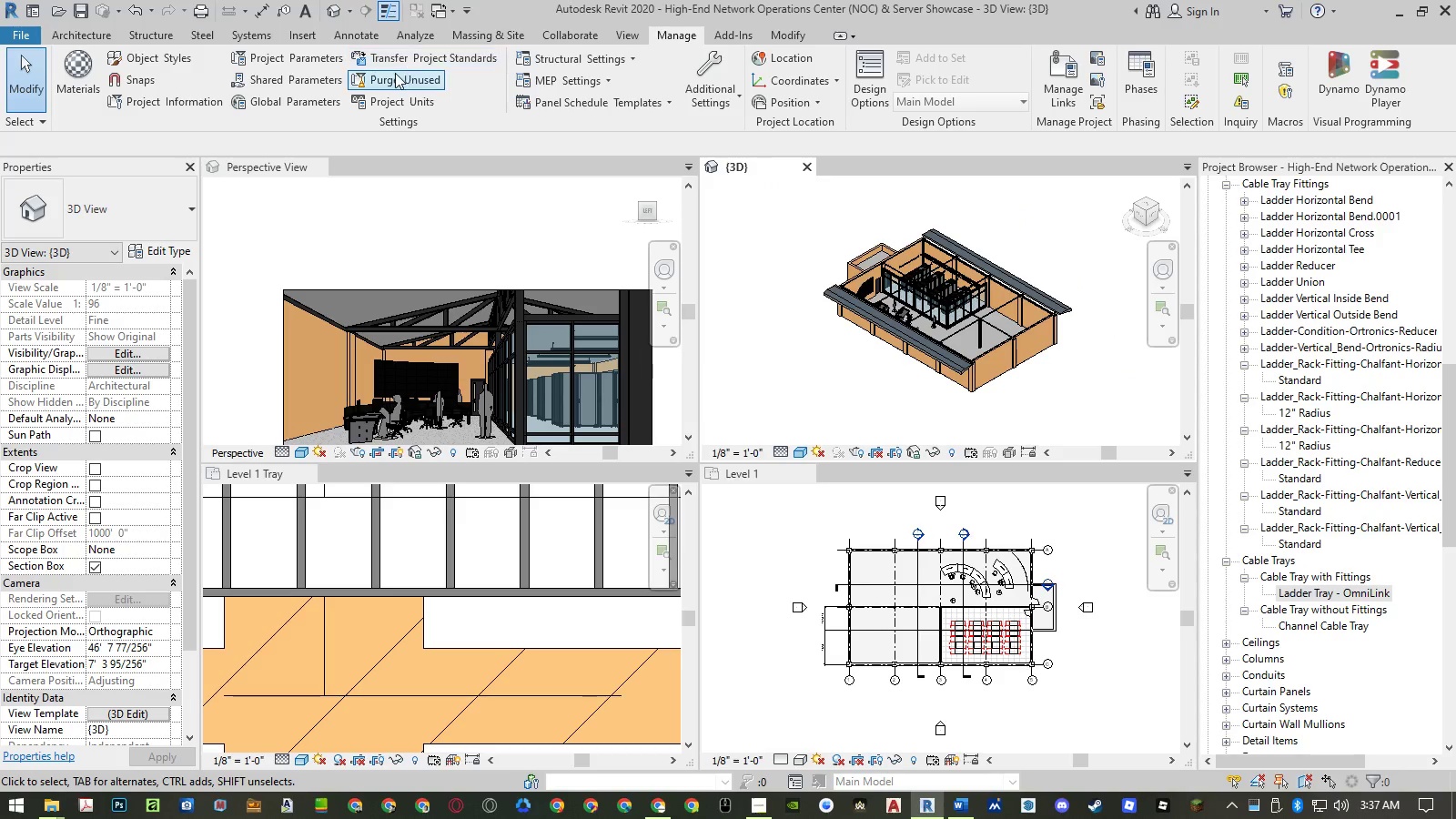 
left_click([395, 76])
 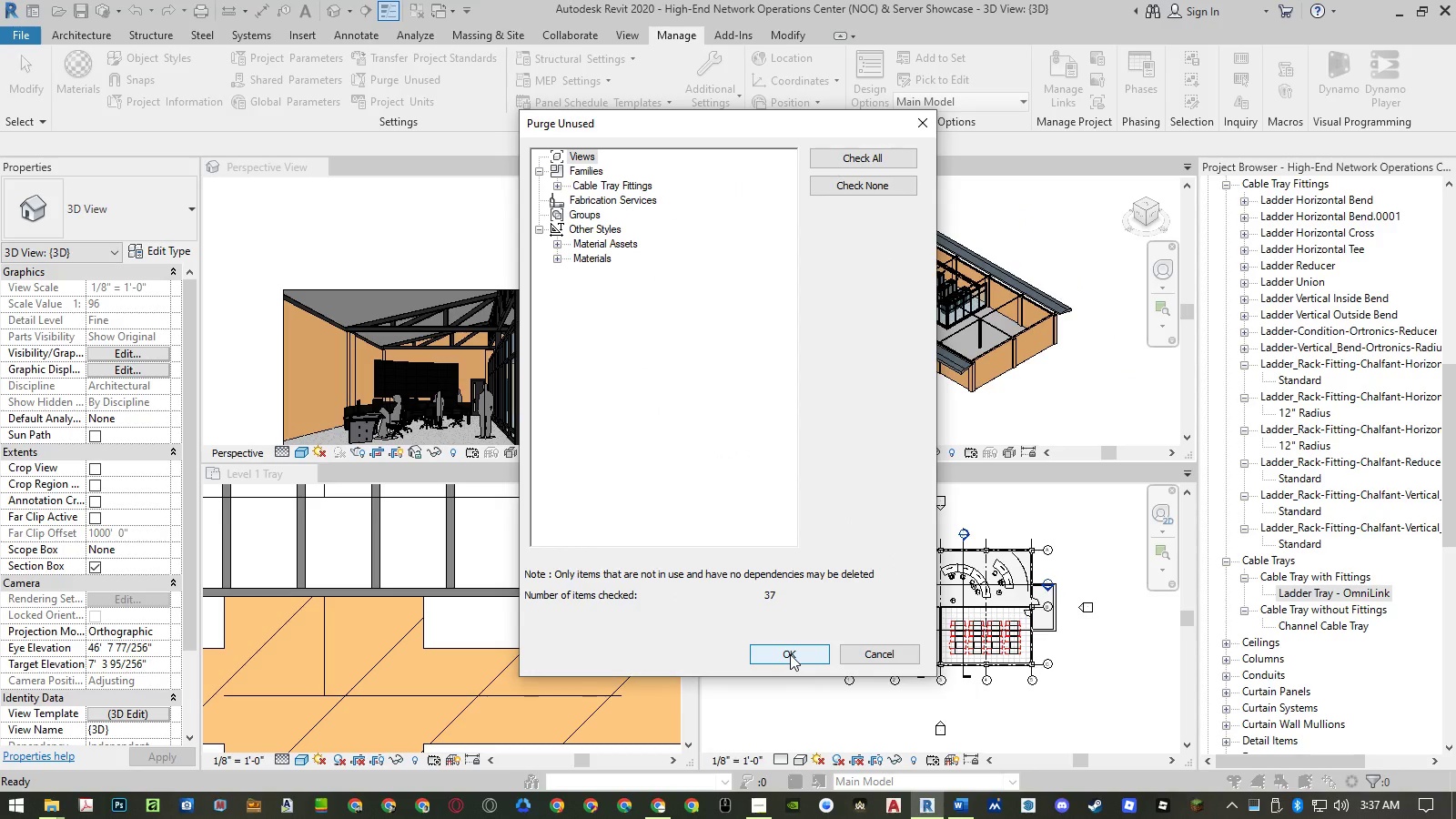 
left_click([866, 652])
 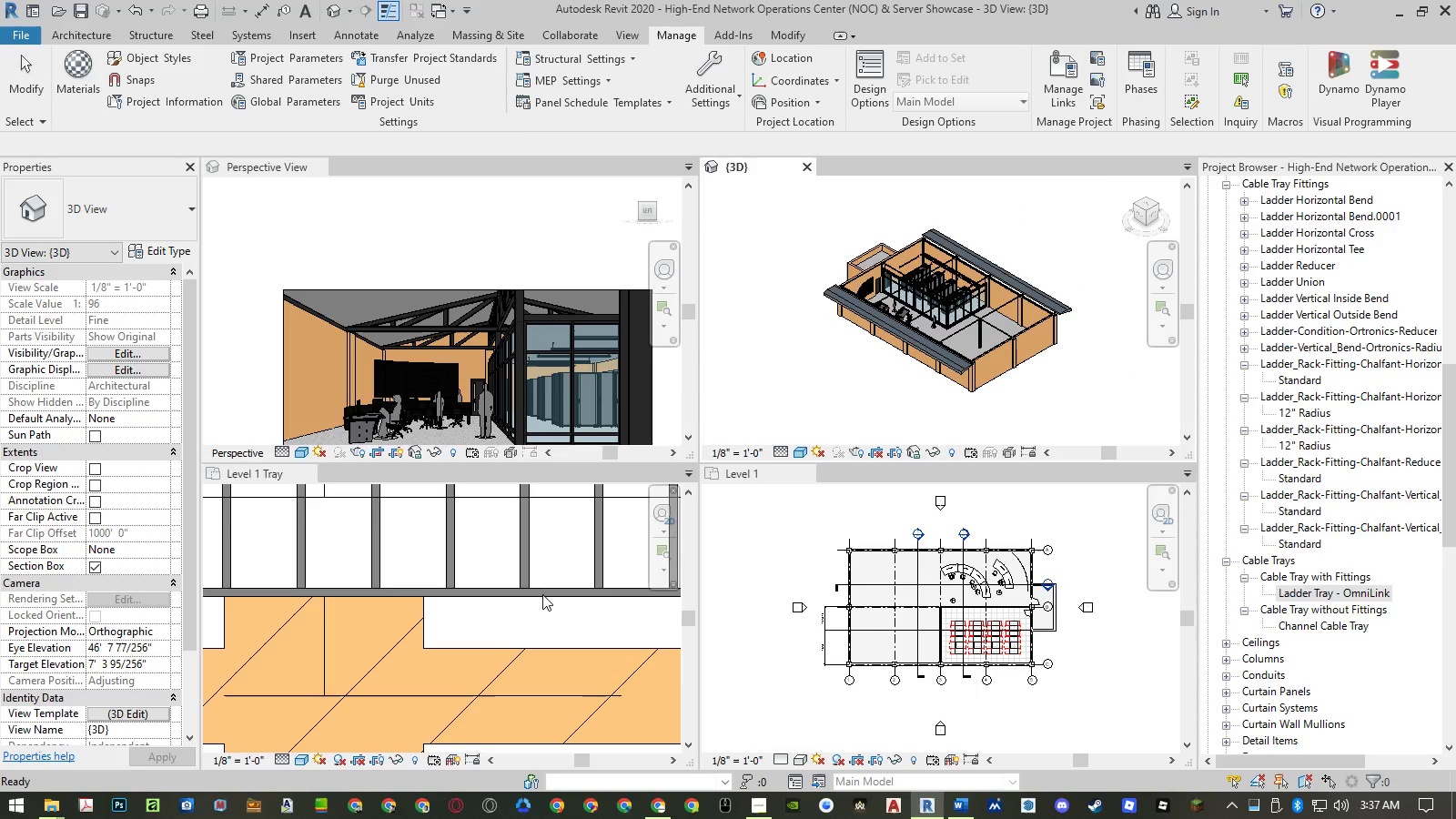 
scroll: coordinate [545, 597], scroll_direction: down, amount: 15.0
 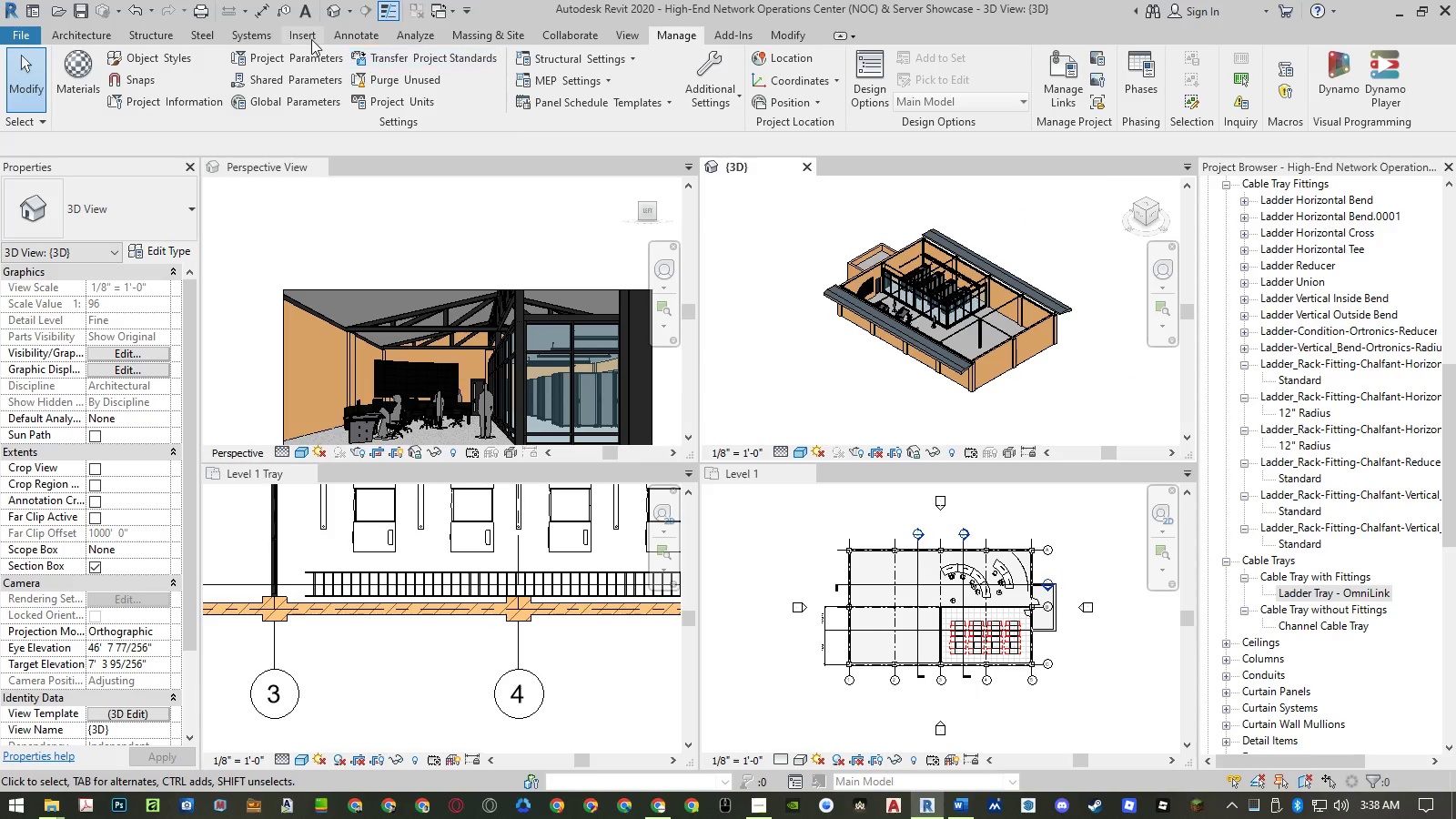 
left_click([259, 37])
 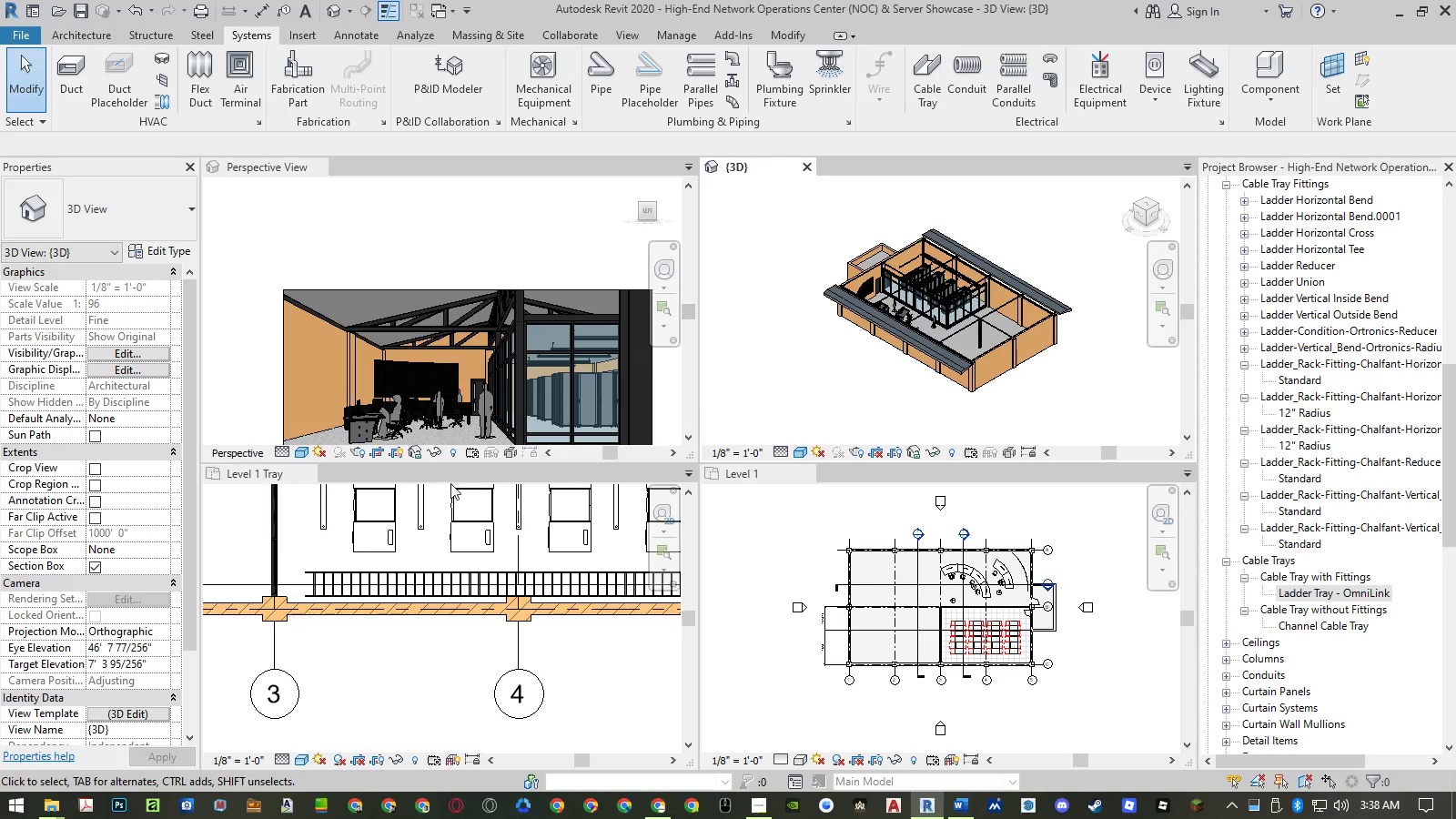 
scroll: coordinate [1270, 345], scroll_direction: up, amount: 23.0
 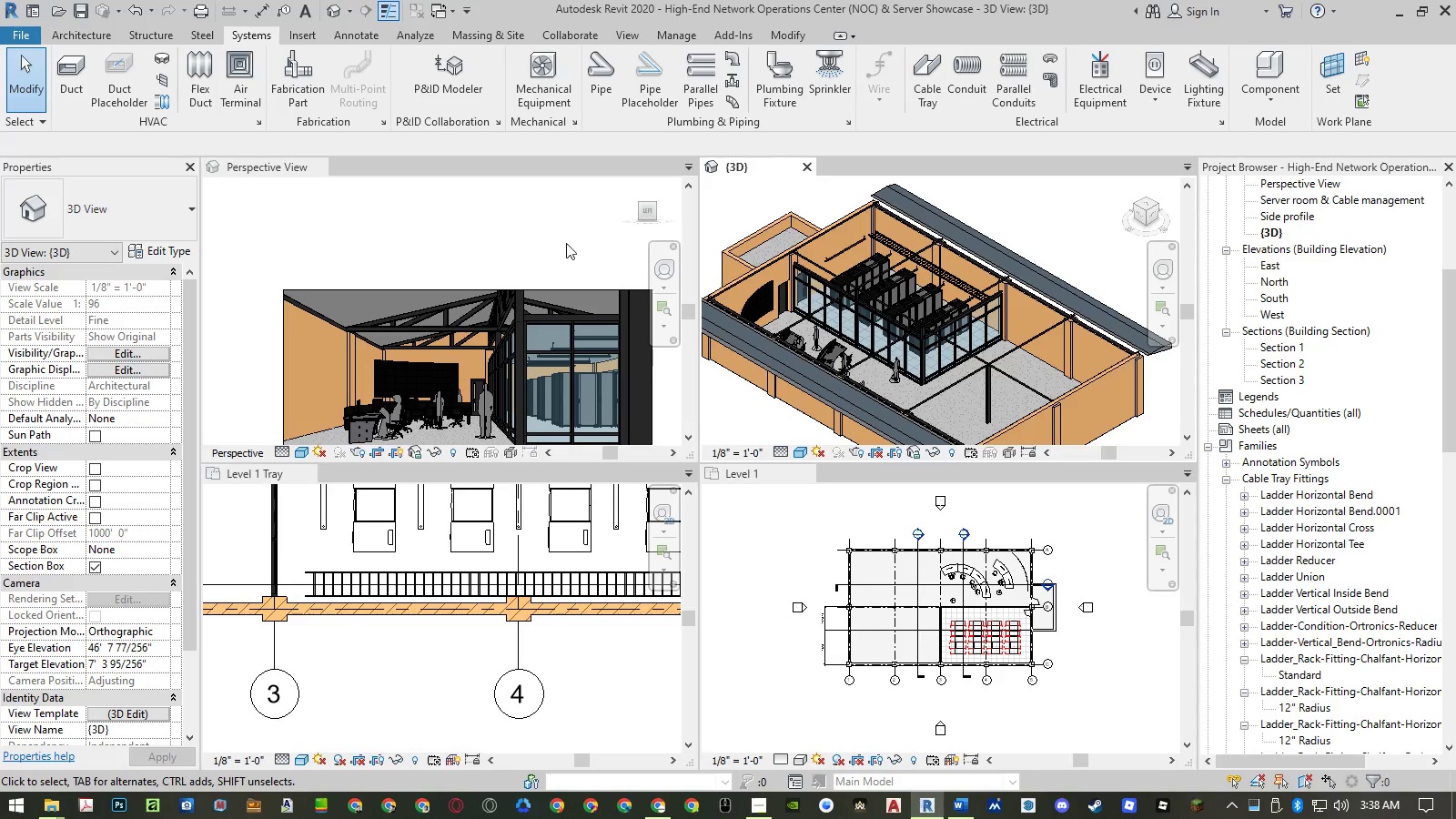 
left_click([540, 241])
 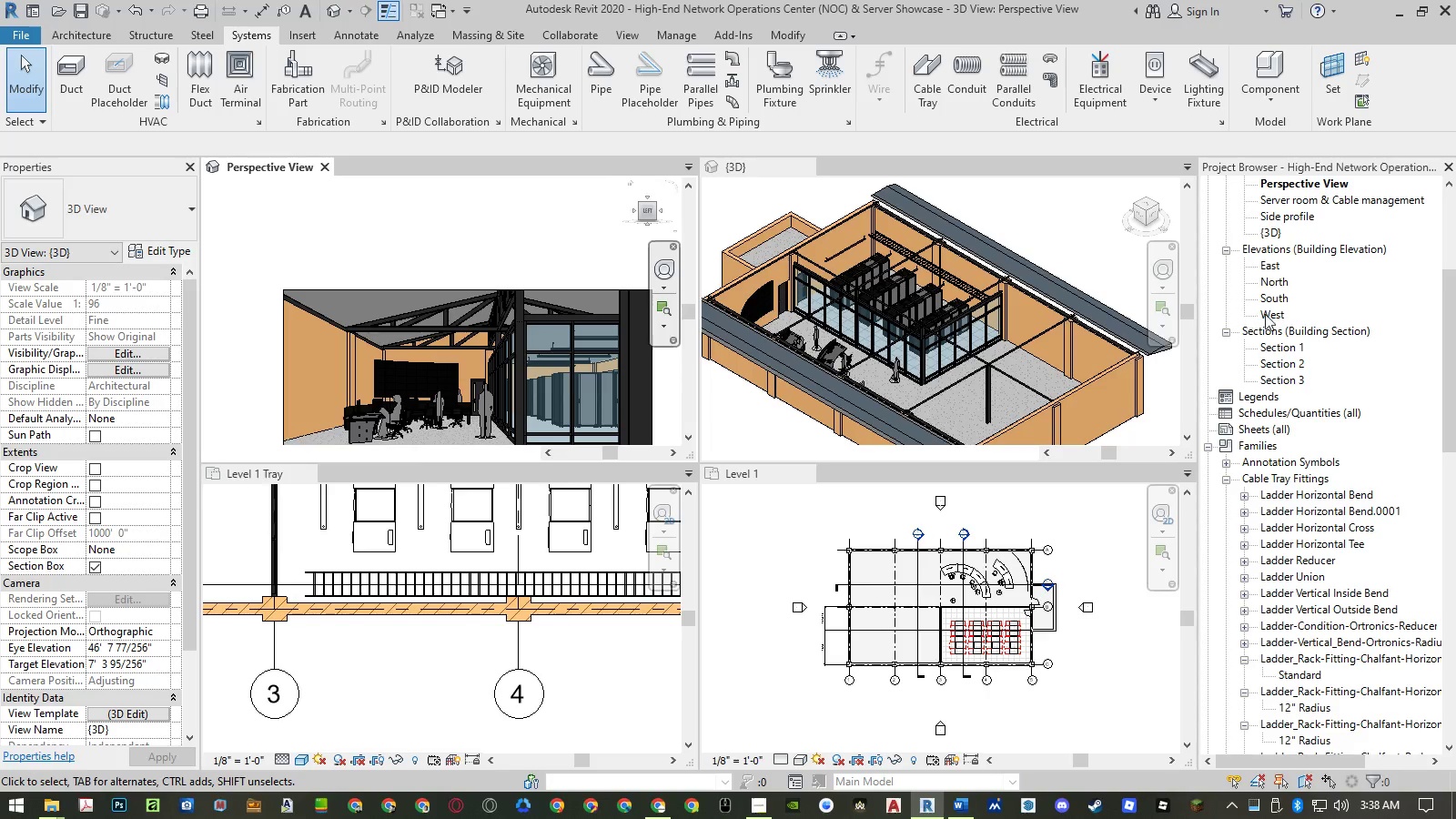 
scroll: coordinate [1297, 316], scroll_direction: up, amount: 5.0
 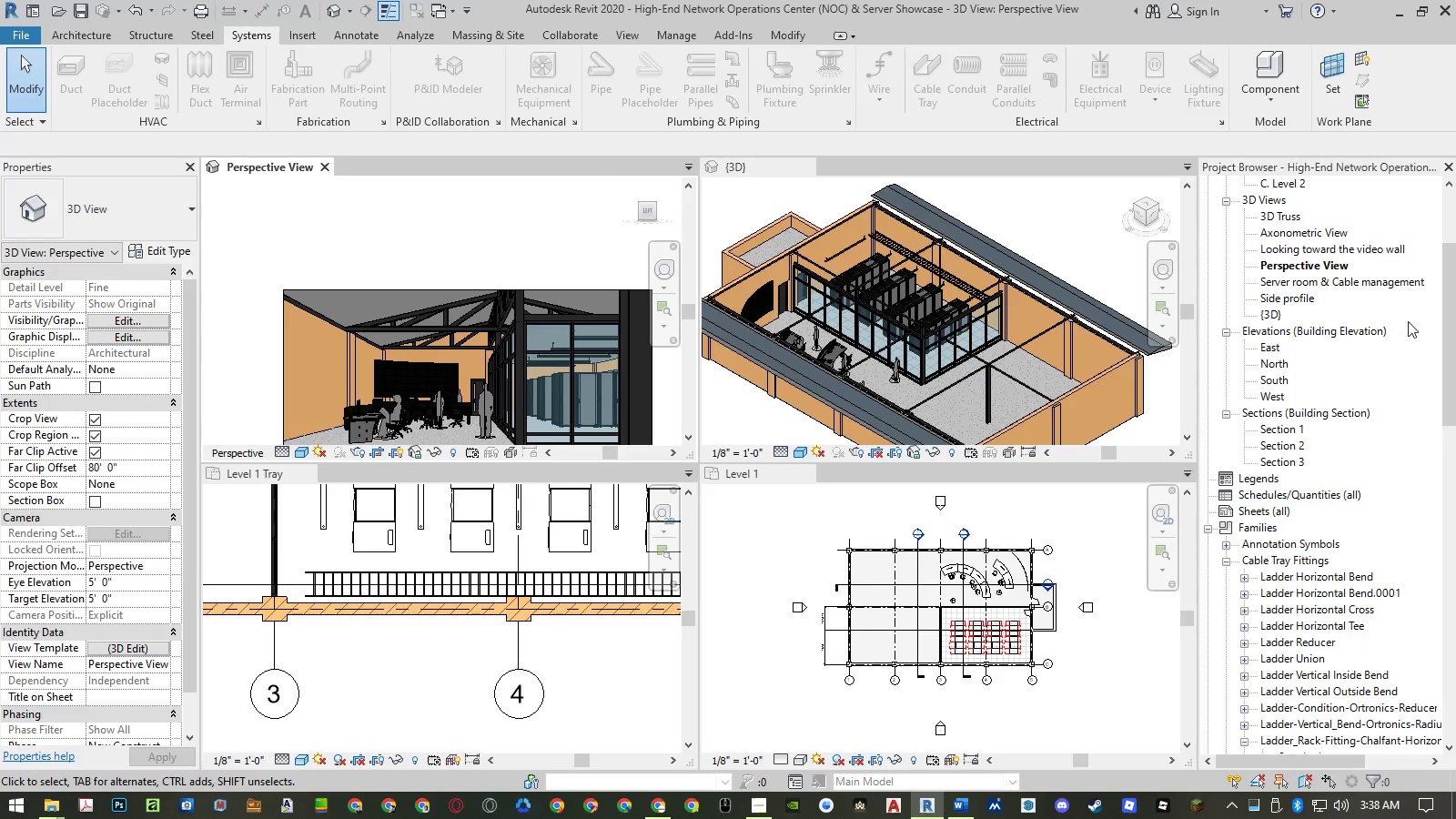 
double_click([1347, 283])
 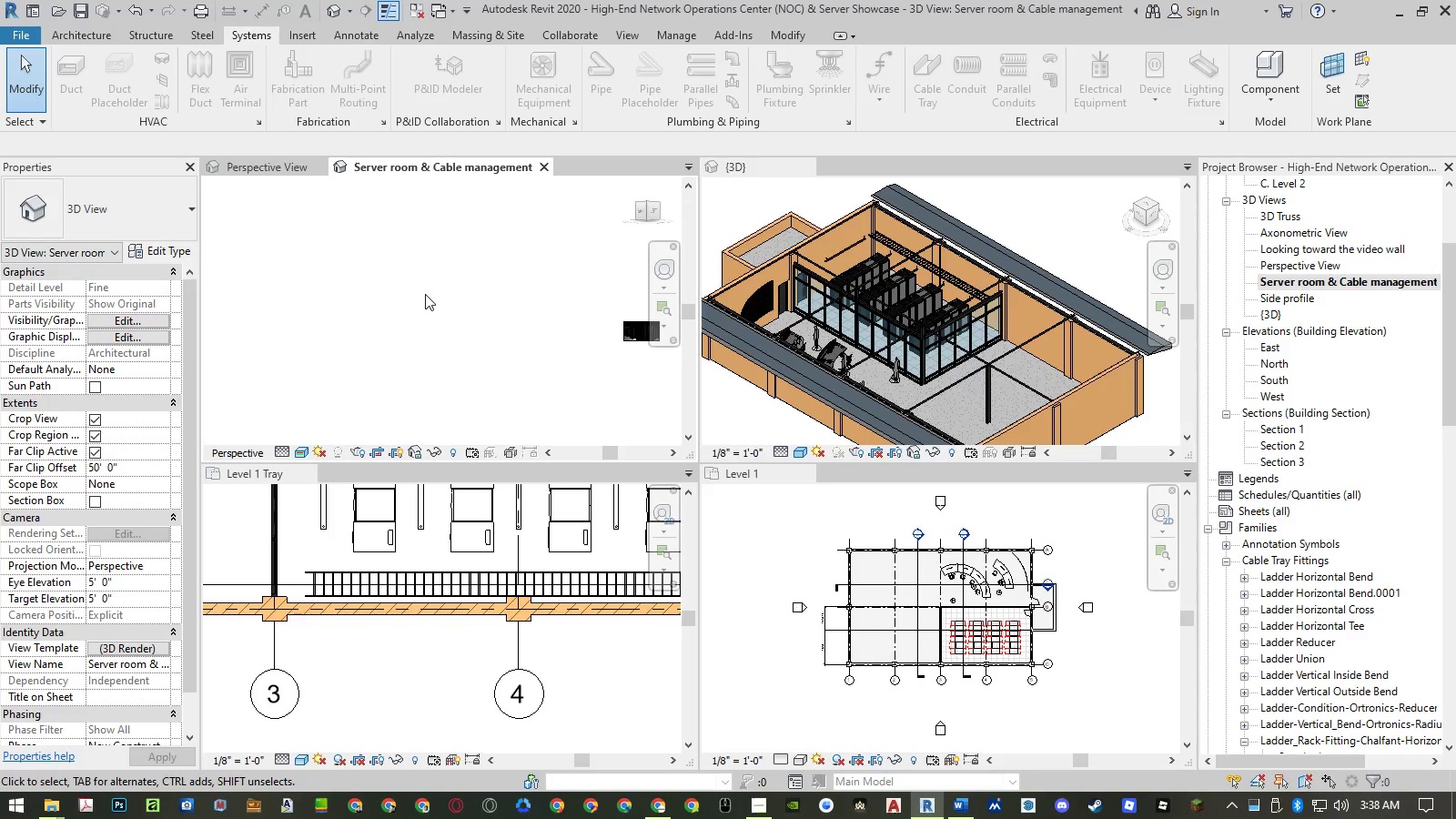 
scroll: coordinate [368, 373], scroll_direction: none, amount: 0.0
 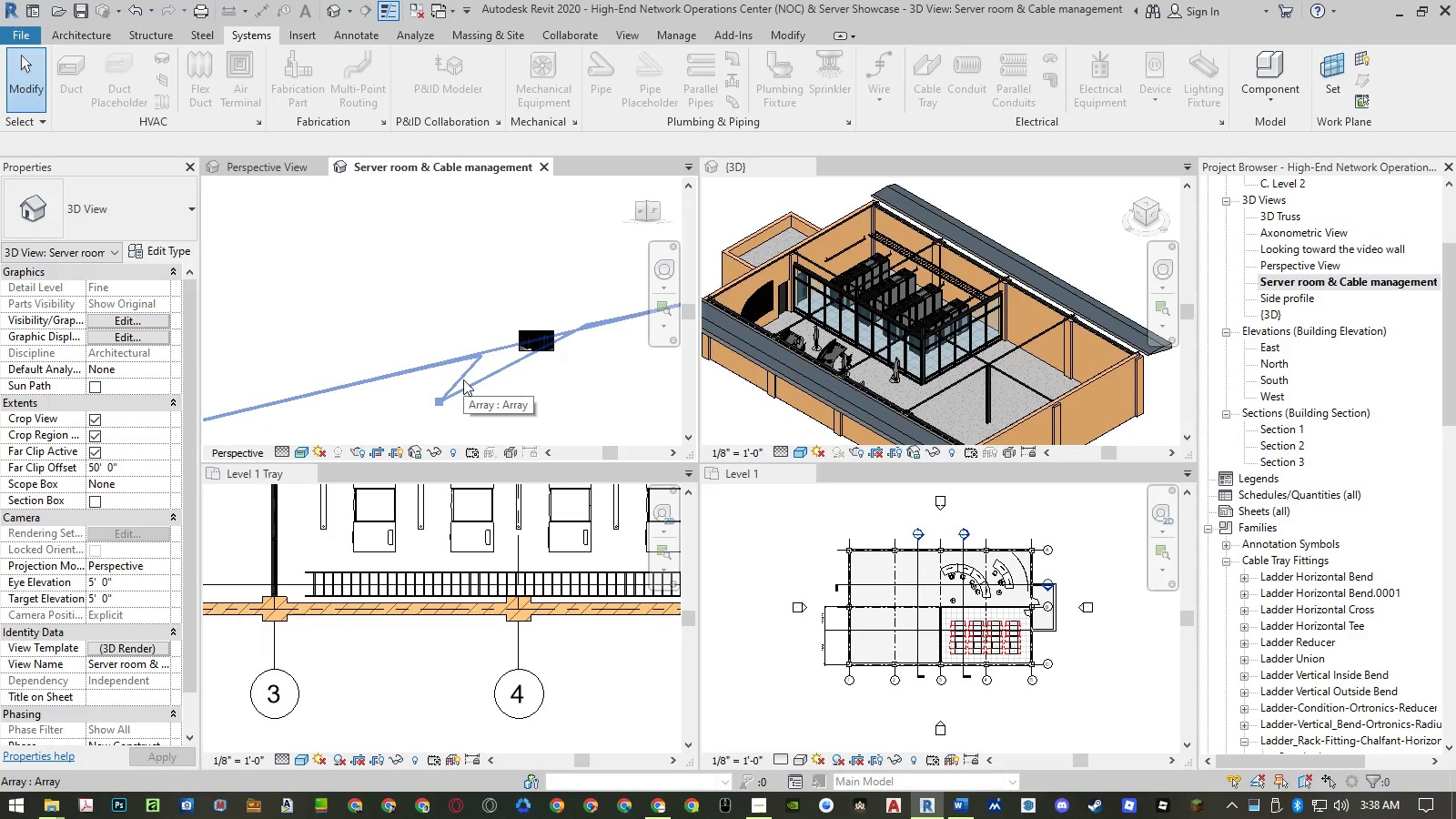 
left_click([463, 379])
 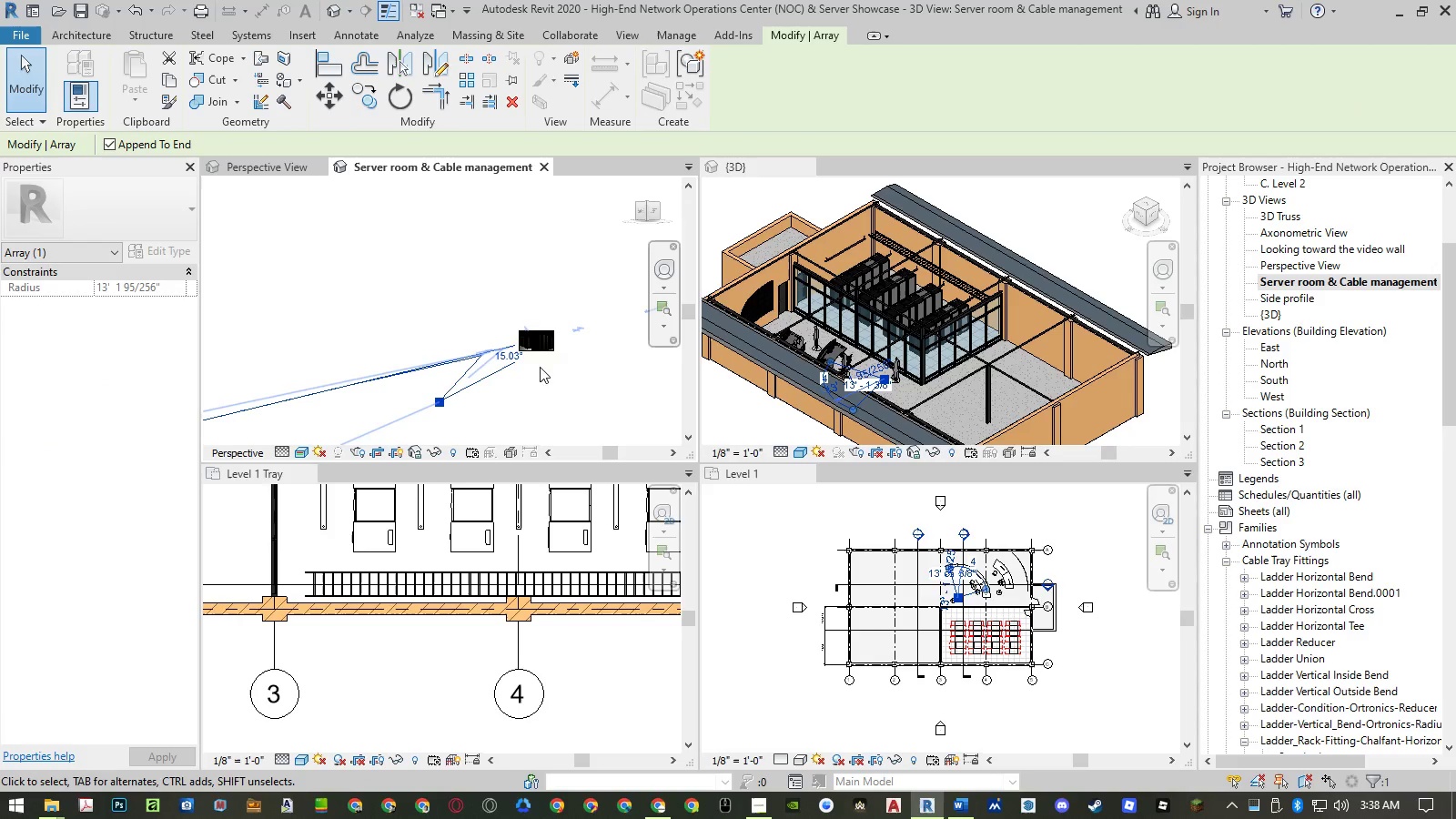 
scroll: coordinate [540, 342], scroll_direction: up, amount: 11.0
 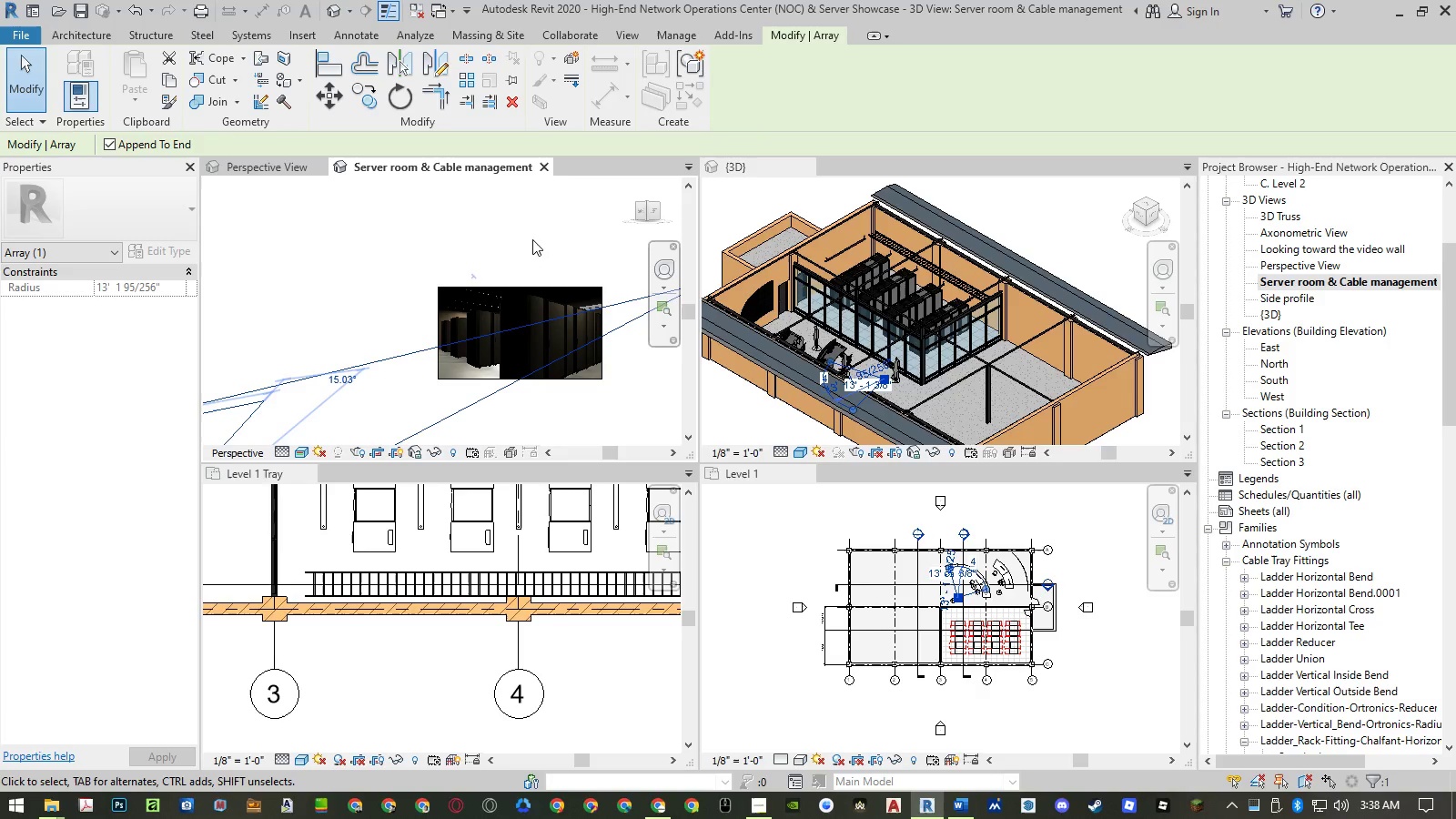 
left_click([532, 238])
 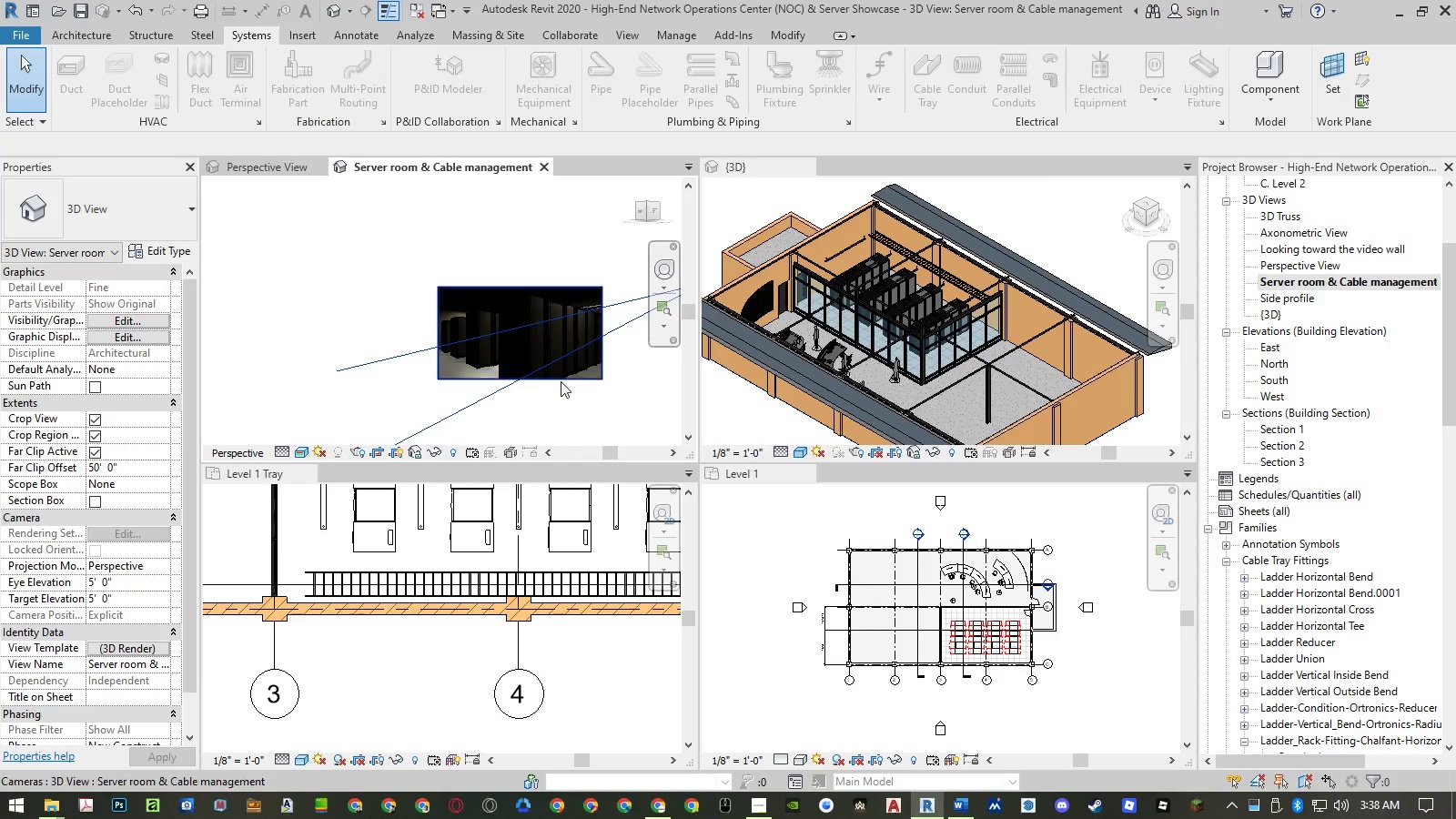 
left_click([564, 396])
 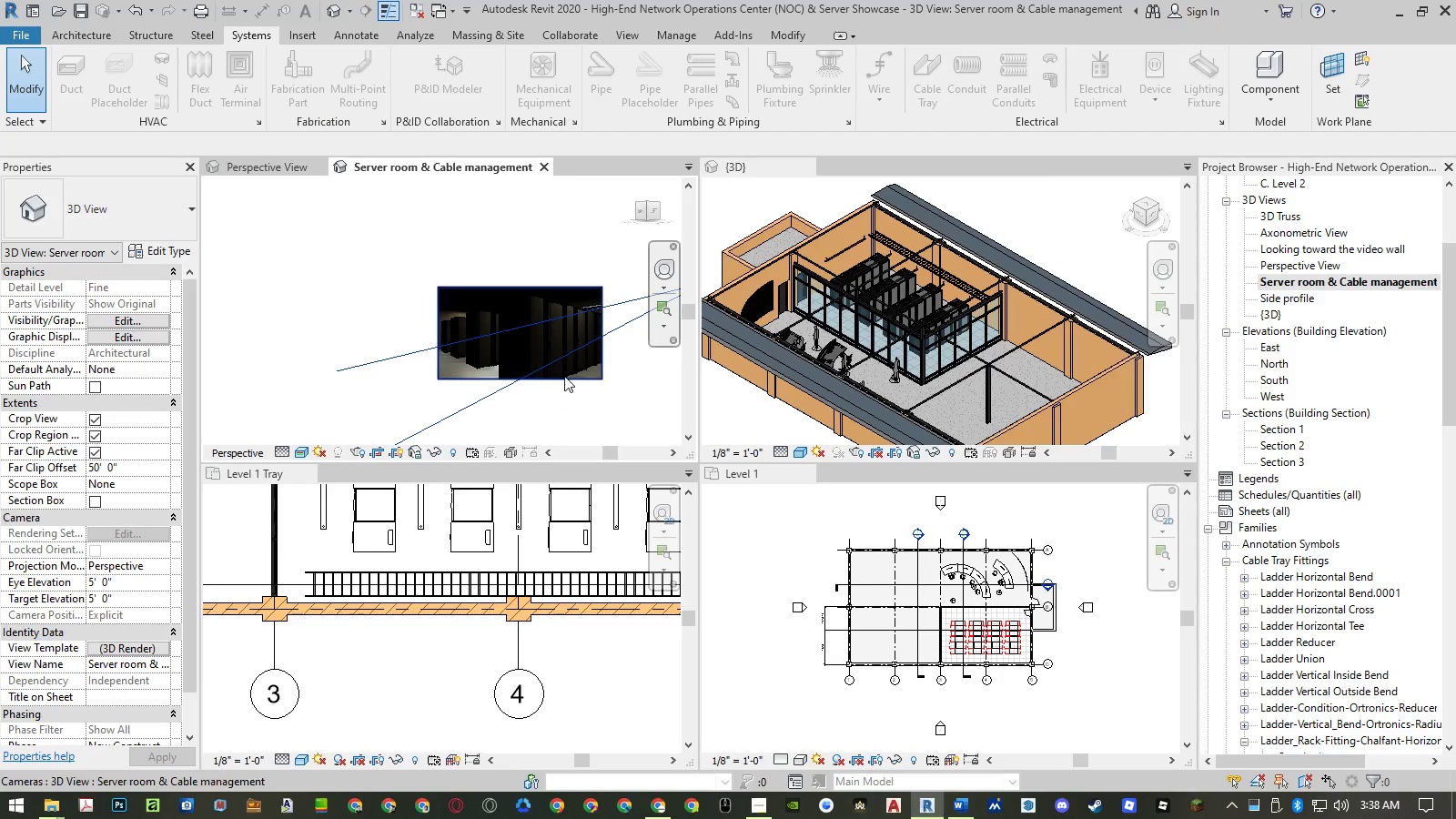 
scroll: coordinate [556, 349], scroll_direction: up, amount: 6.0
 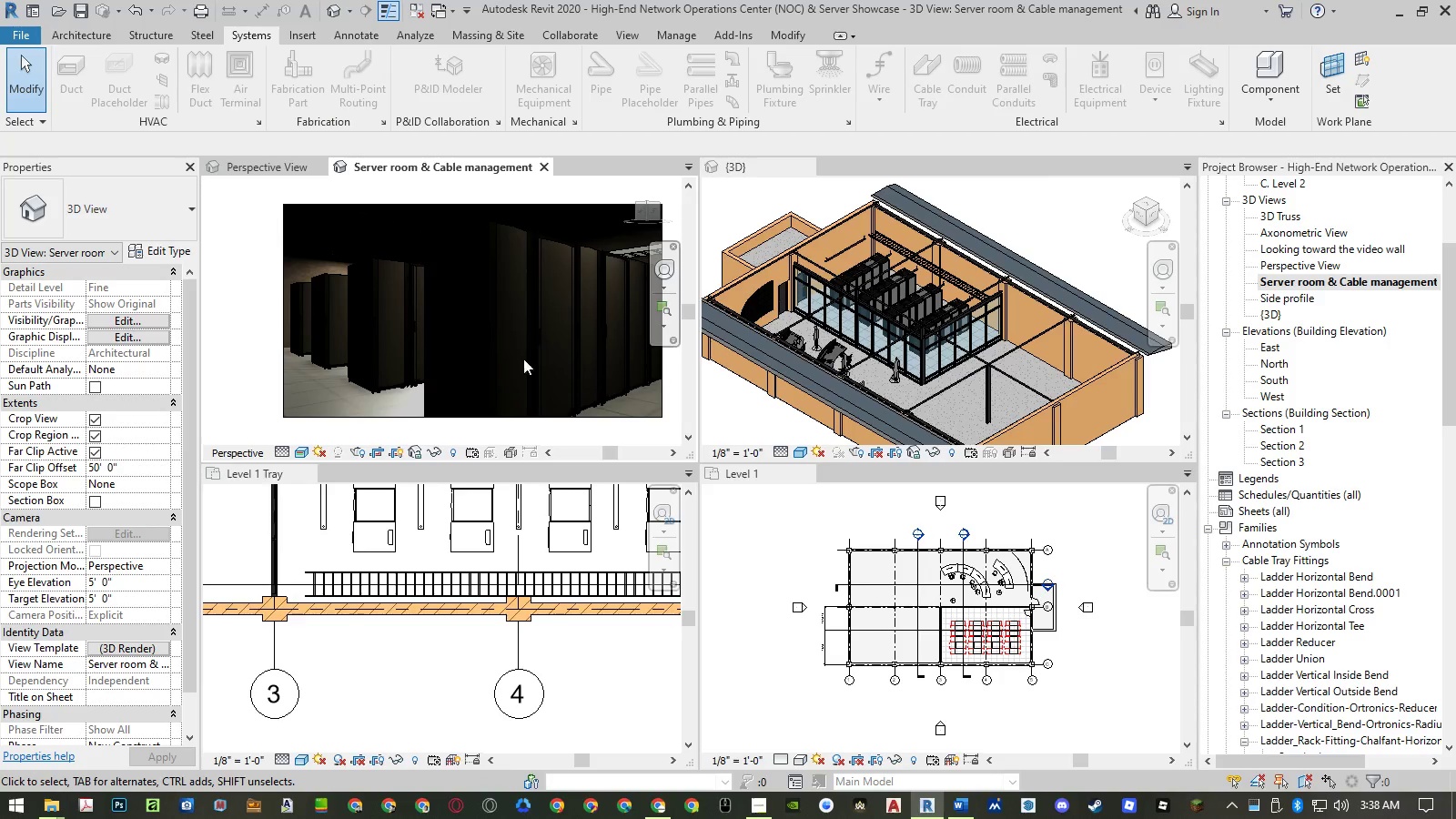 
scroll: coordinate [423, 397], scroll_direction: down, amount: 2.0
 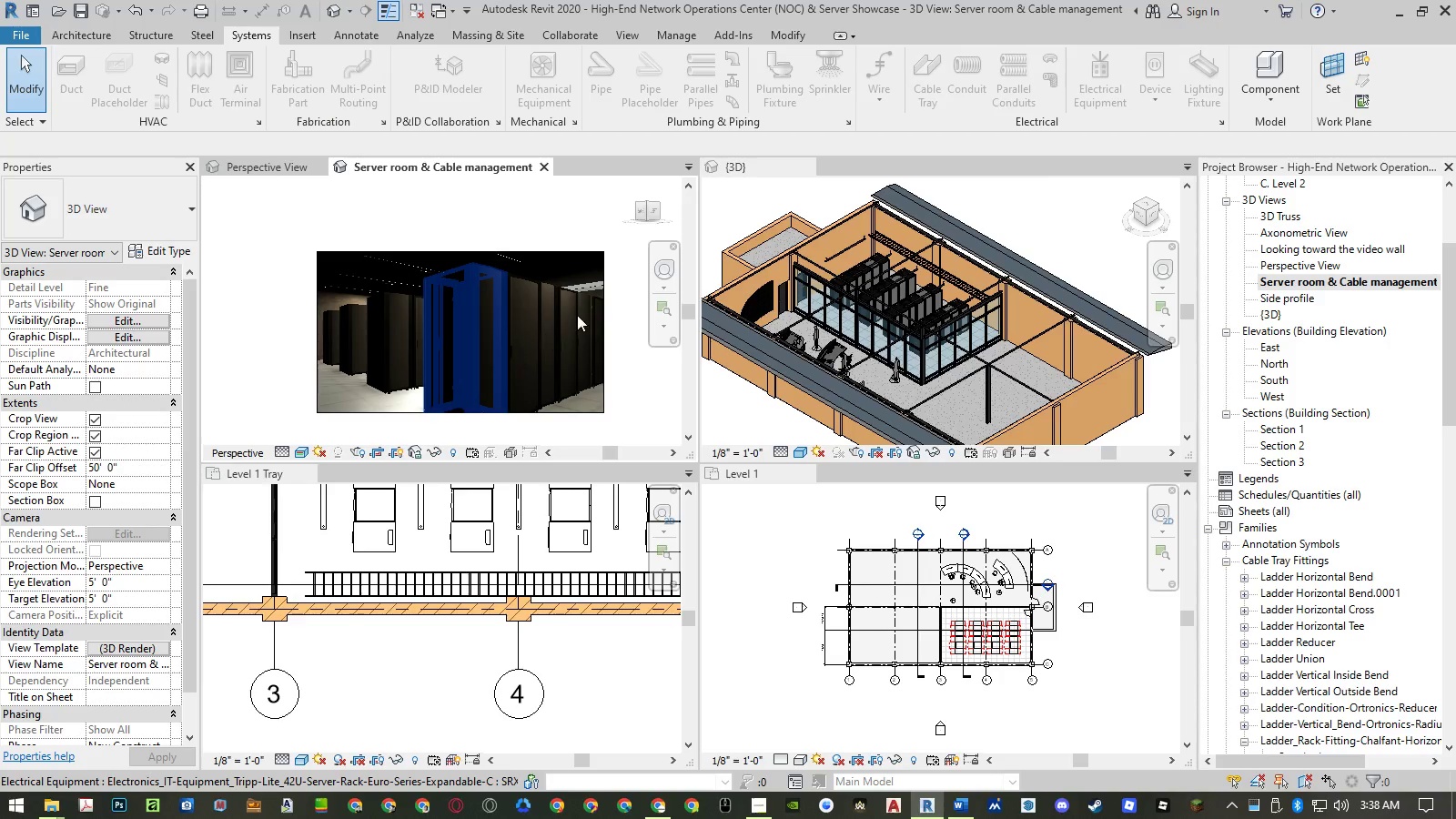 
scroll: coordinate [588, 288], scroll_direction: up, amount: 2.0
 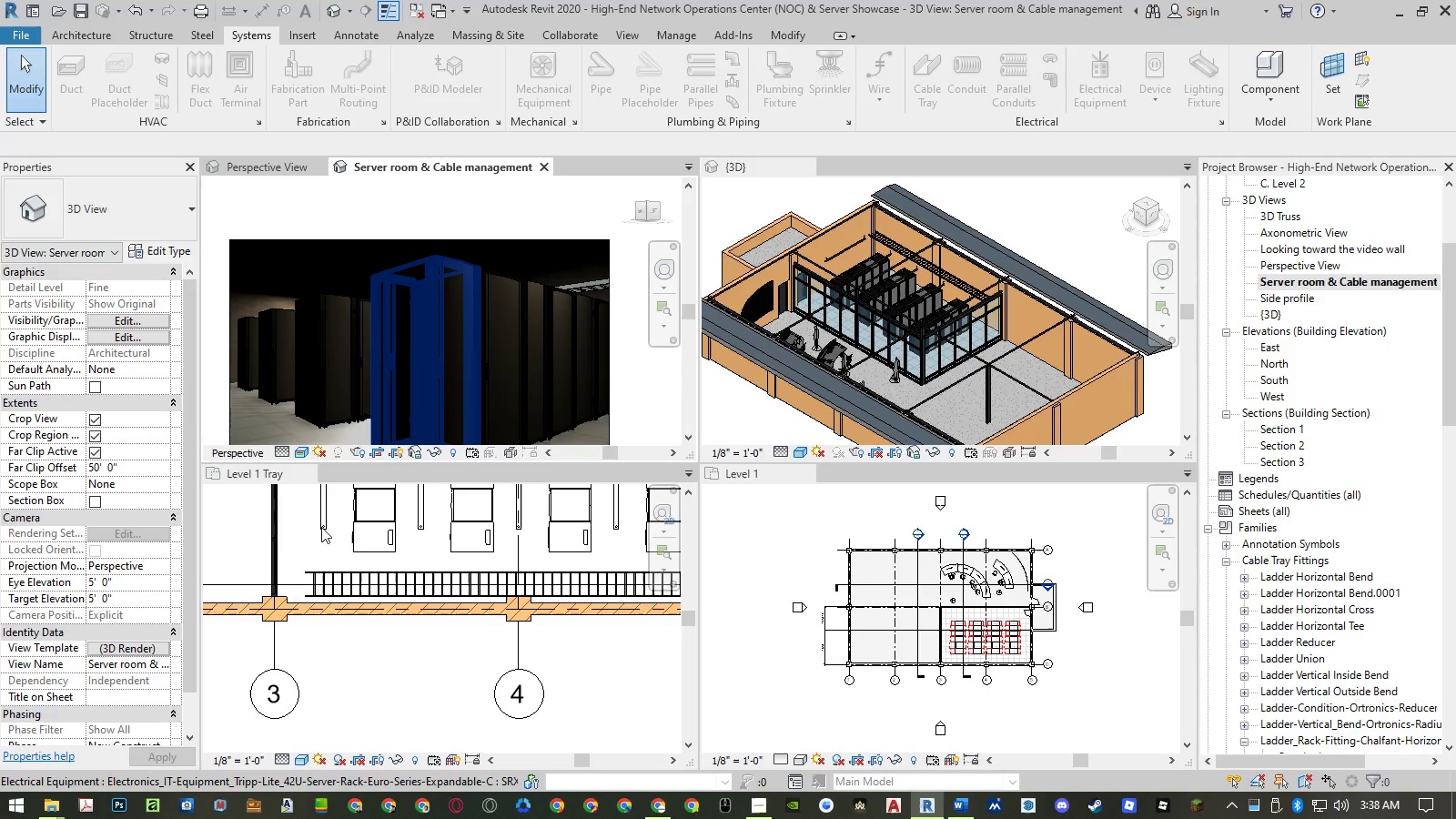 
left_click([318, 543])
 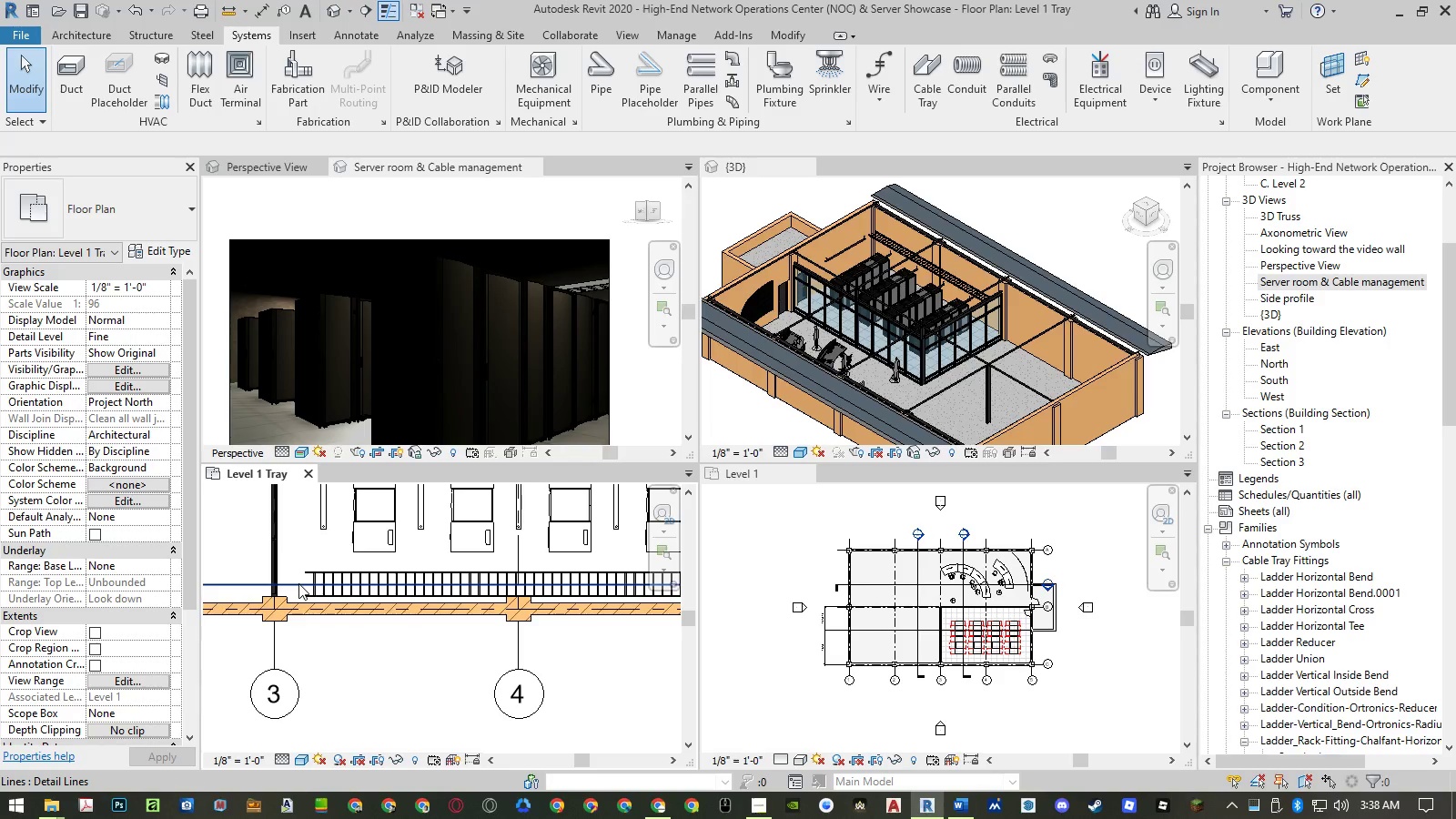 
left_click([298, 583])
 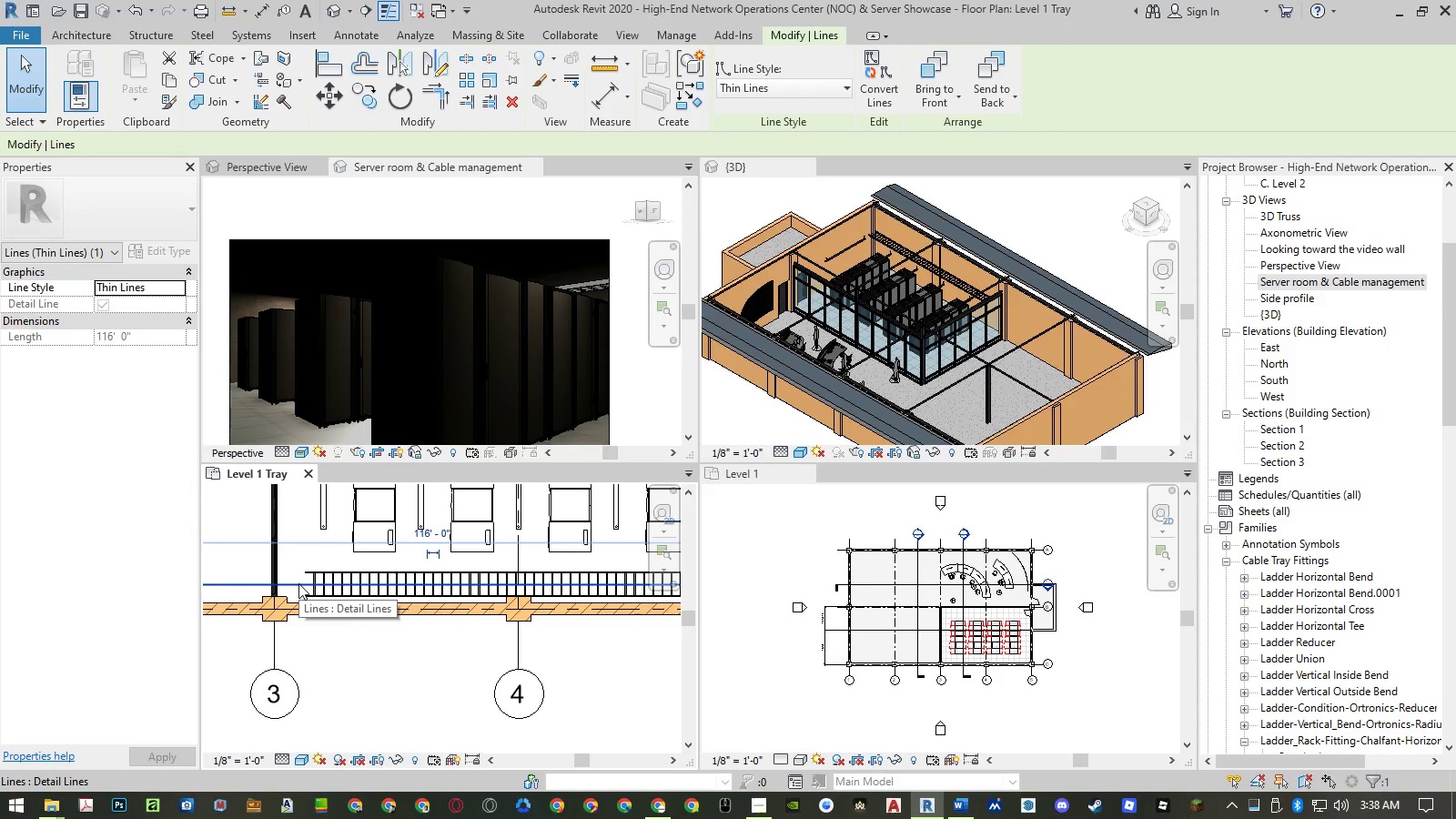 
key(Delete)
 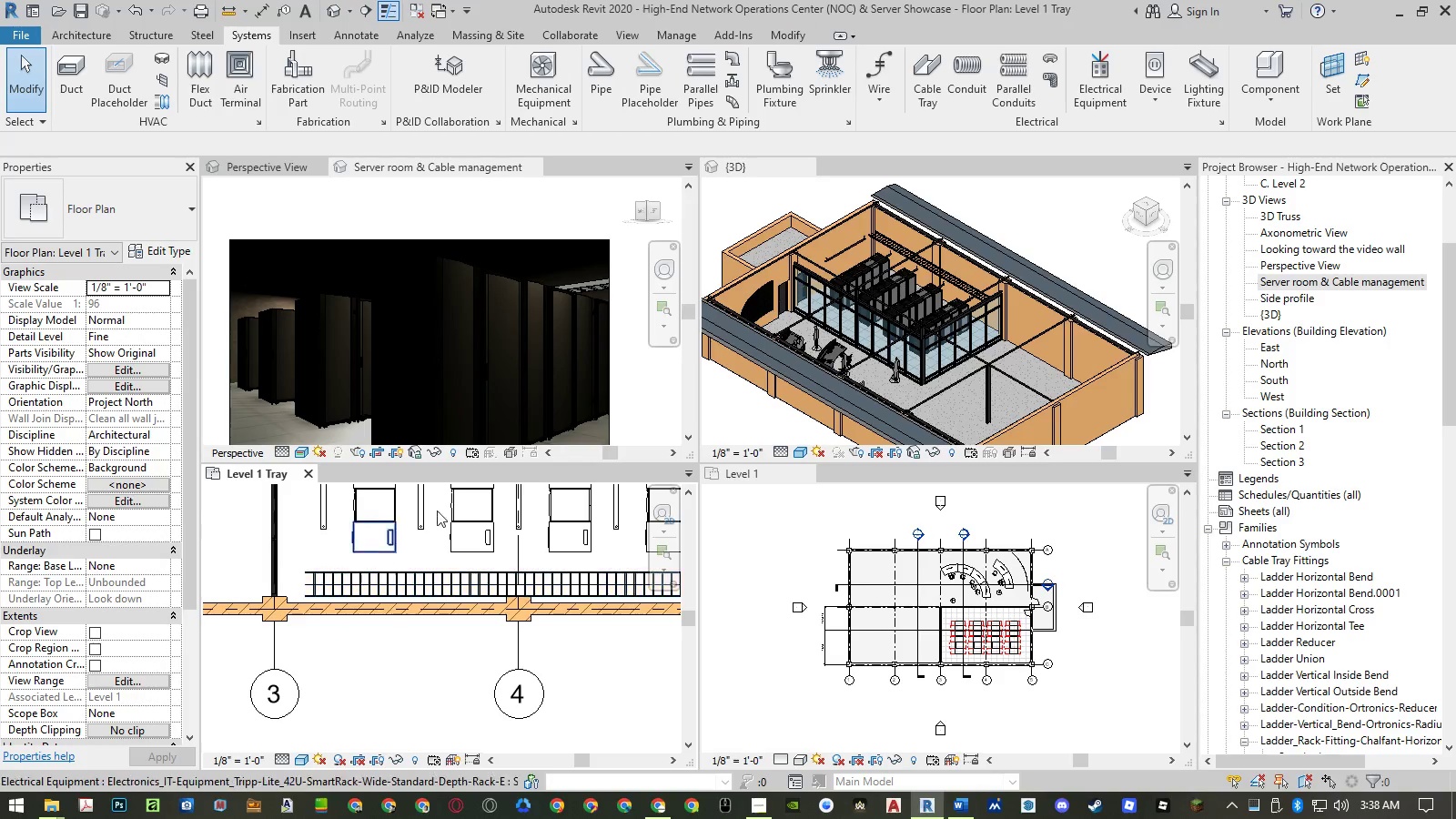 
type(dl)
 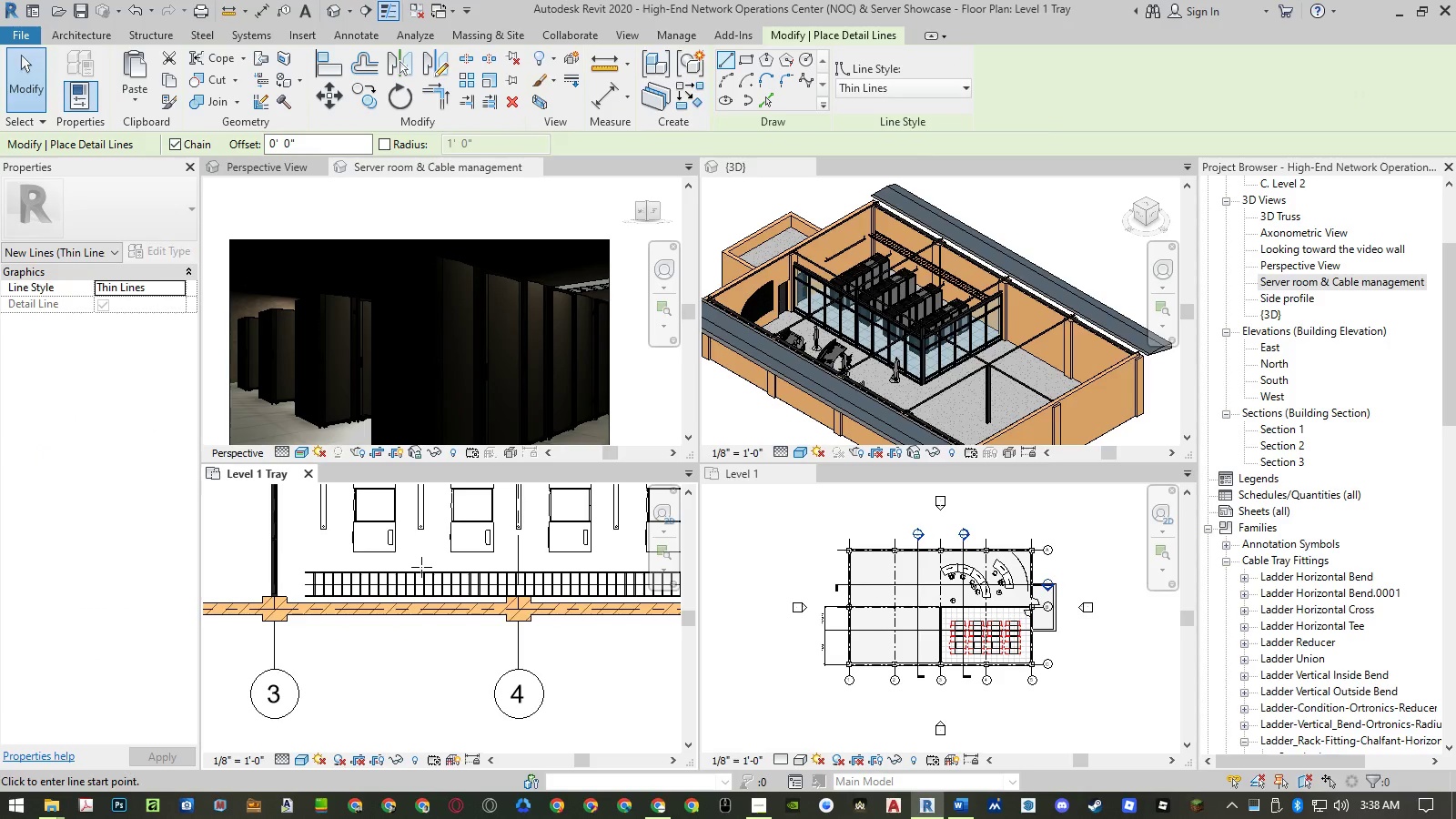 
scroll: coordinate [440, 600], scroll_direction: down, amount: 3.0
 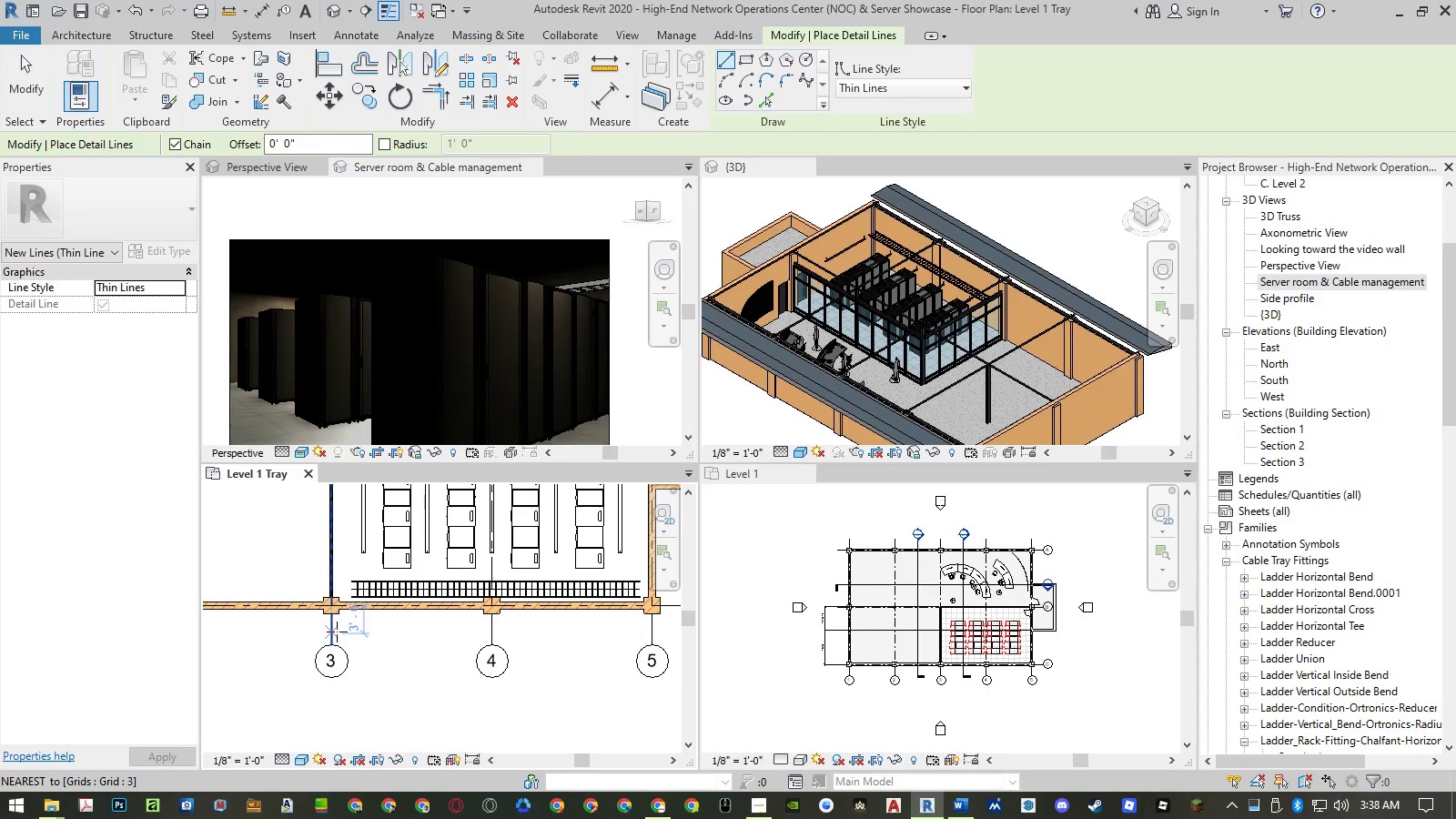 
left_click([337, 632])
 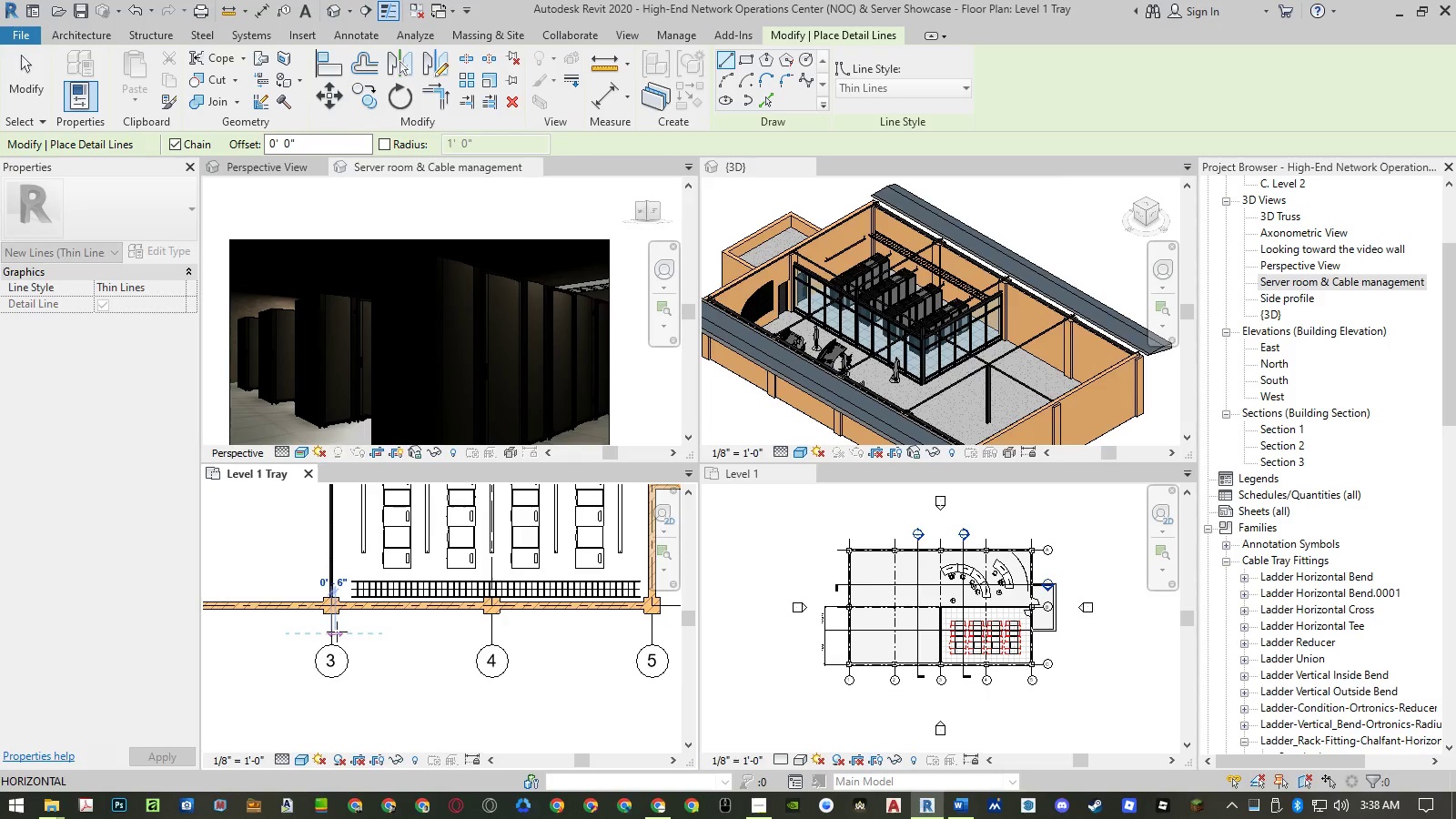 
scroll: coordinate [337, 632], scroll_direction: down, amount: 5.0
 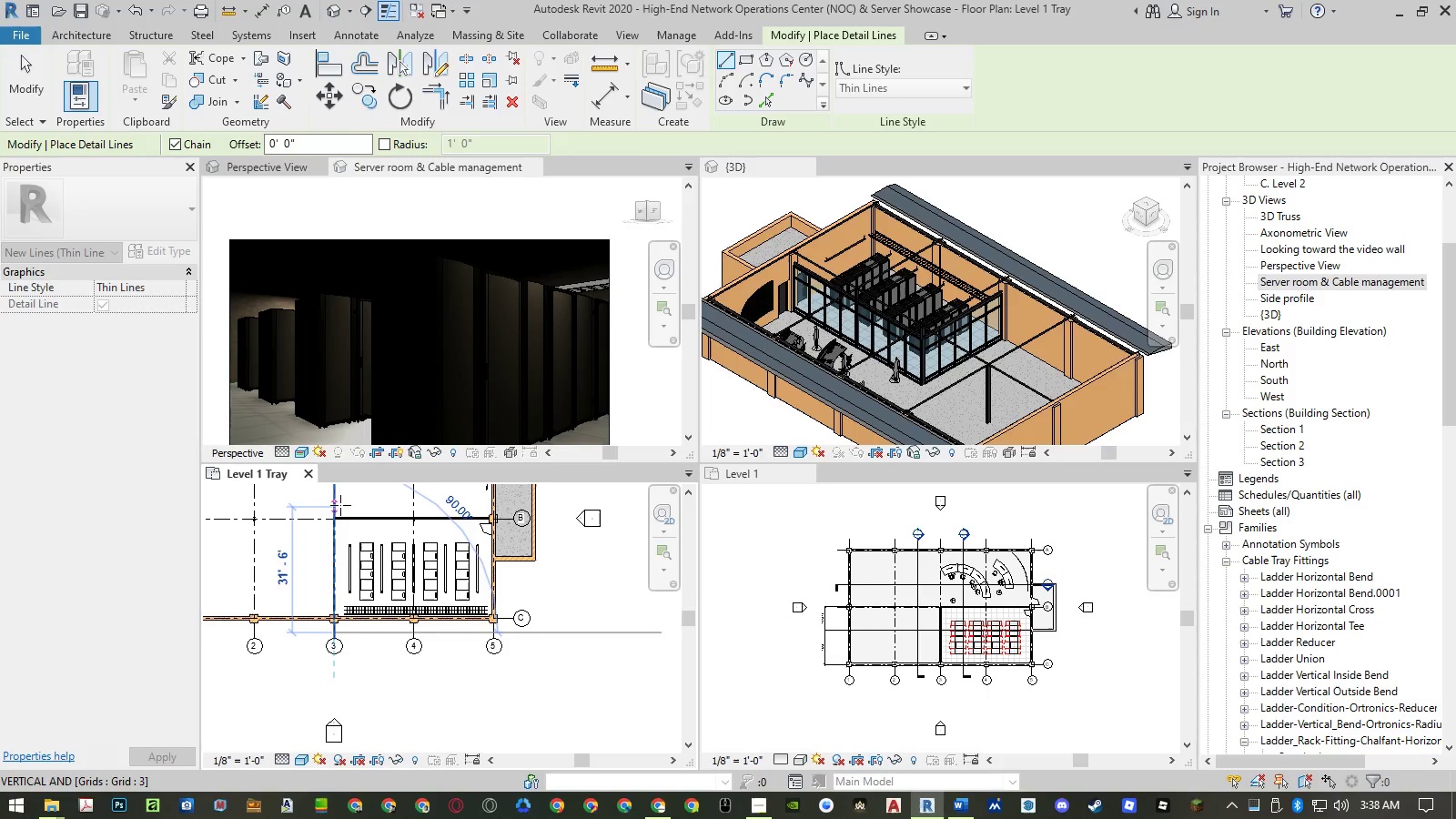 
left_click([340, 505])
 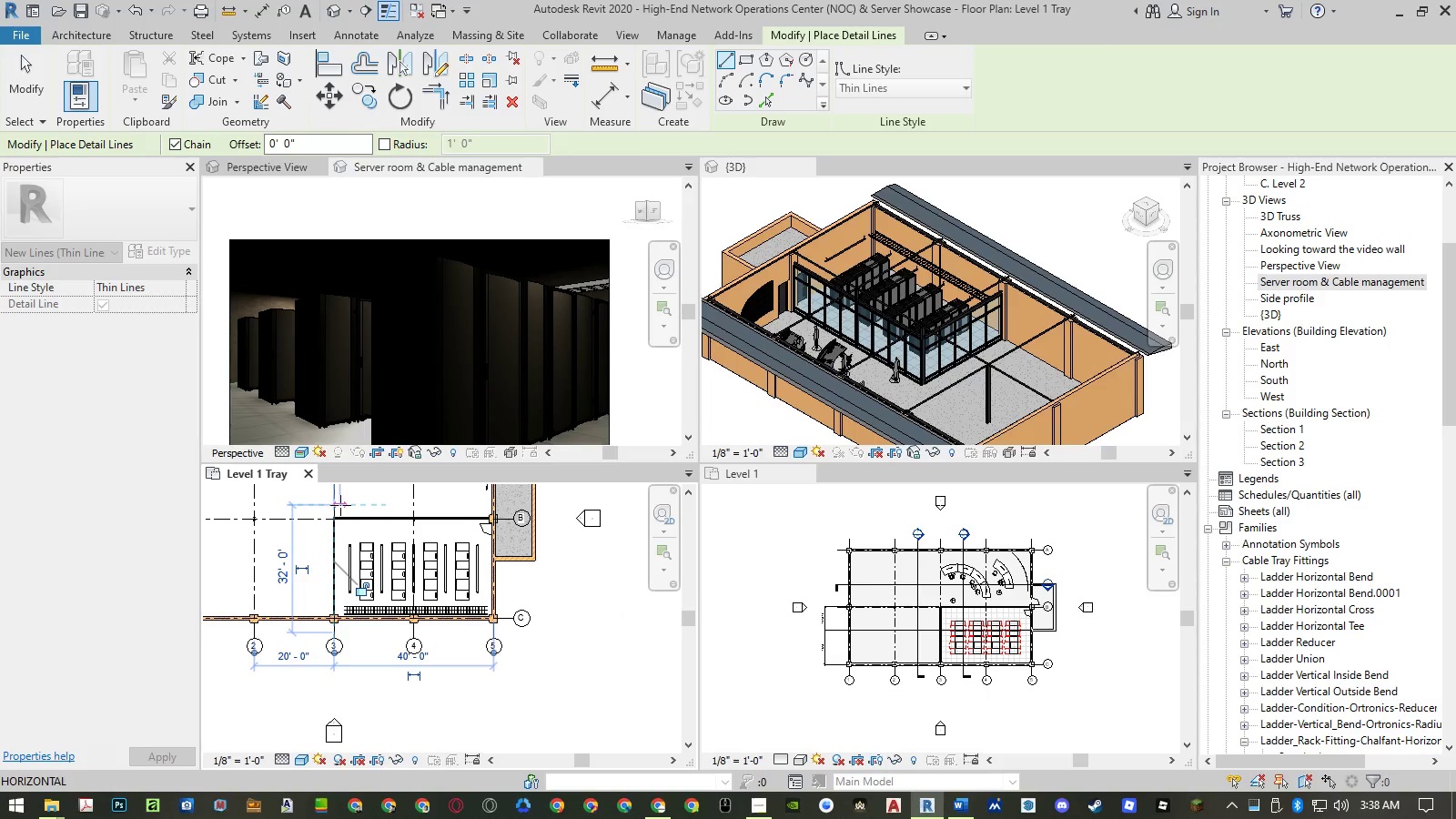 
key(Escape)
 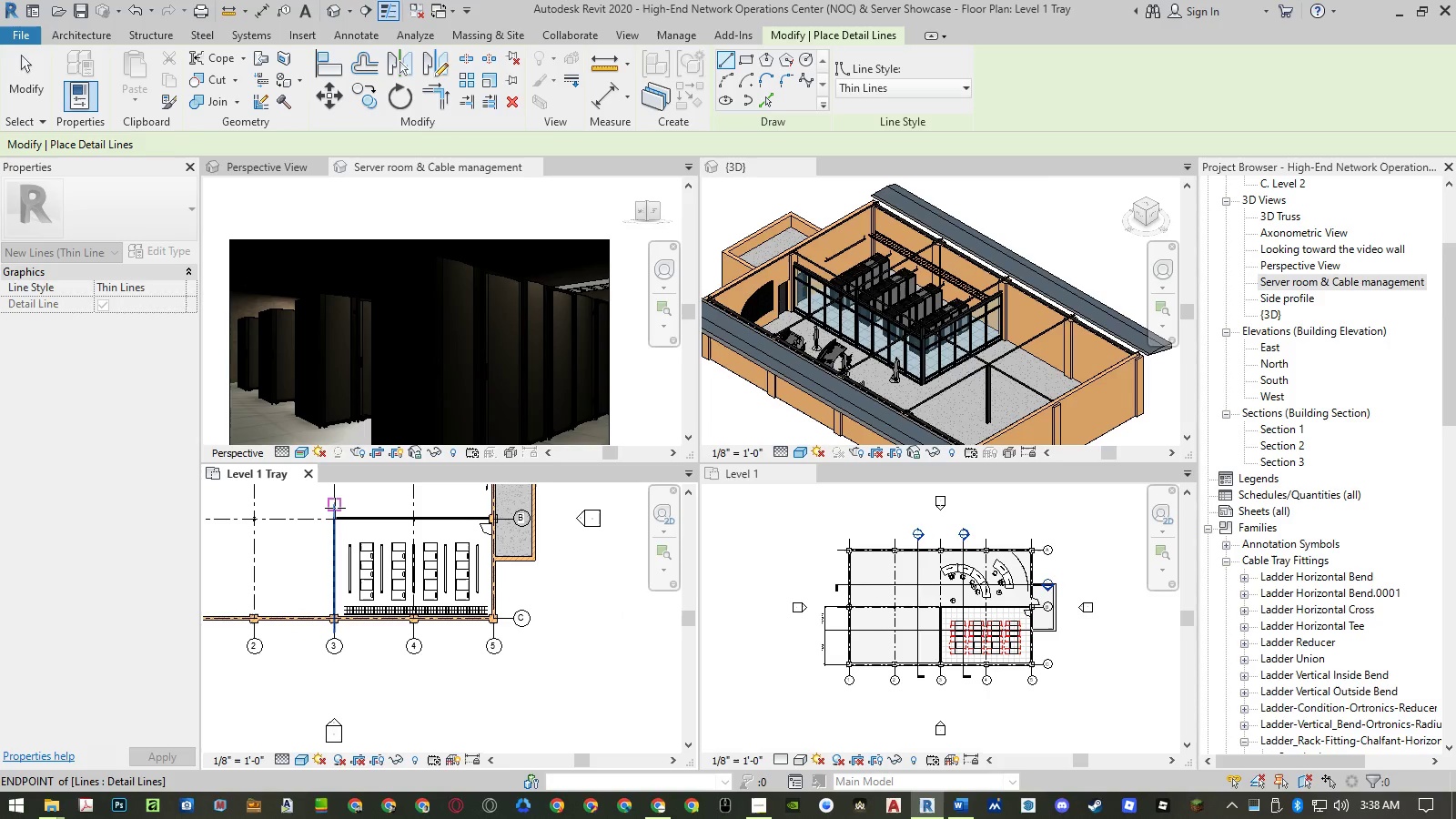 
left_click([335, 508])
 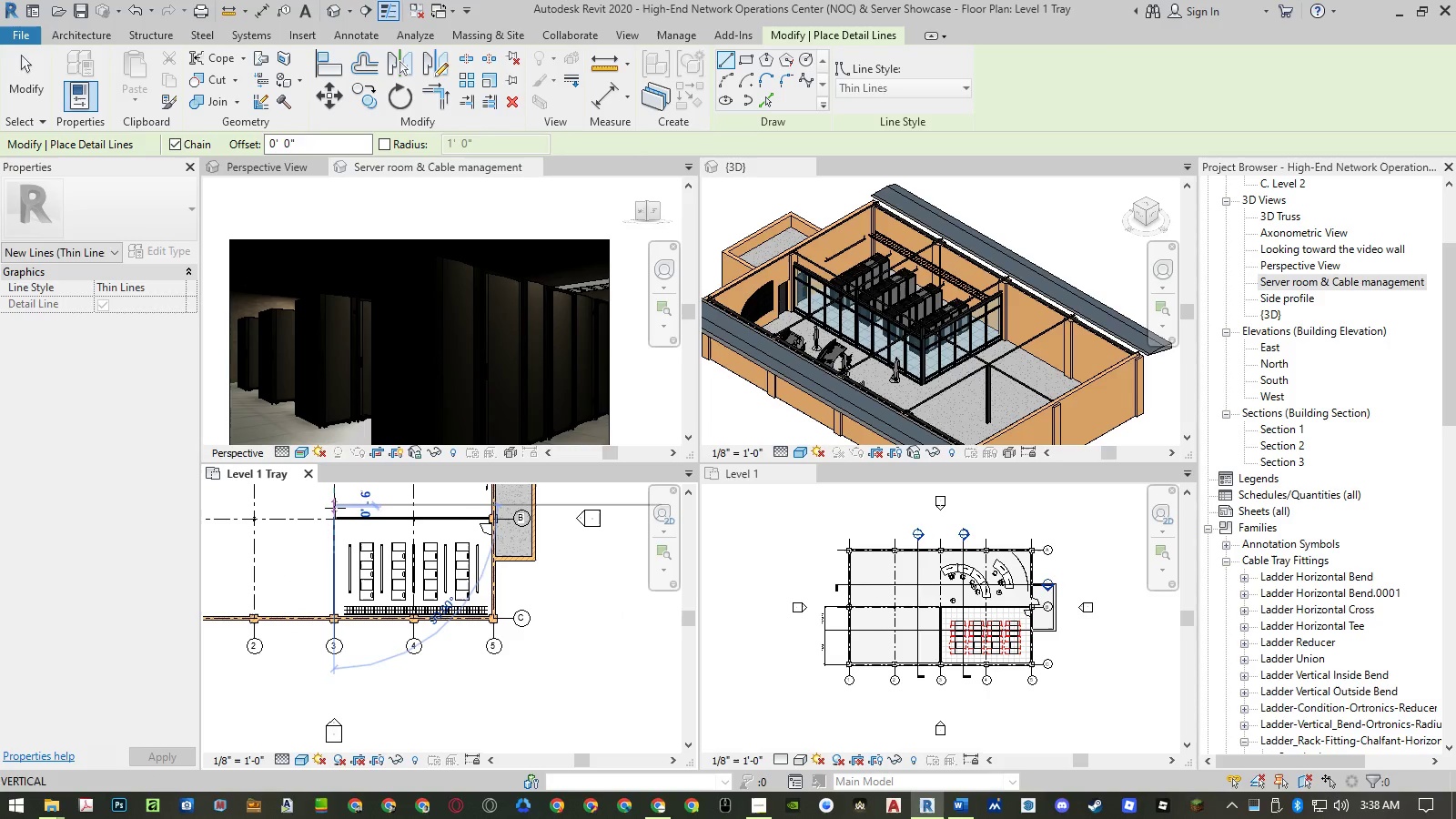 
key(Escape)
 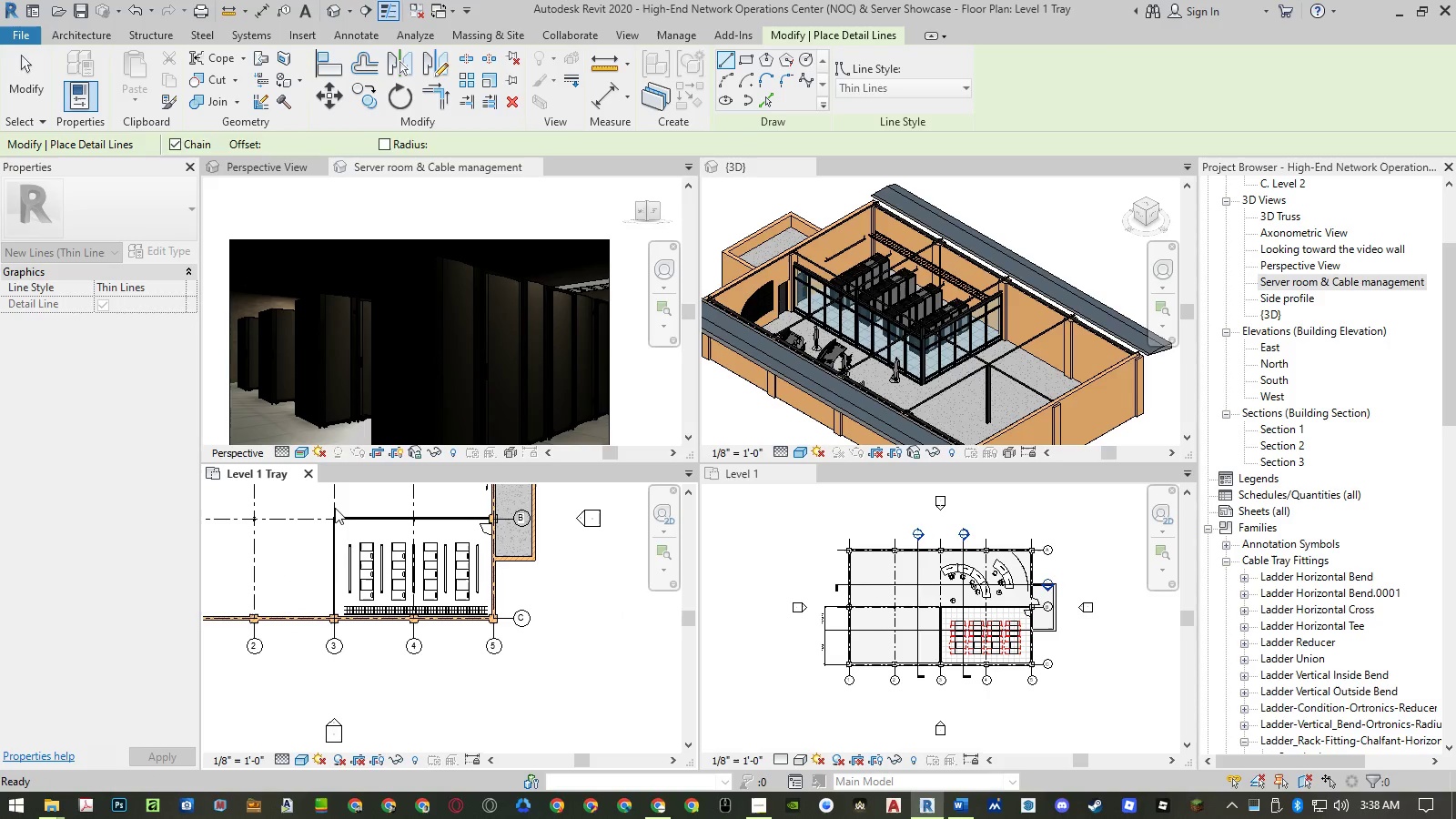 
key(Escape)
 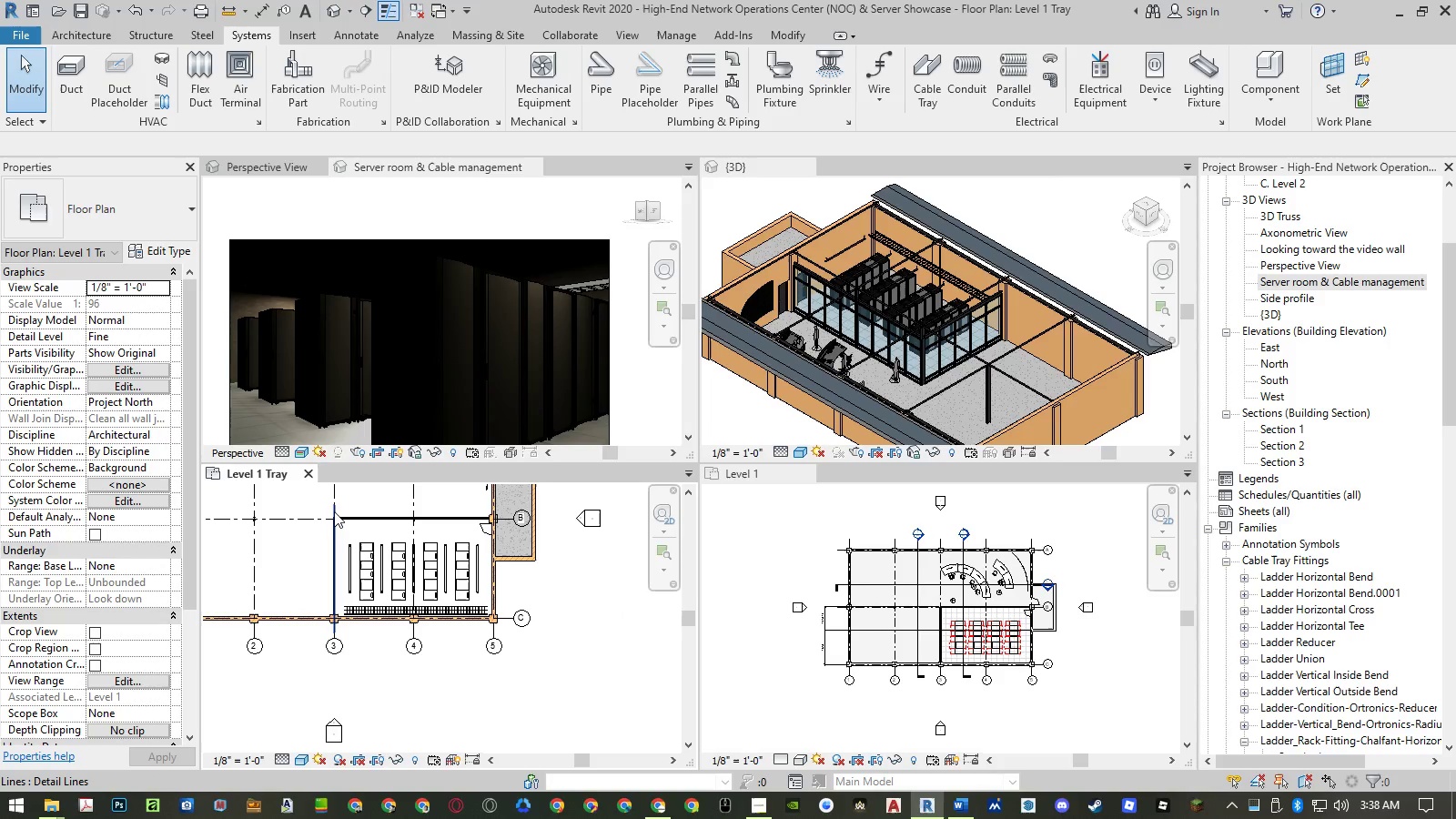 
left_click([334, 511])
 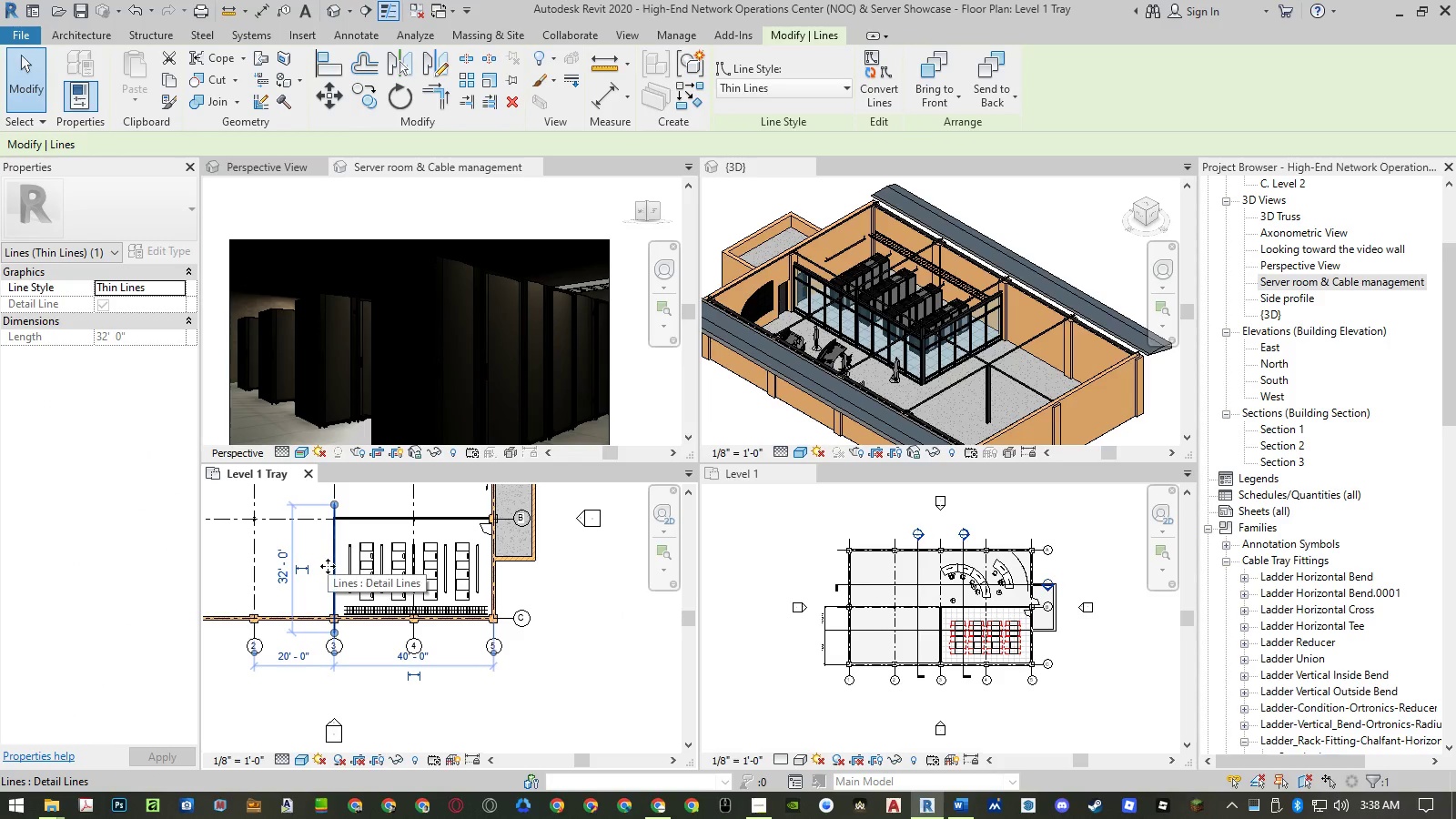 
type(mv)
 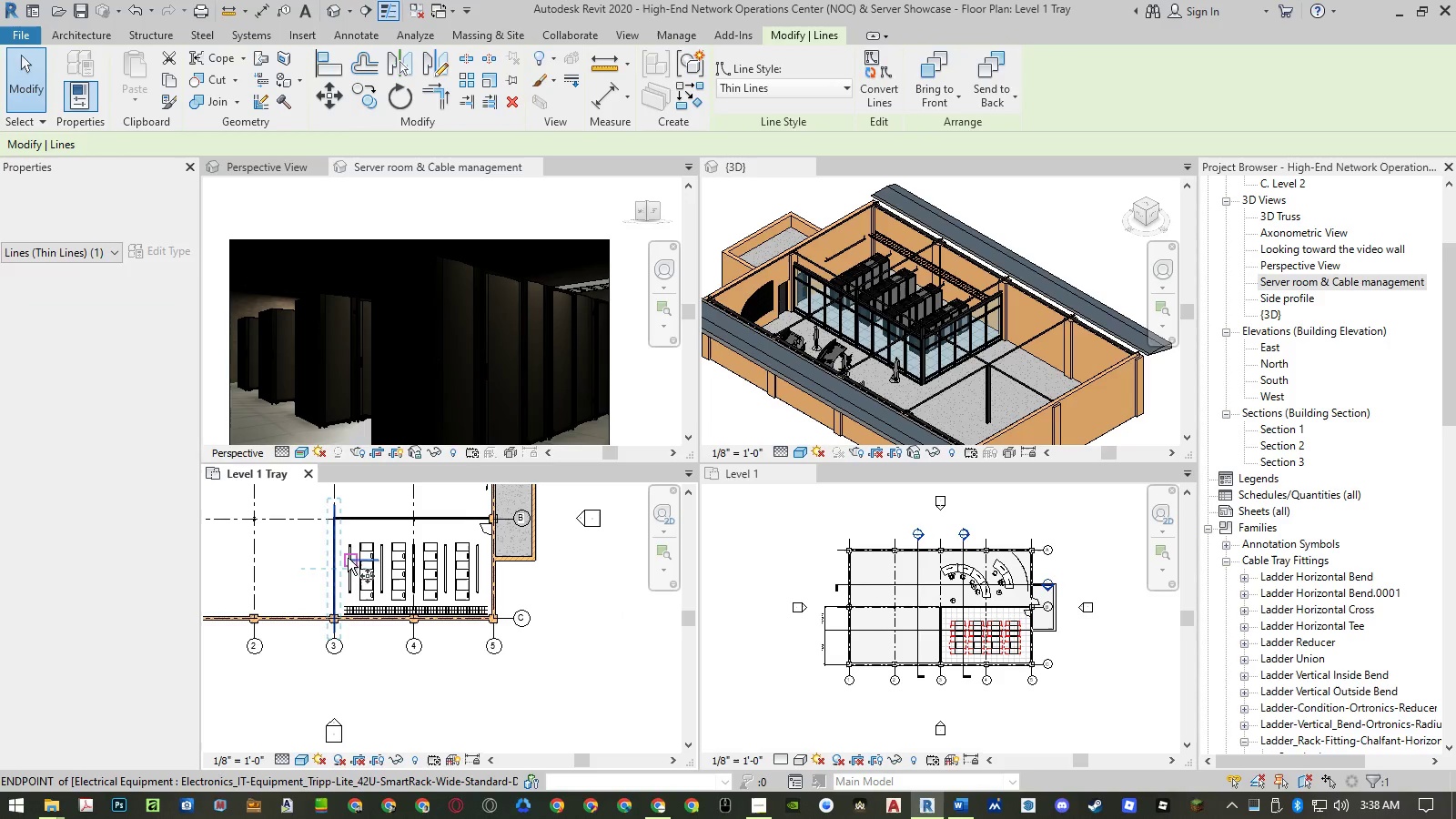 
scroll: coordinate [333, 521], scroll_direction: up, amount: 7.0
 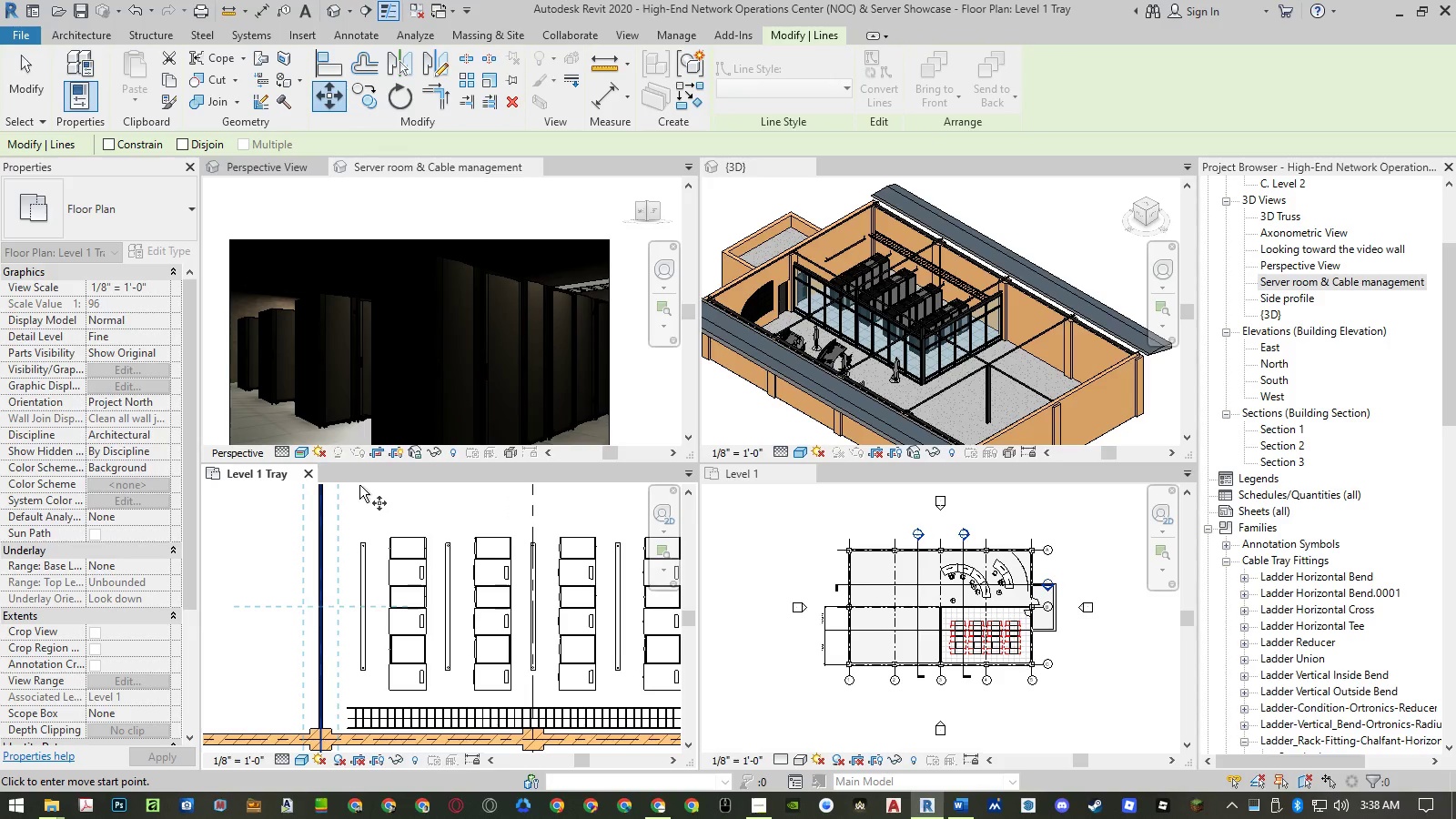 
left_click([359, 485])
 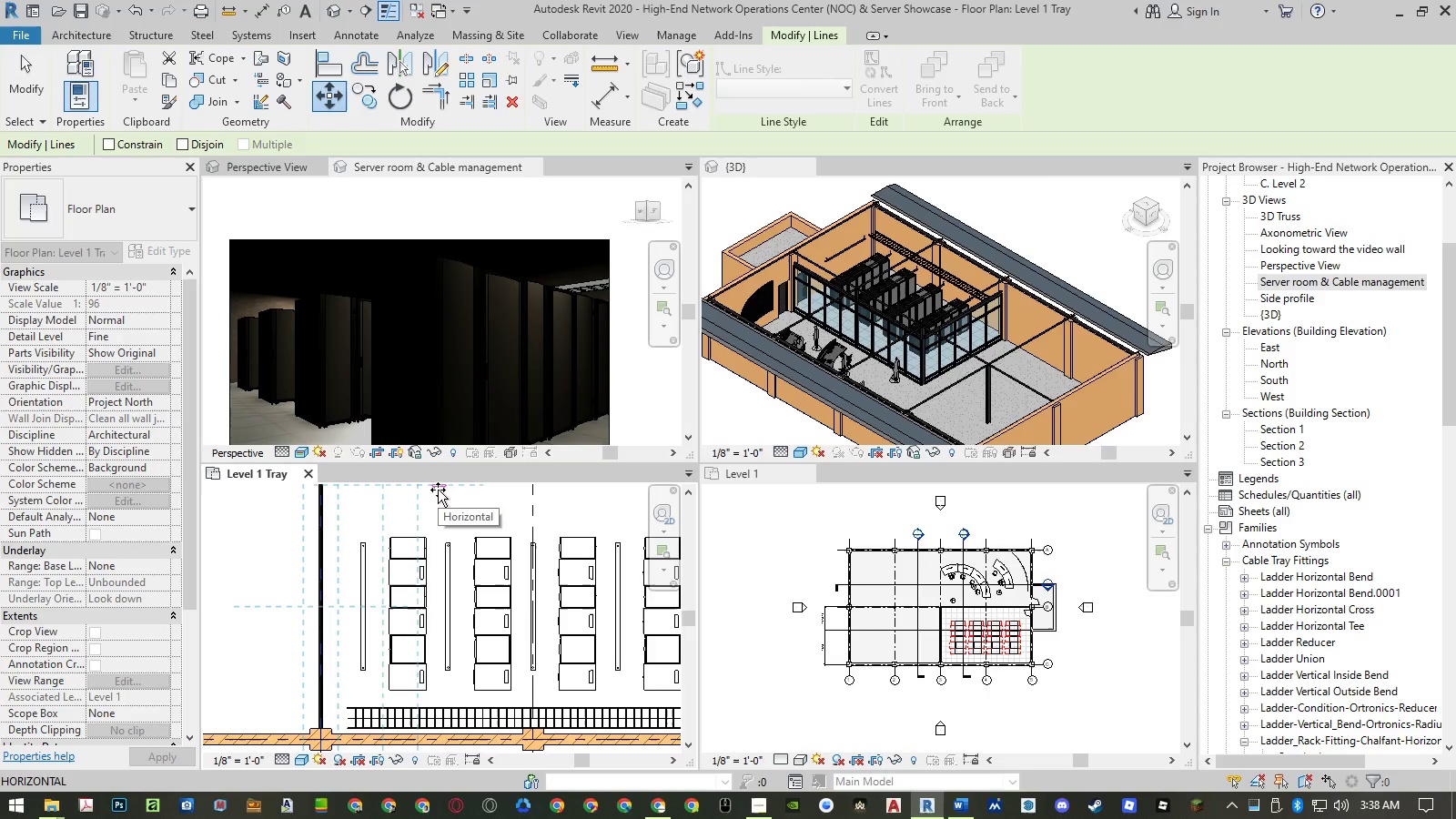 
scroll: coordinate [410, 534], scroll_direction: down, amount: 5.0
 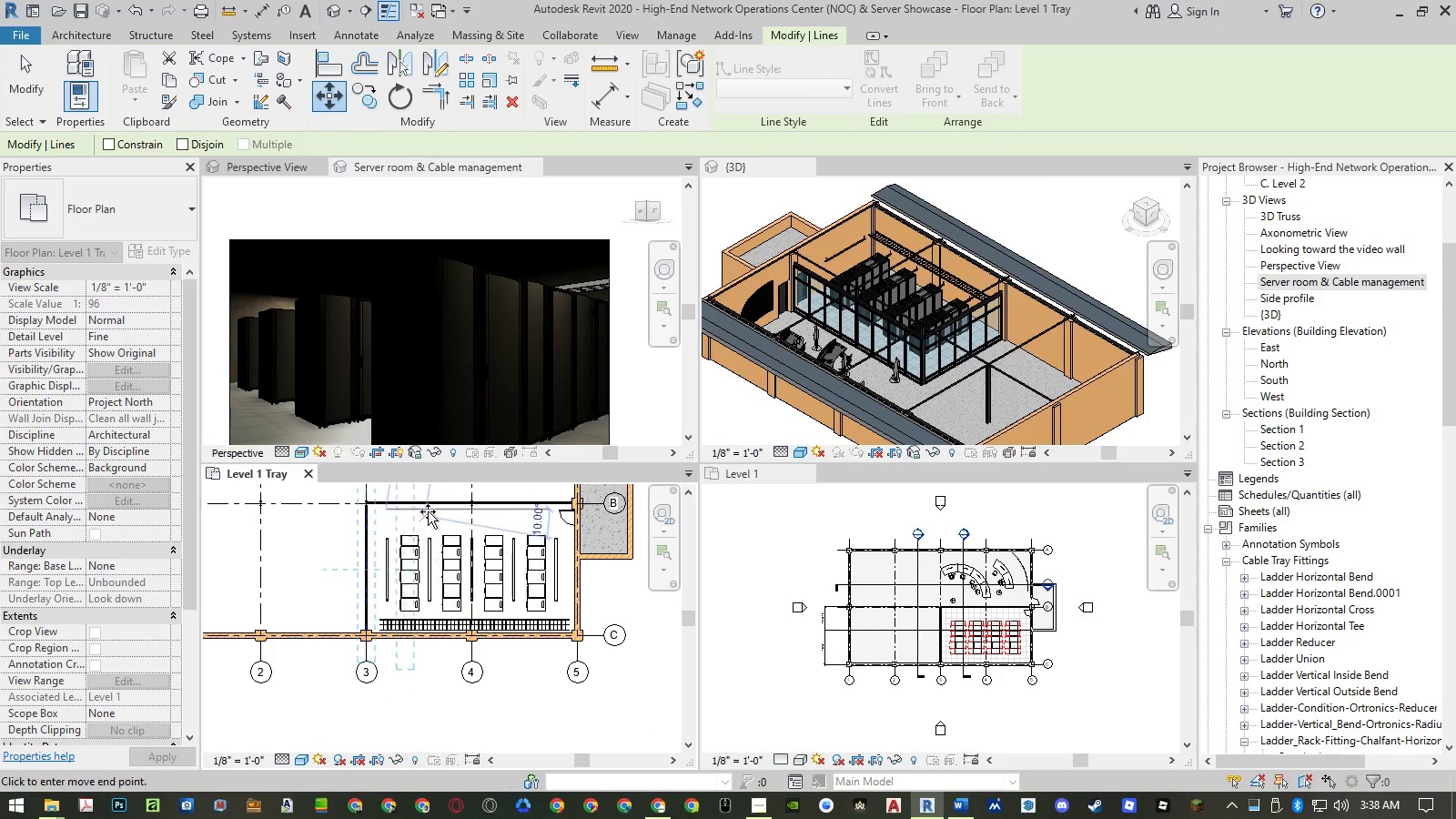 
scroll: coordinate [428, 511], scroll_direction: up, amount: 2.0
 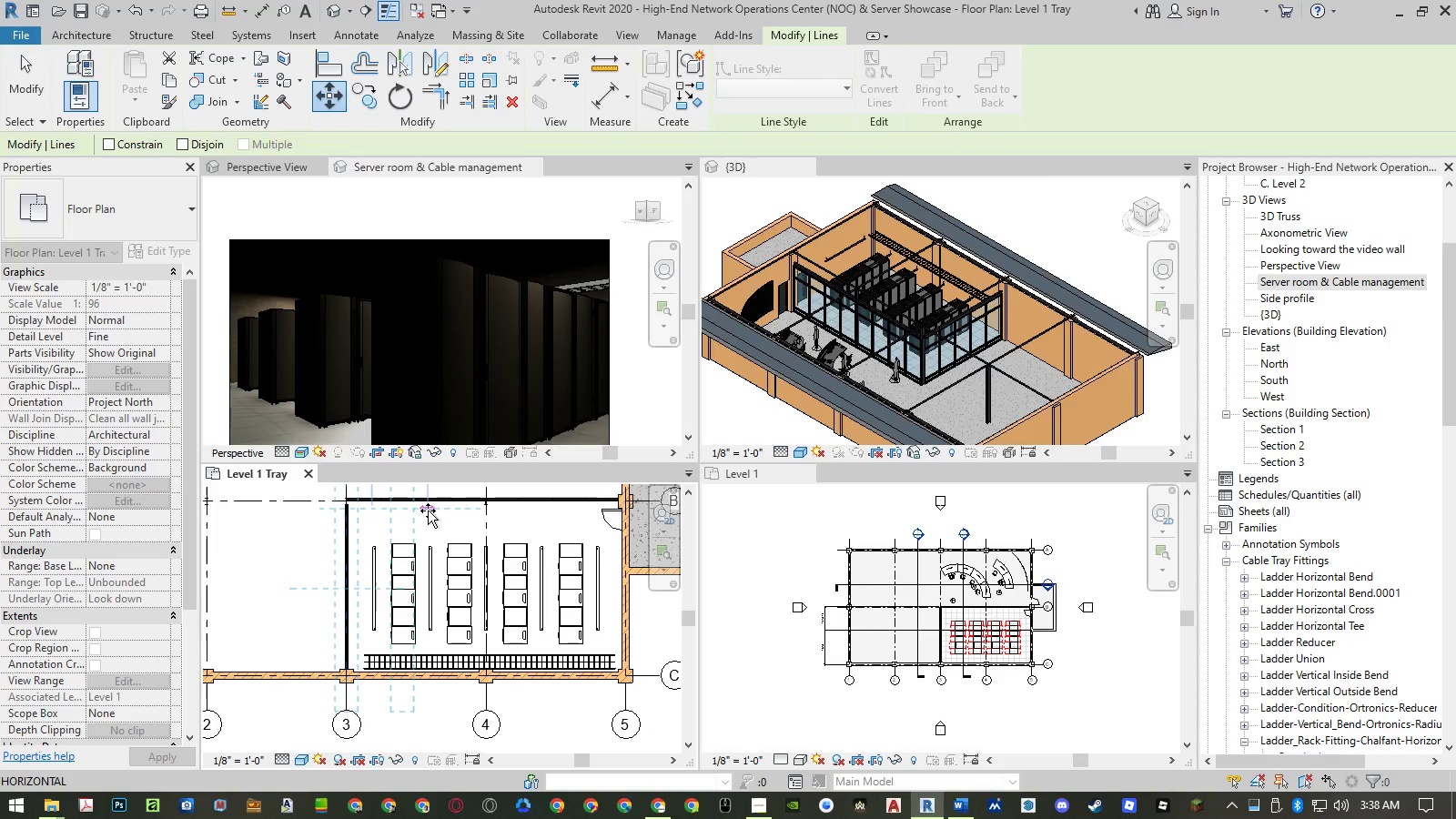 
key(Escape)
 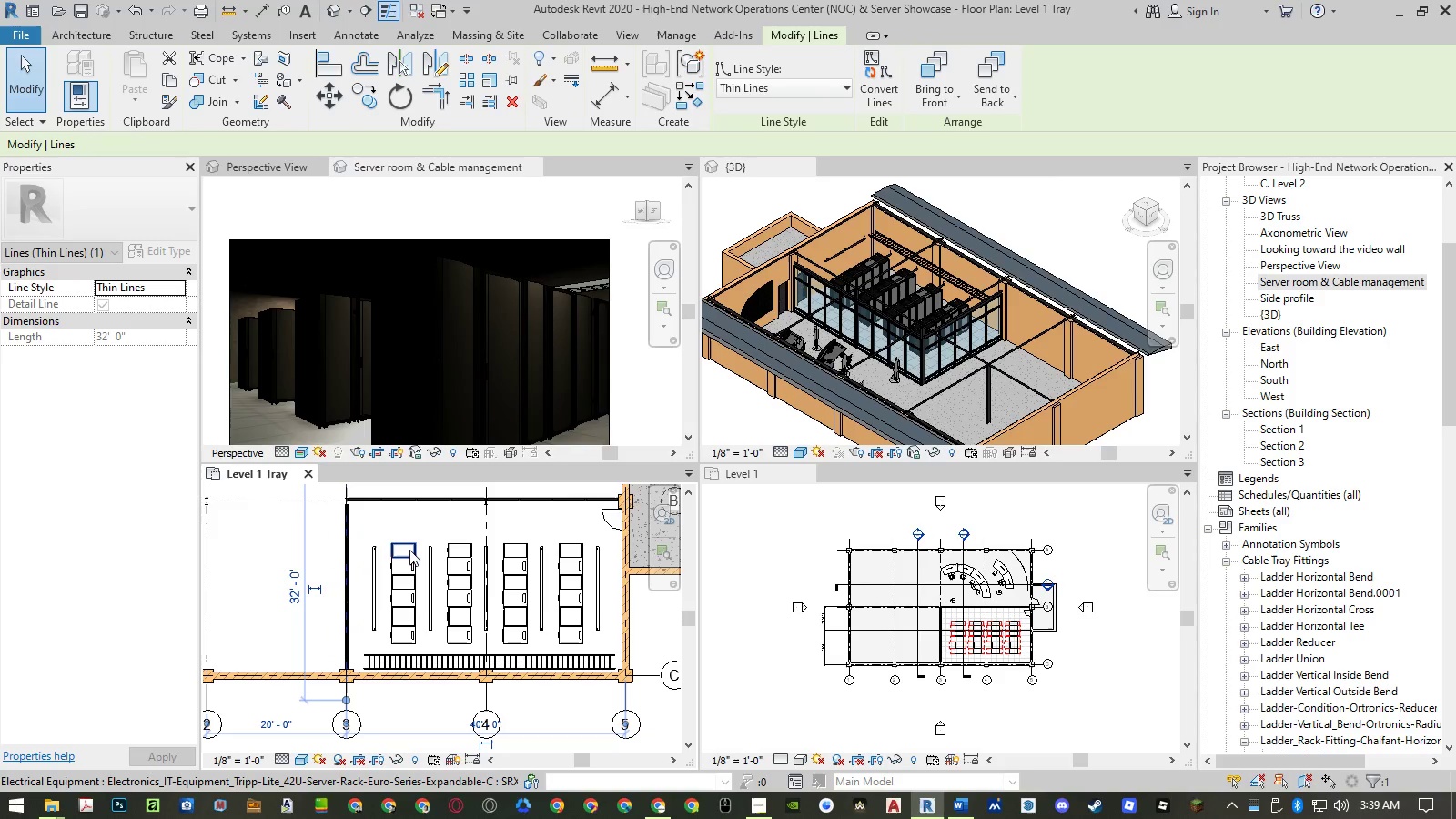 
type(mv)
 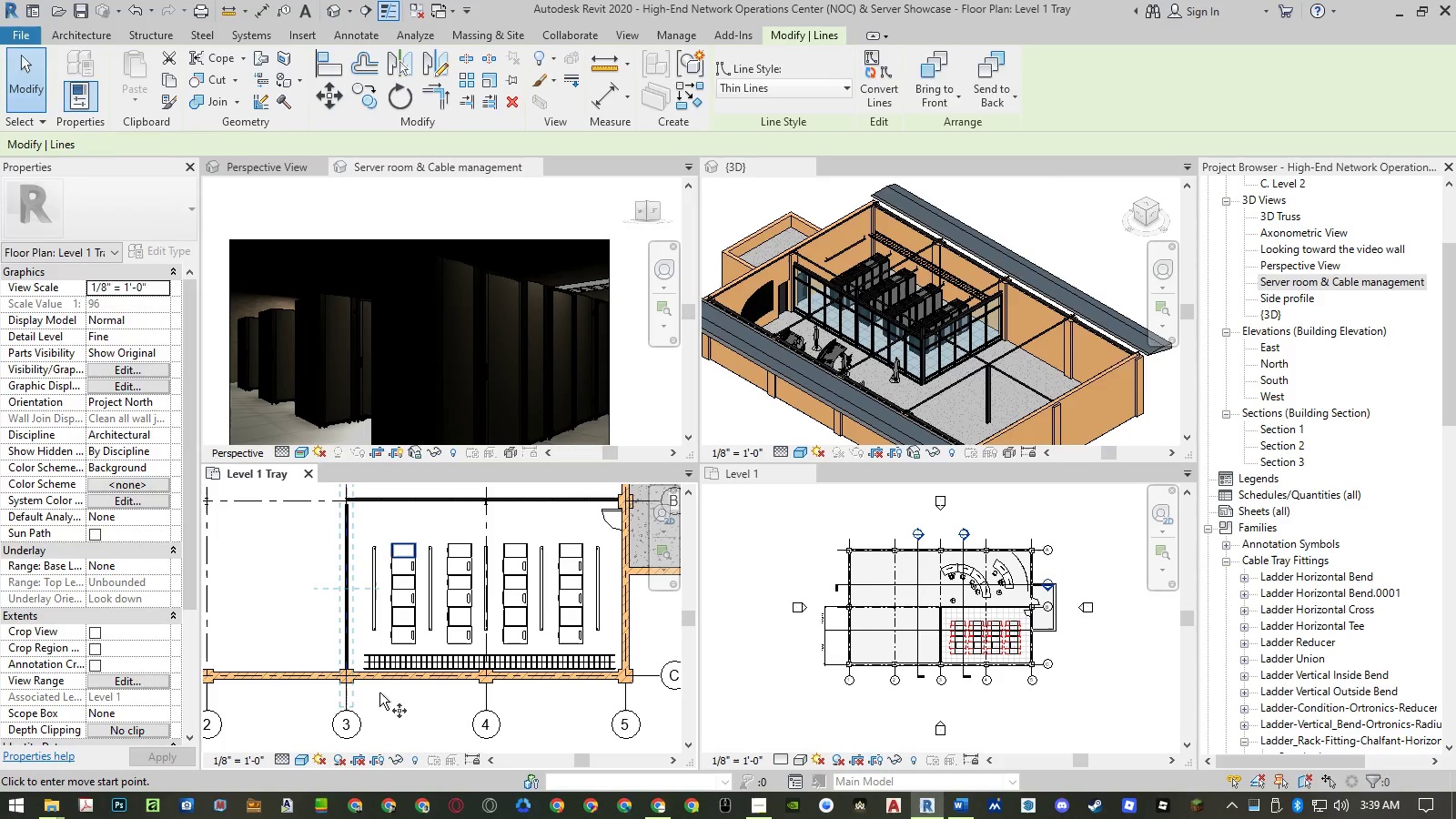 
left_click([379, 693])
 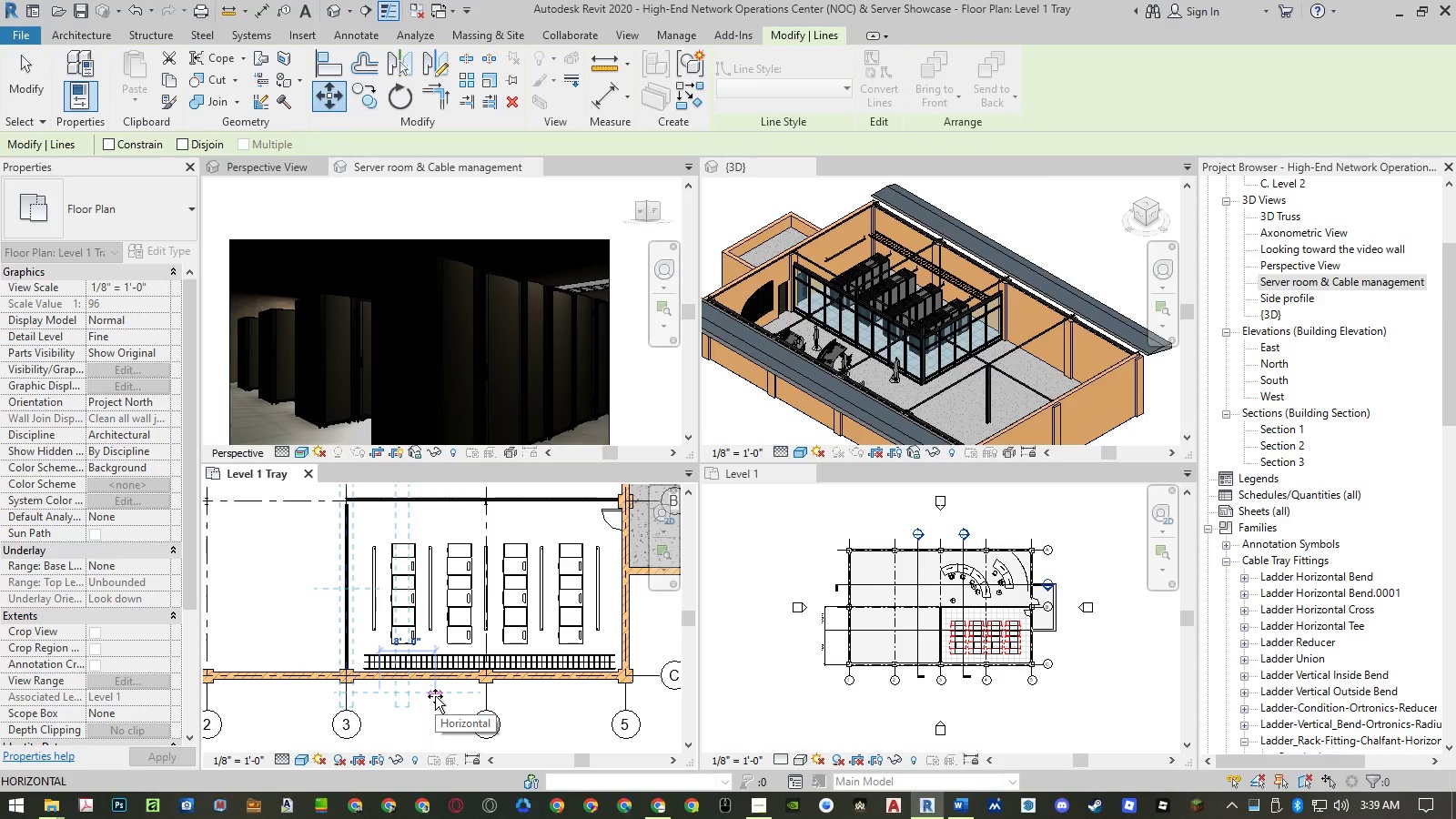 
key(Numpad8)
 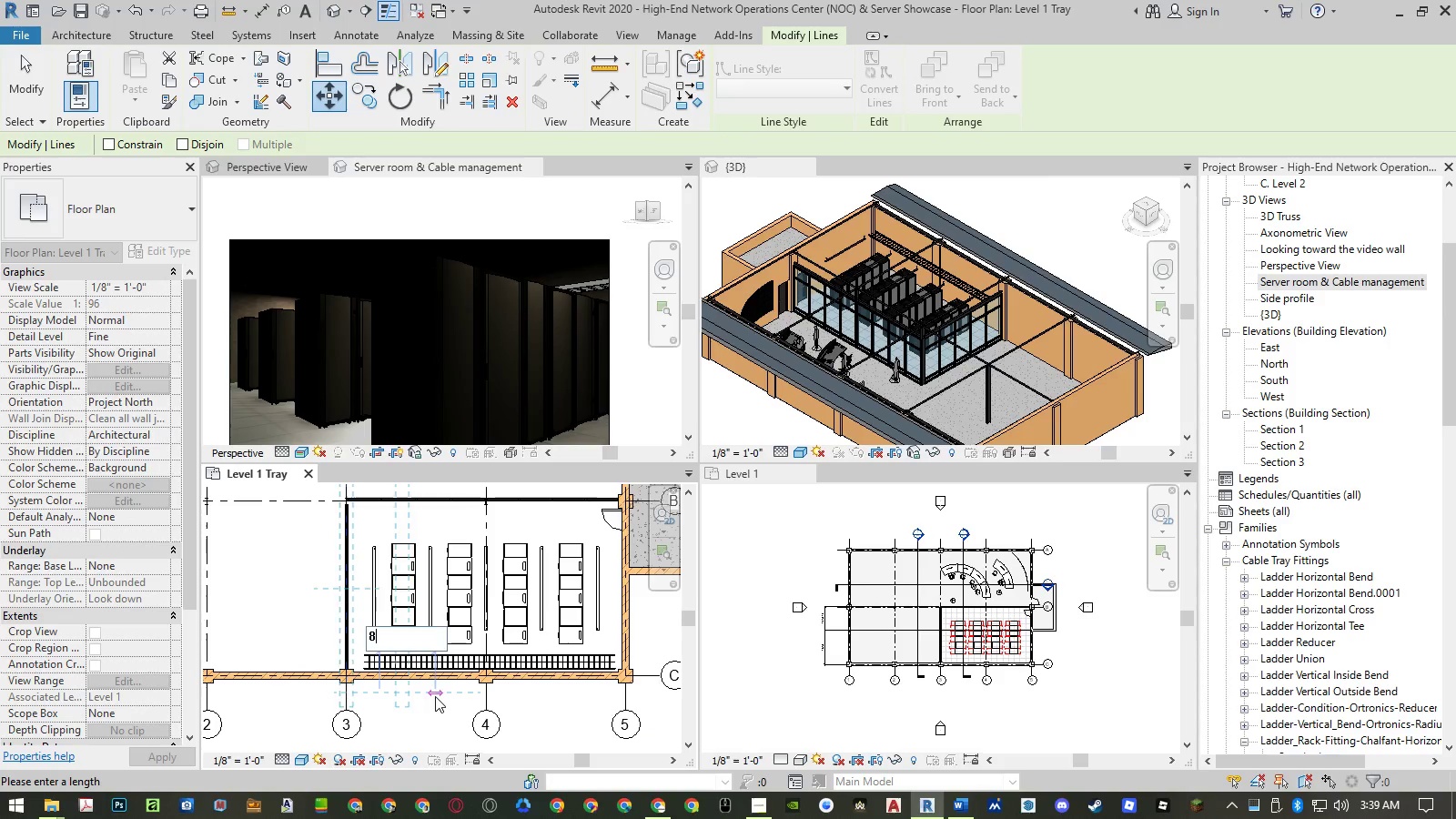 
key(NumpadEnter)
 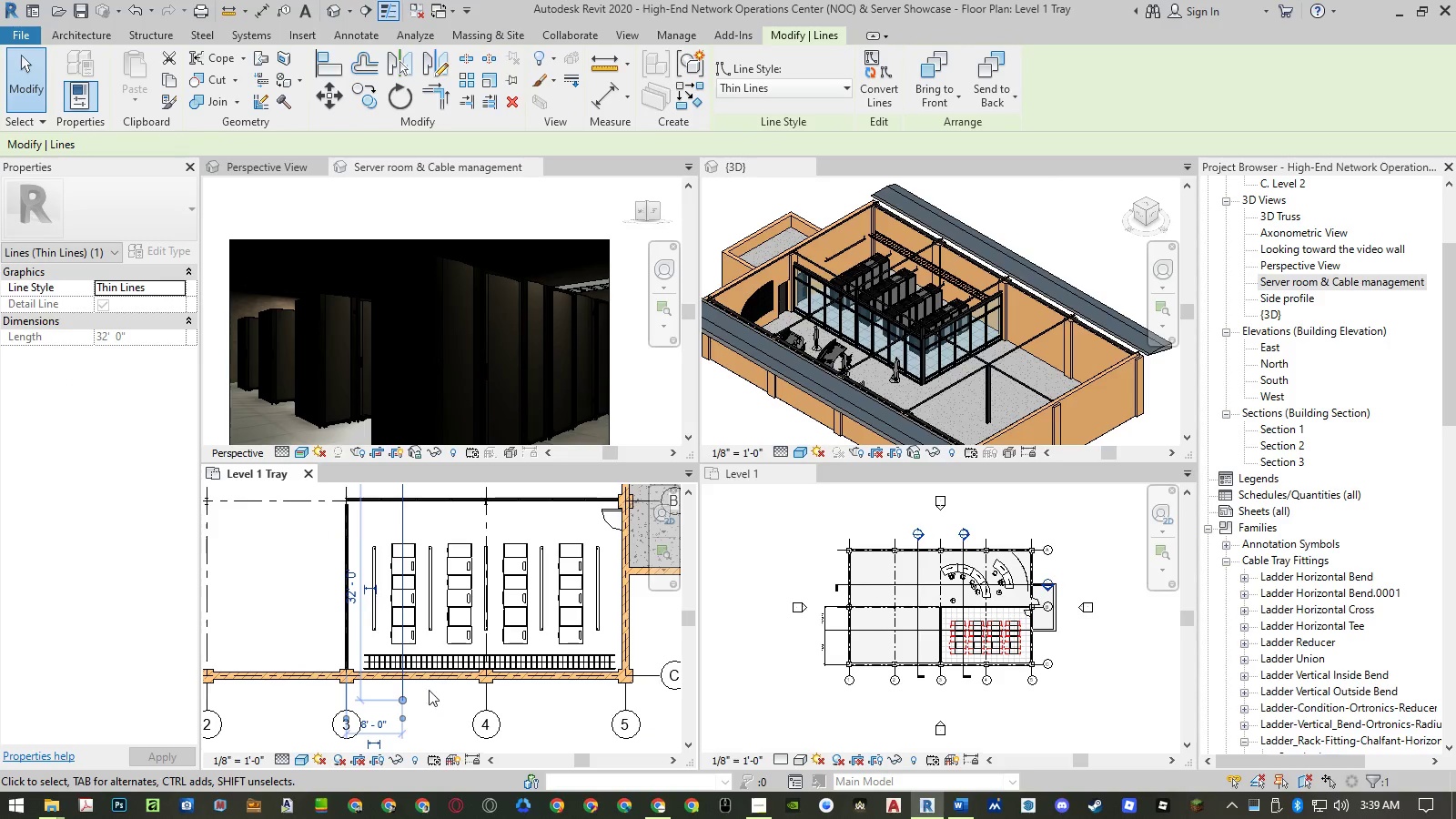 
scroll: coordinate [414, 652], scroll_direction: up, amount: 6.0
 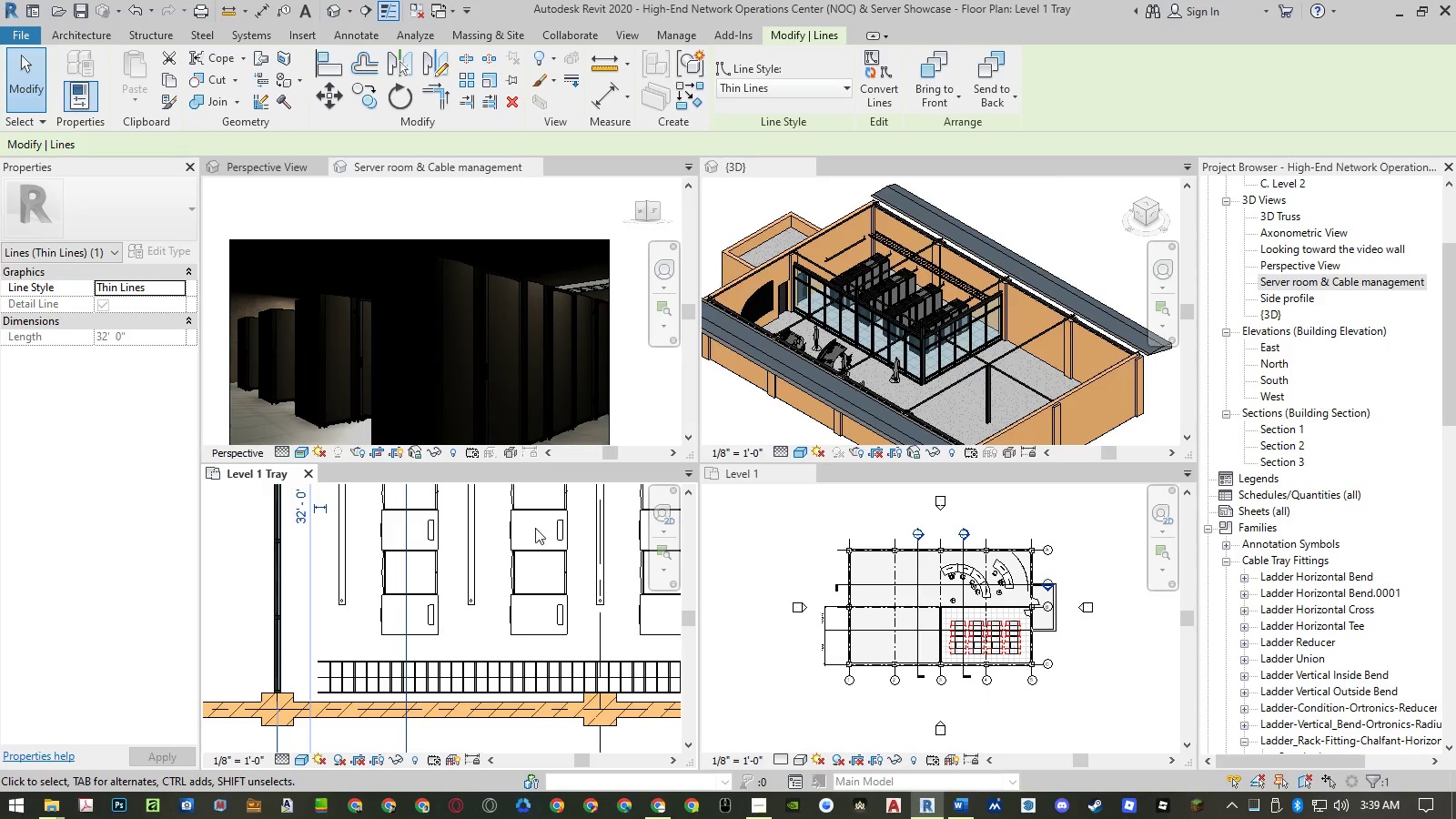 
wait(5.2)
 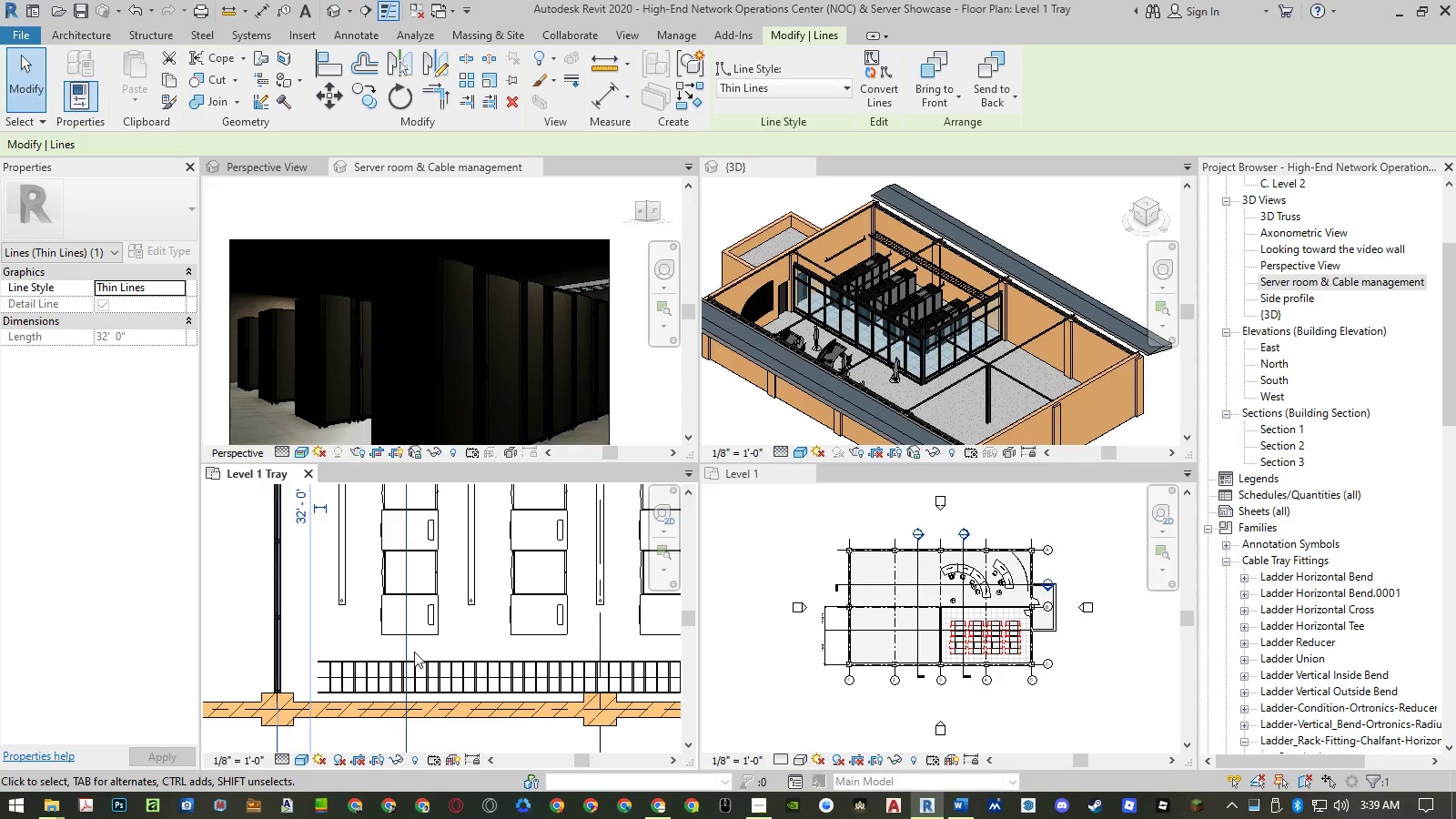 
left_click([267, 34])
 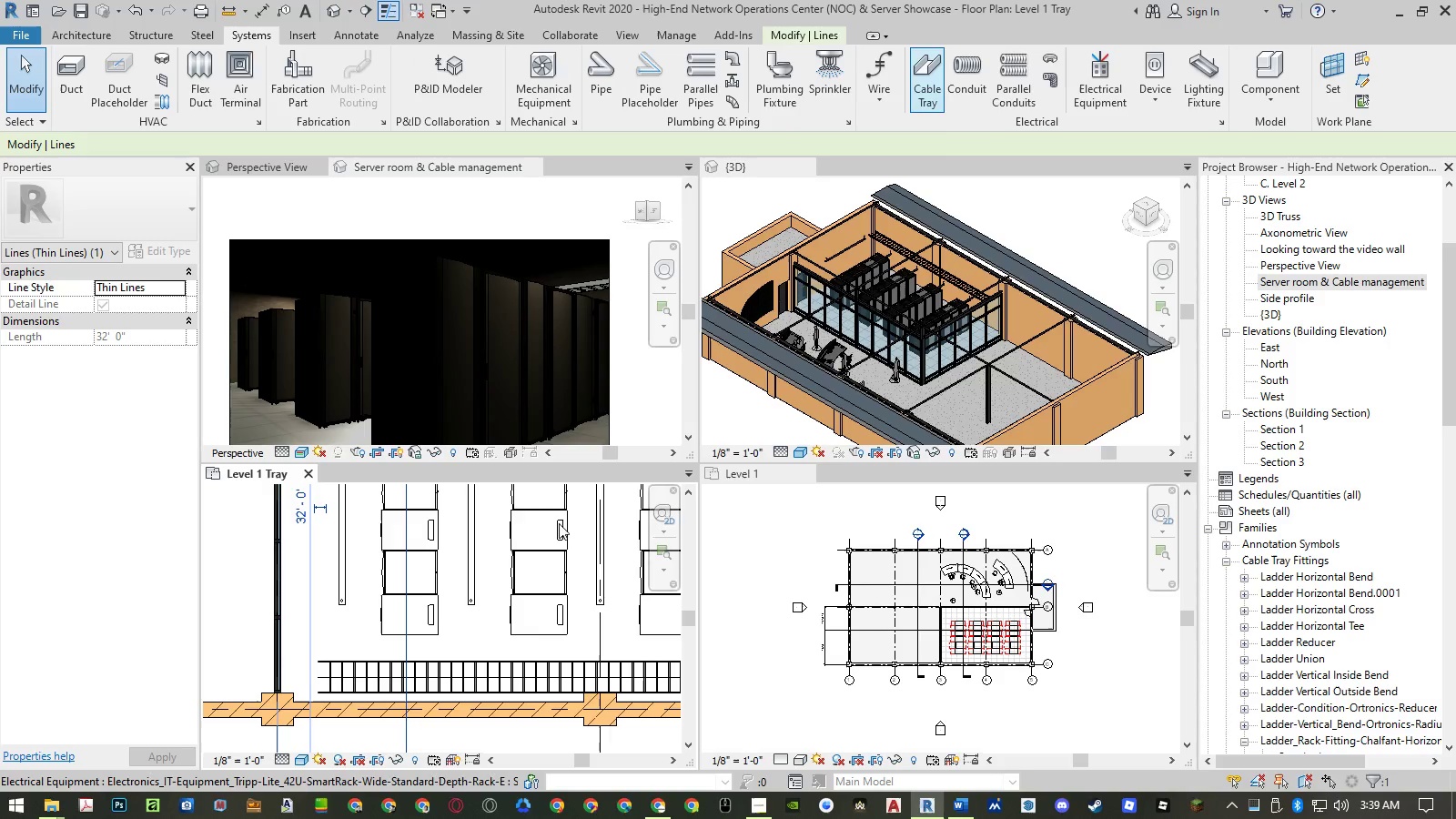 
scroll: coordinate [452, 625], scroll_direction: down, amount: 6.0
 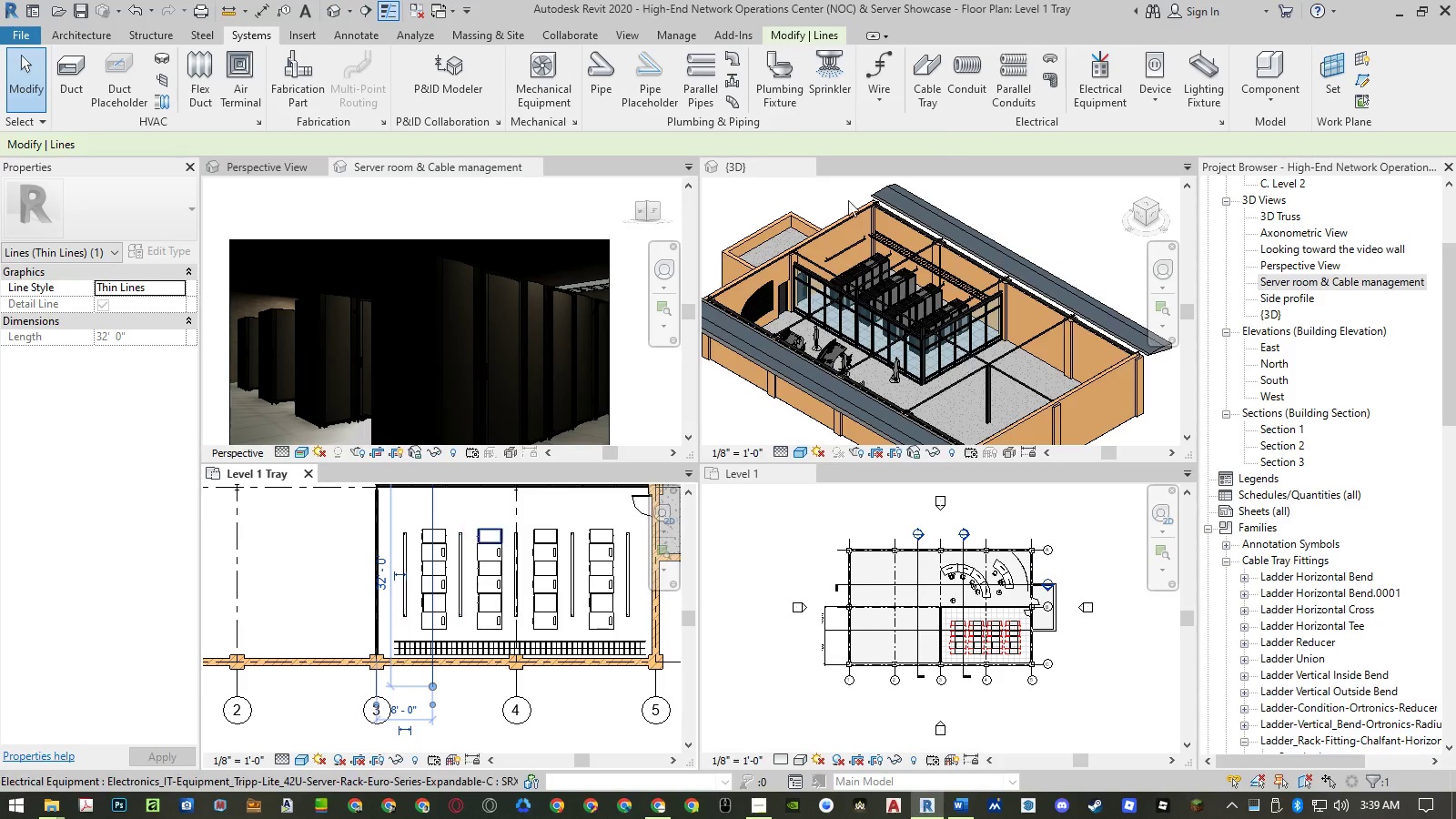 
left_click([926, 81])
 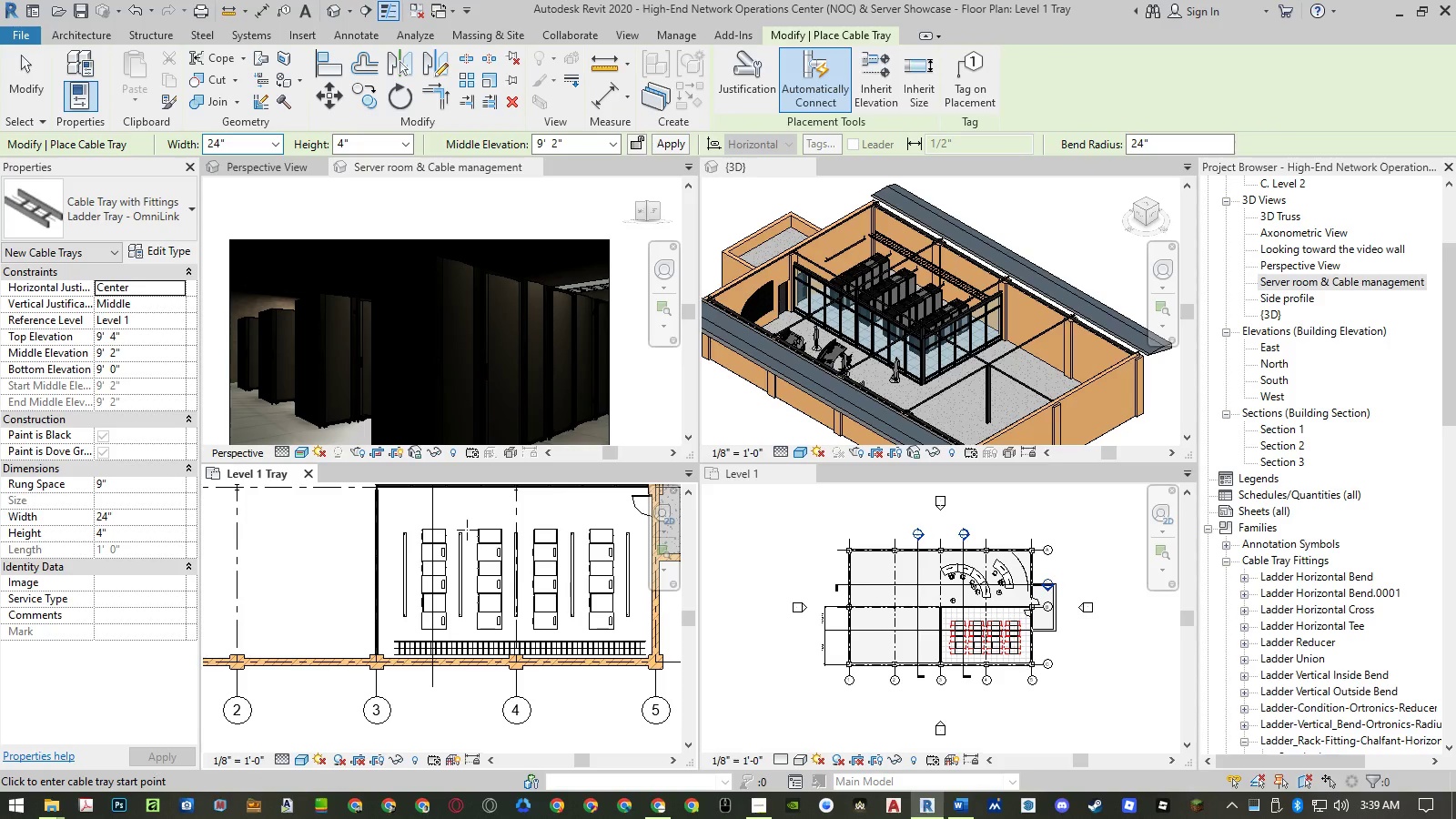 
scroll: coordinate [445, 531], scroll_direction: up, amount: 5.0
 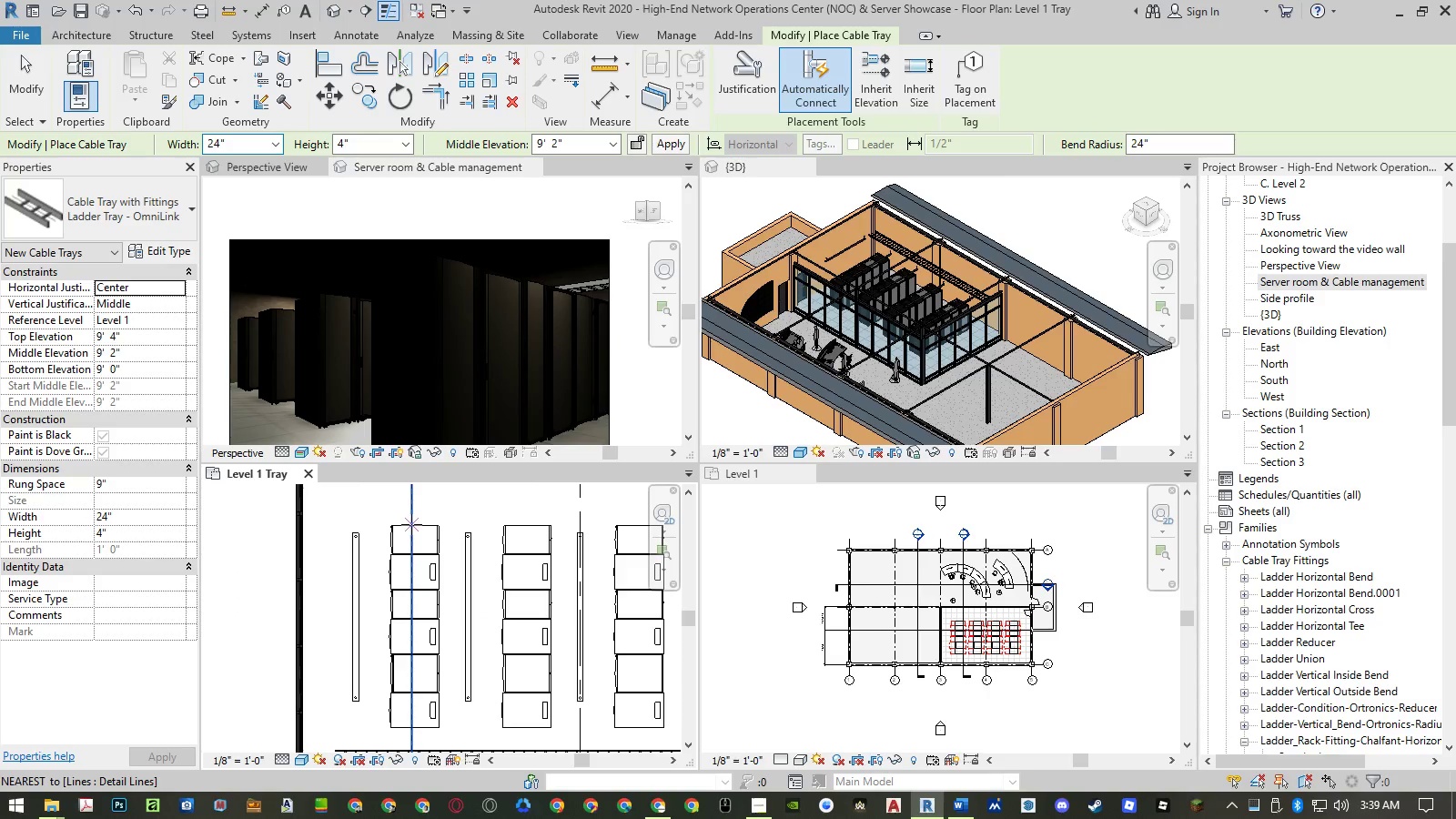 
left_click([411, 524])
 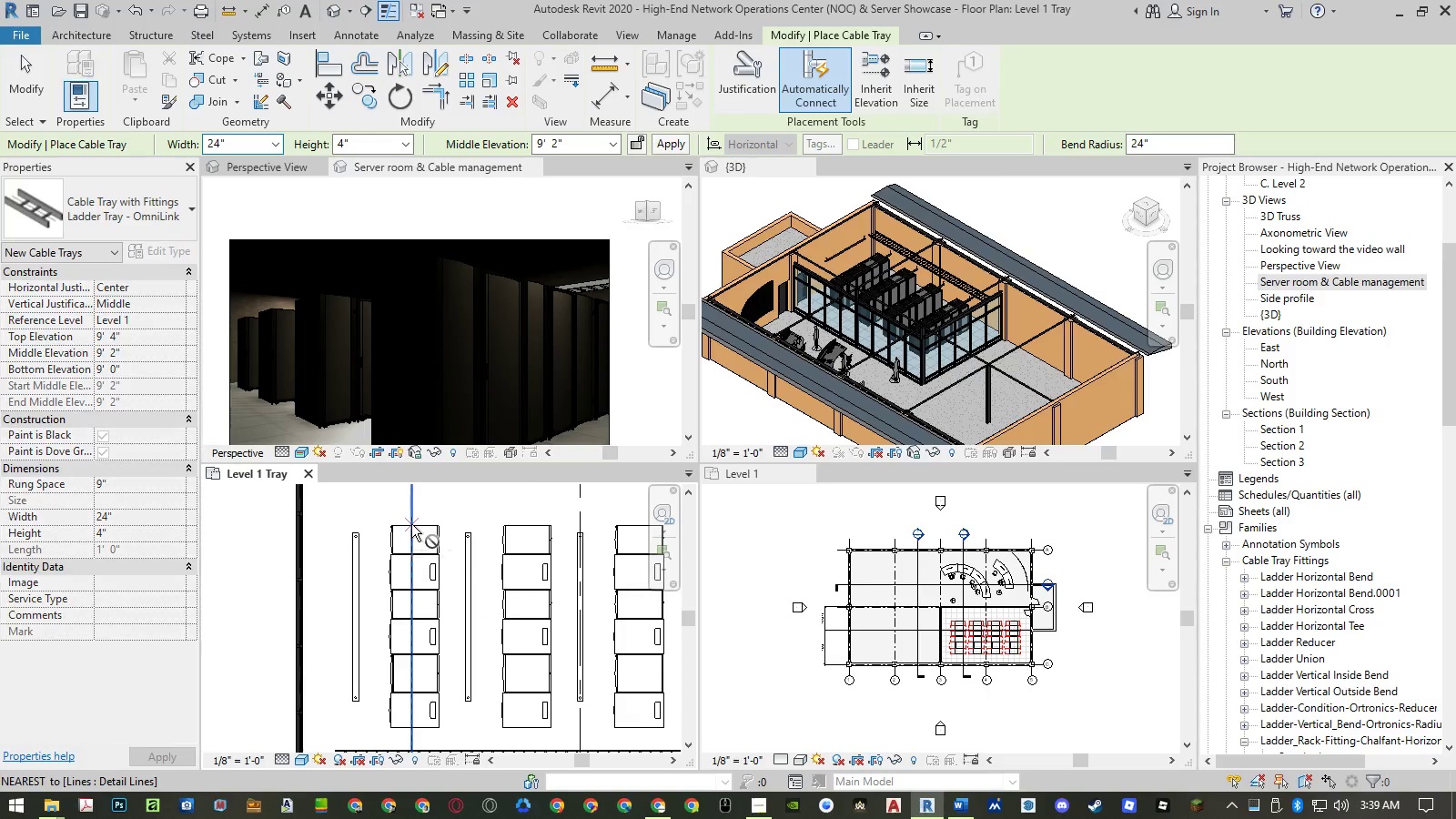 
scroll: coordinate [411, 524], scroll_direction: down, amount: 3.0
 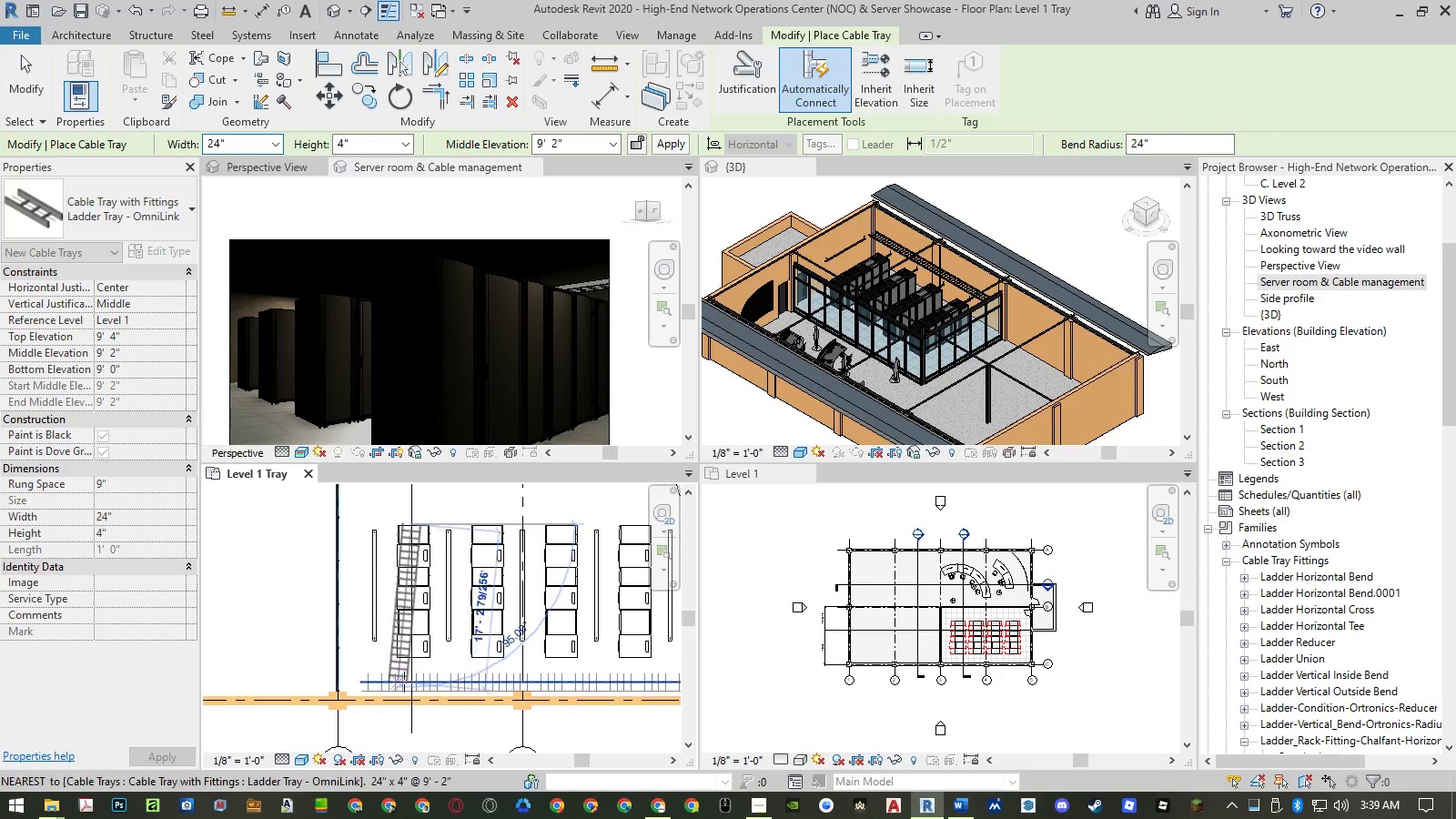 
scroll: coordinate [411, 681], scroll_direction: up, amount: 4.0
 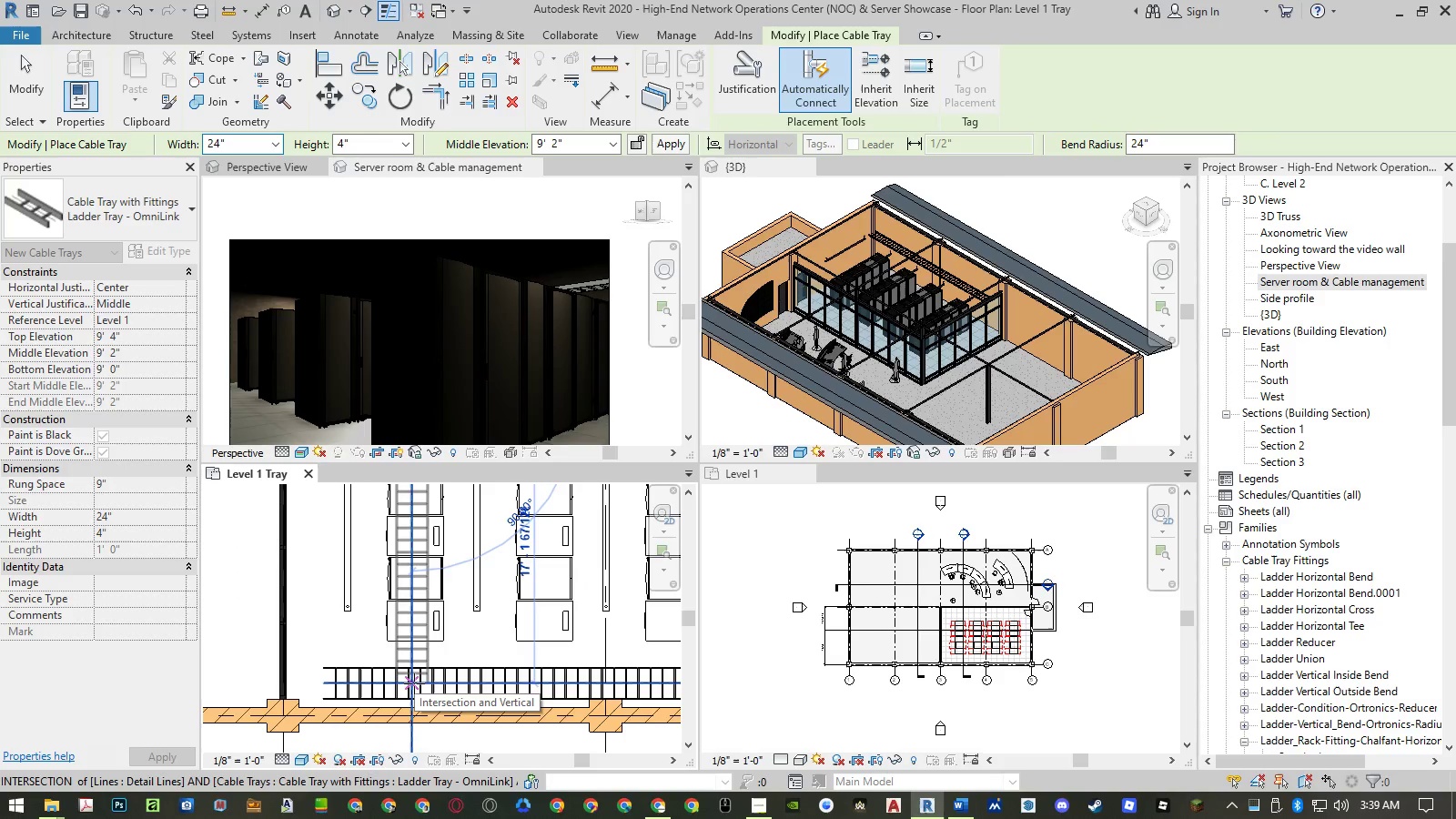 
left_click([414, 683])
 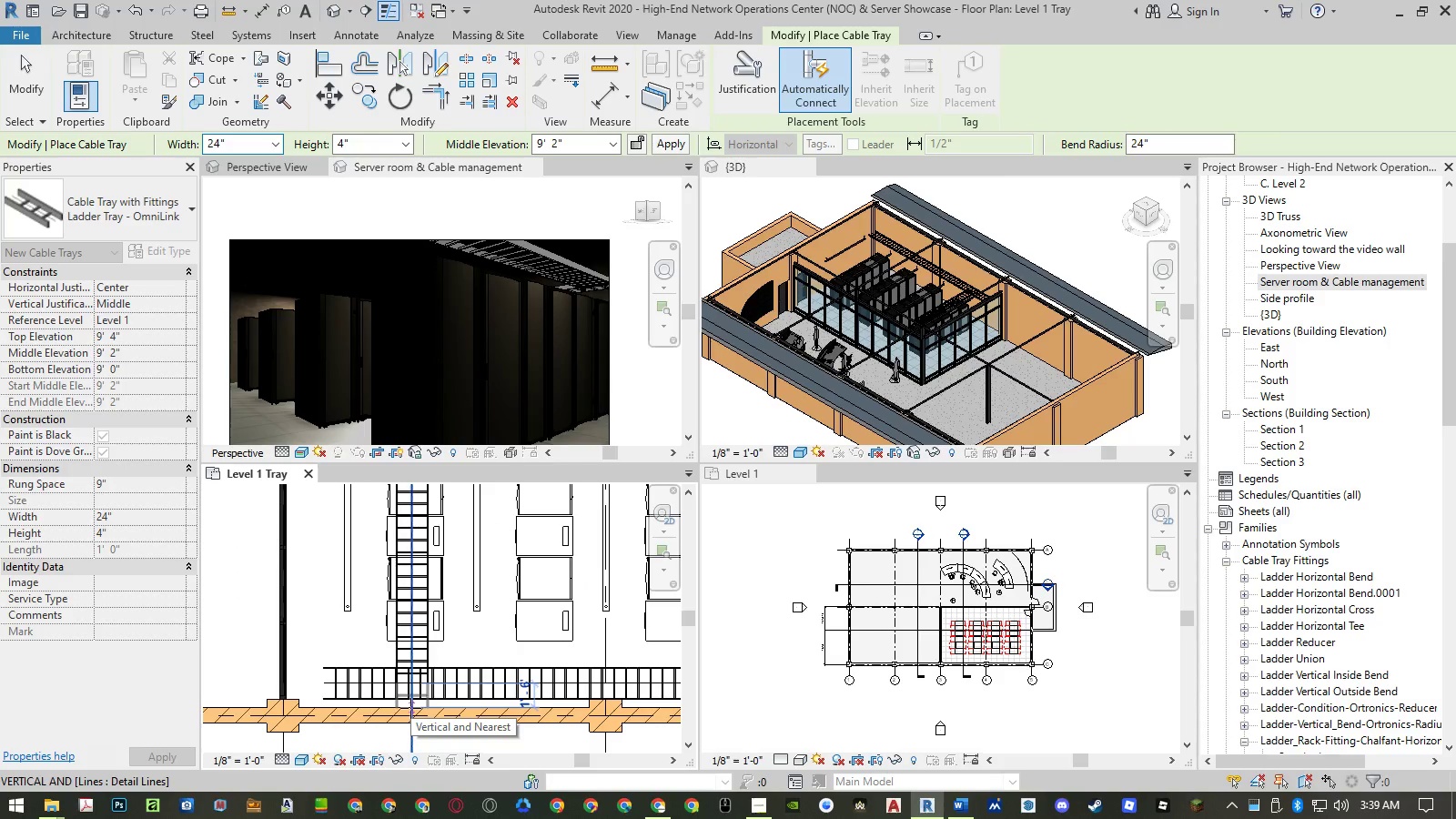 
key(Escape)
 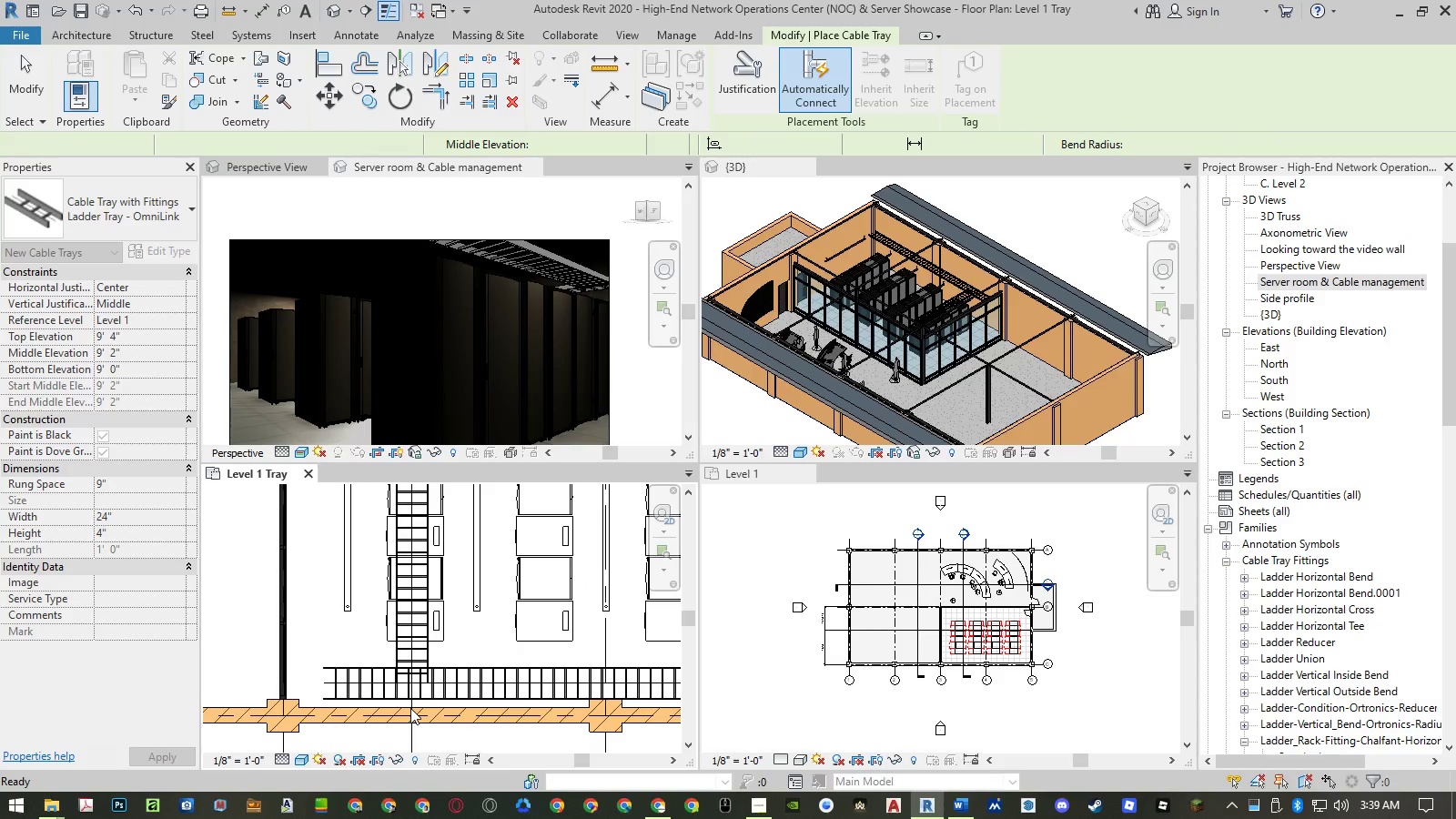 
key(Escape)
 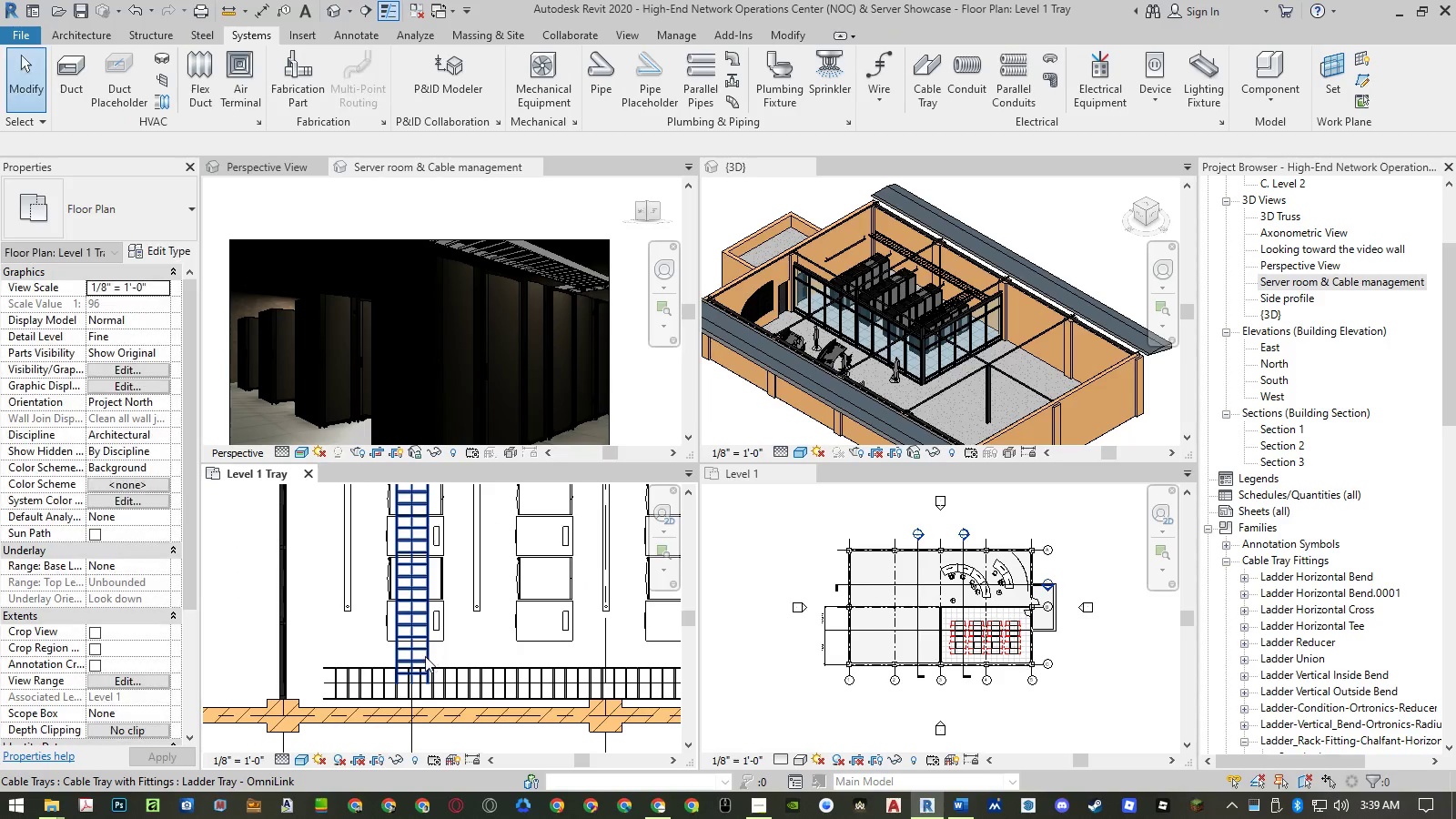 
left_click([424, 656])
 